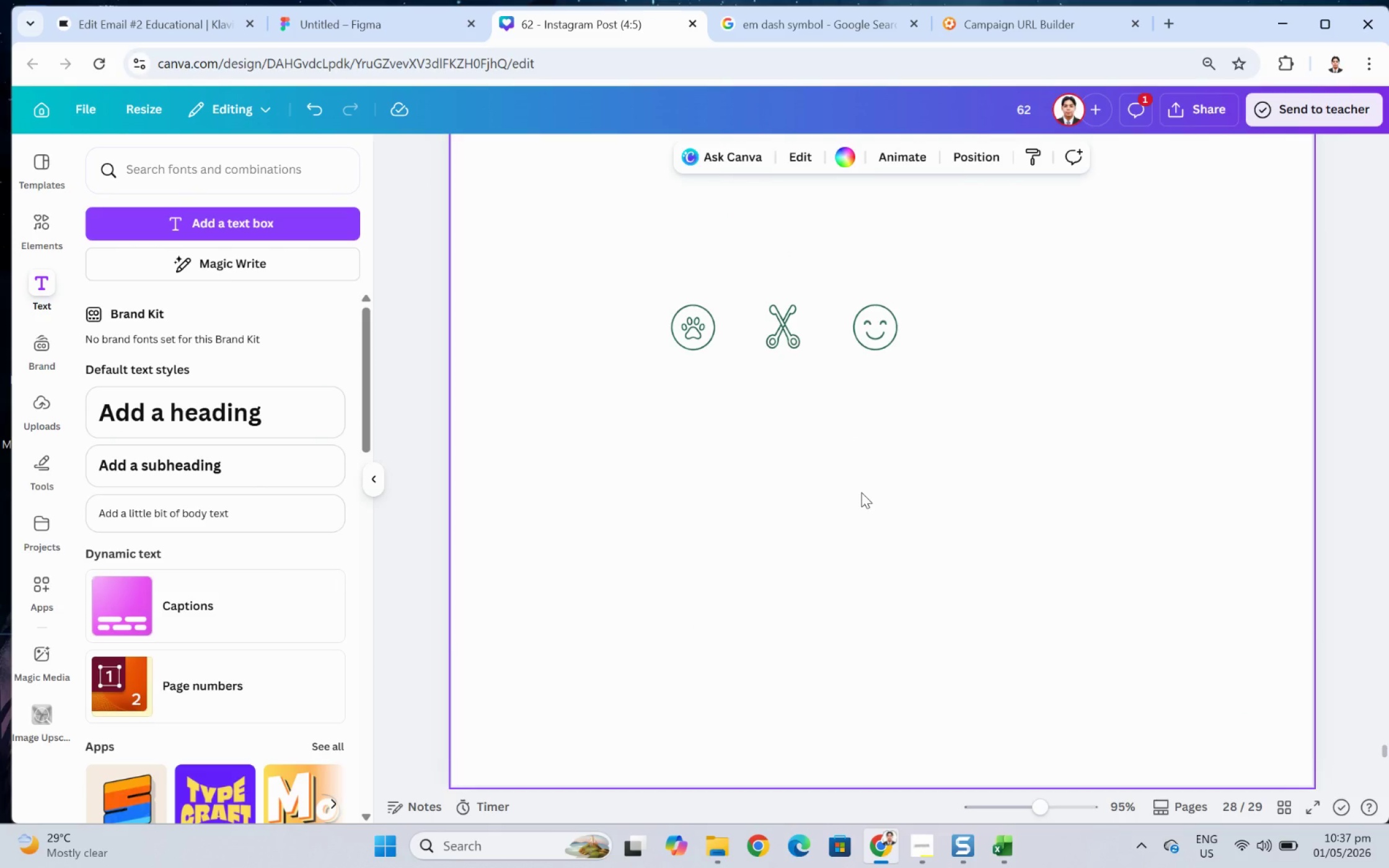 
key(Control+ControlLeft)
 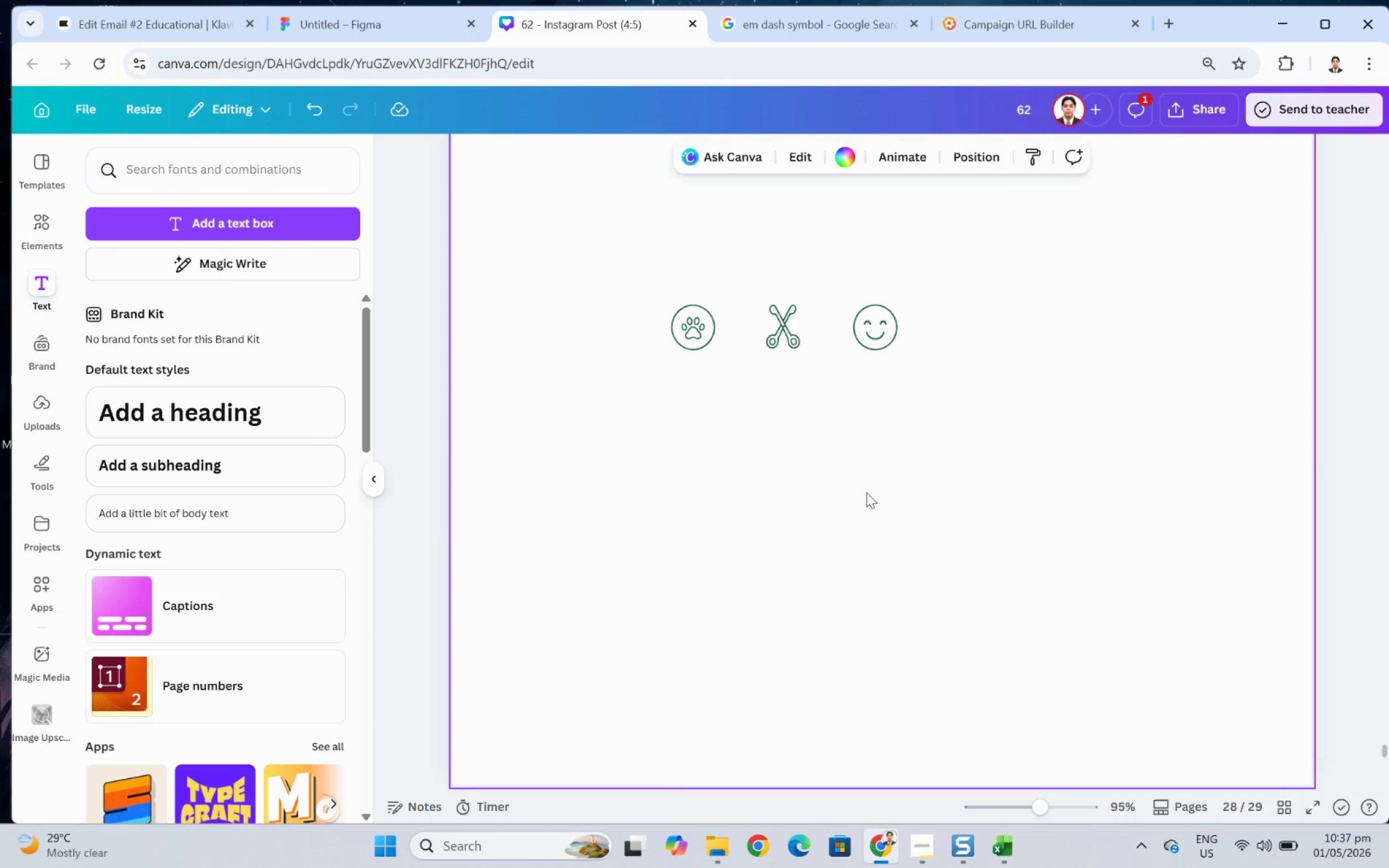 
key(Control+V)
 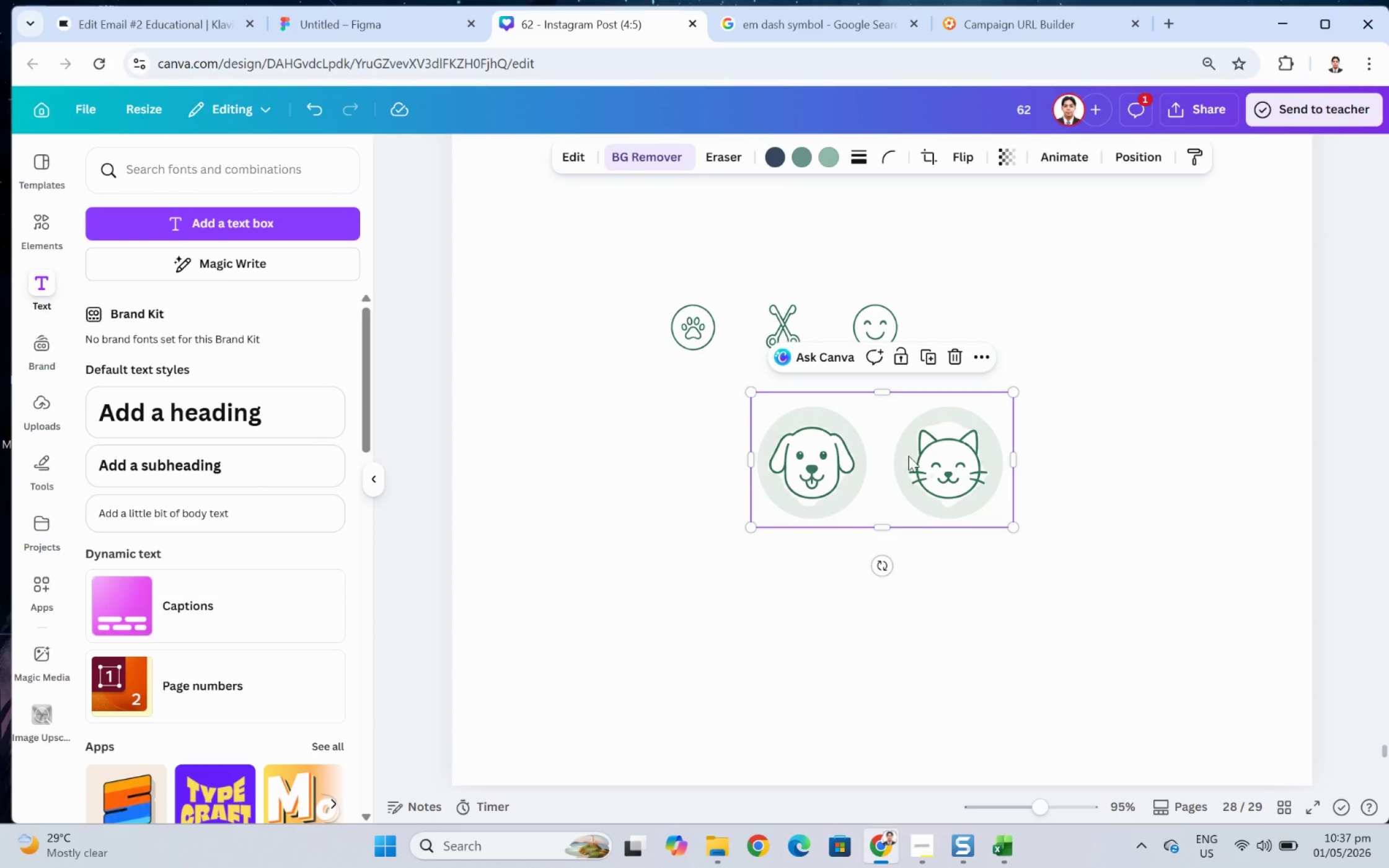 
left_click_drag(start_coordinate=[933, 442], to_coordinate=[821, 460])
 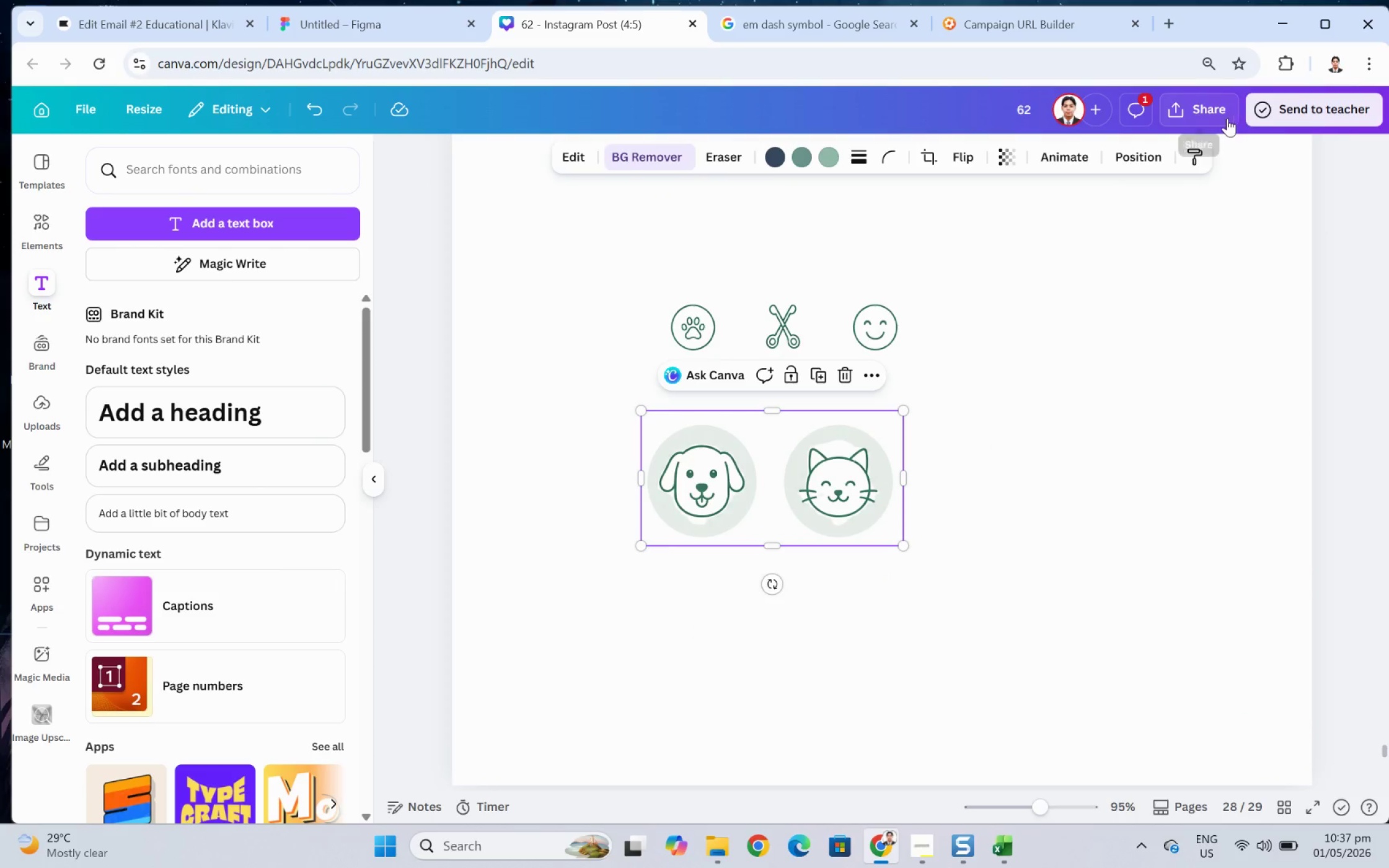 
left_click([1197, 110])
 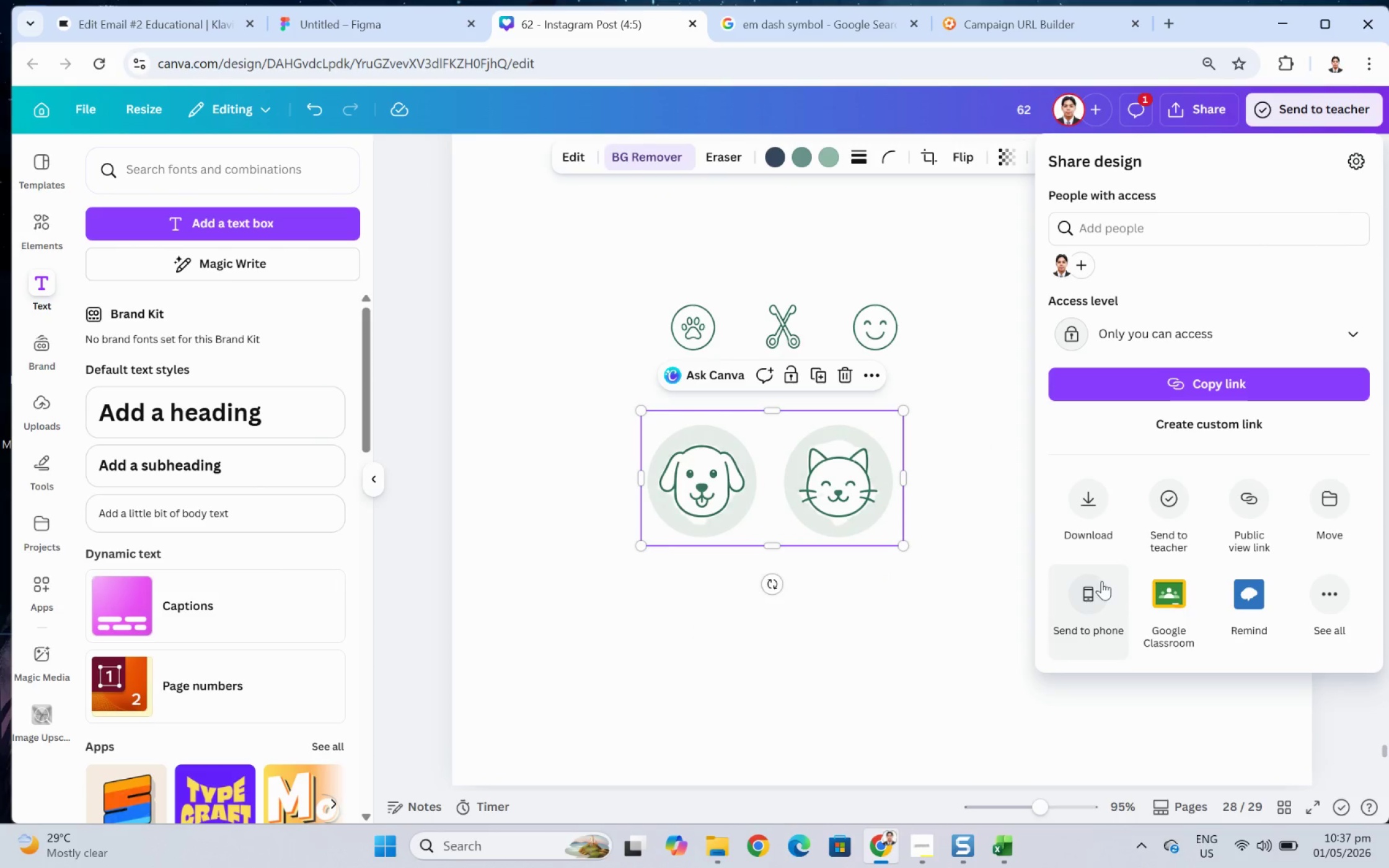 
left_click([1100, 520])
 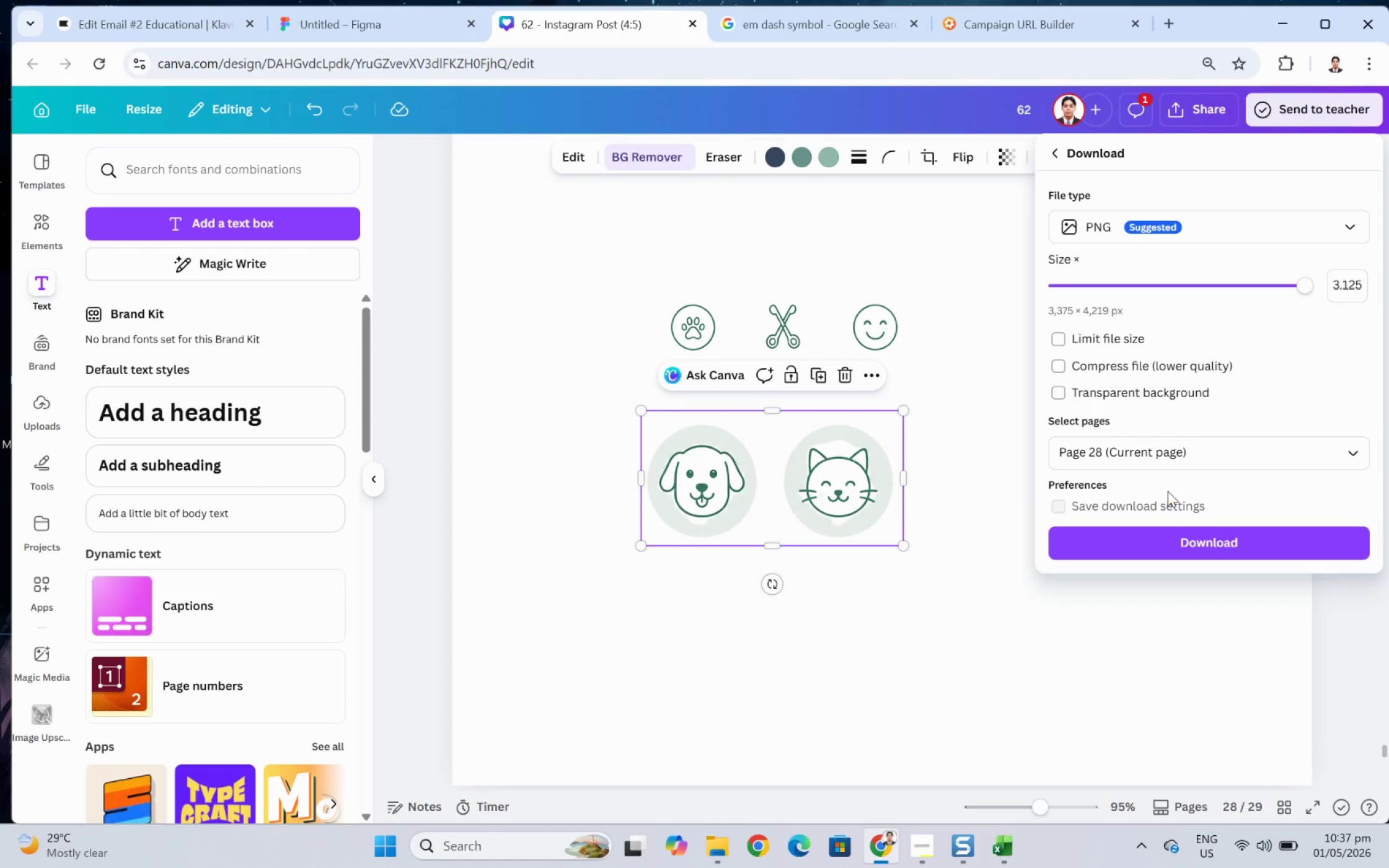 
left_click([1184, 537])
 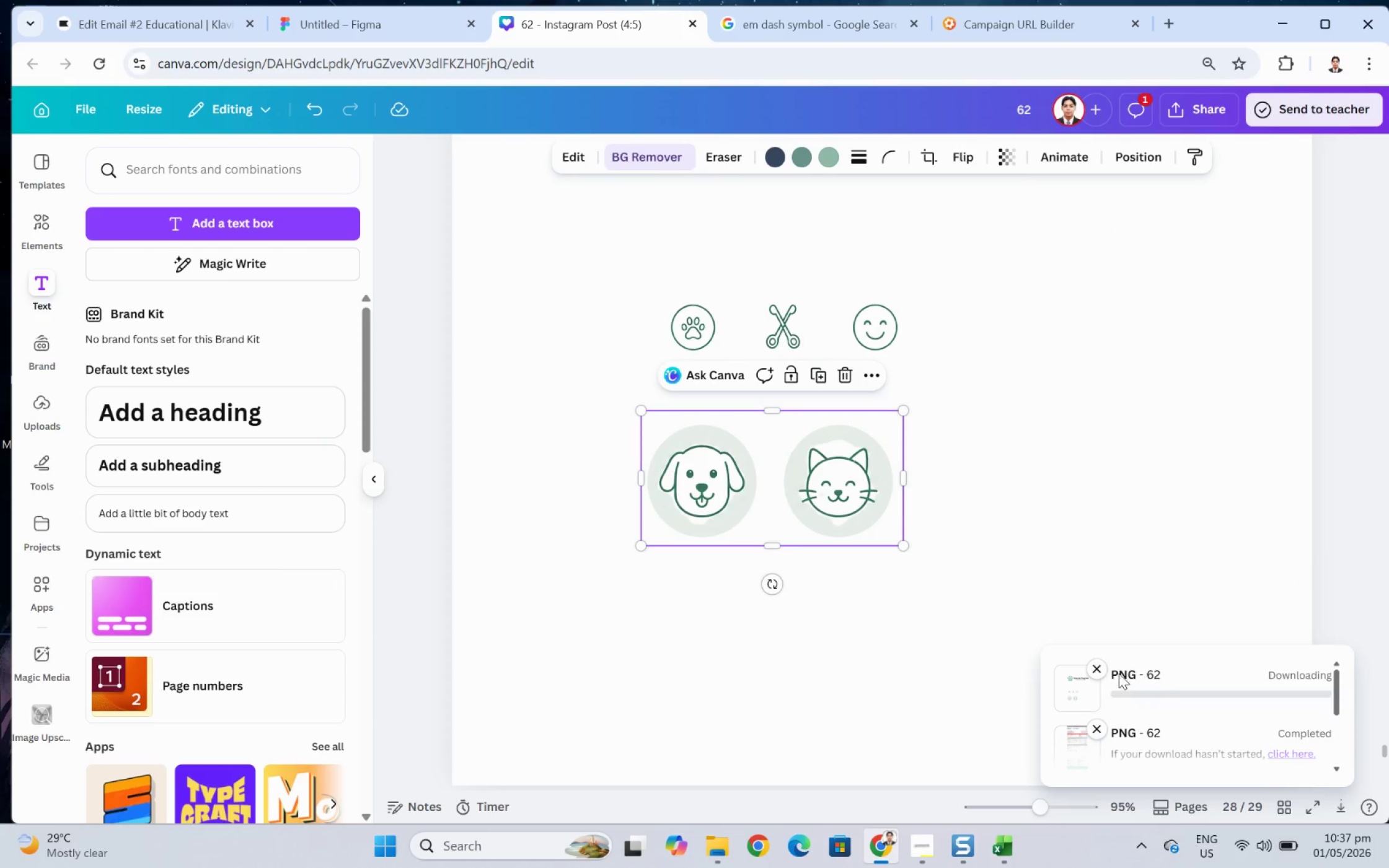 
left_click([1103, 664])
 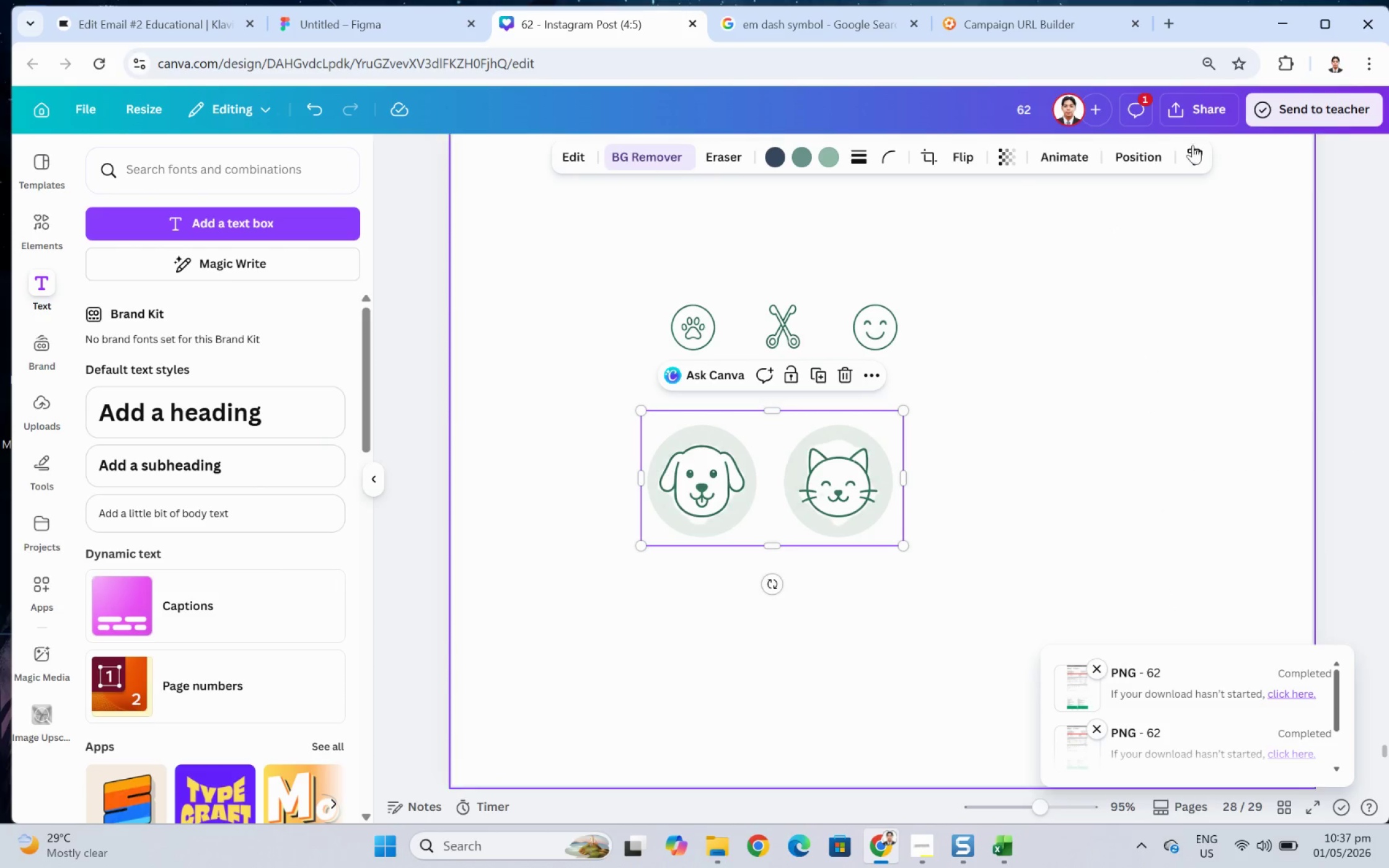 
left_click([1196, 110])
 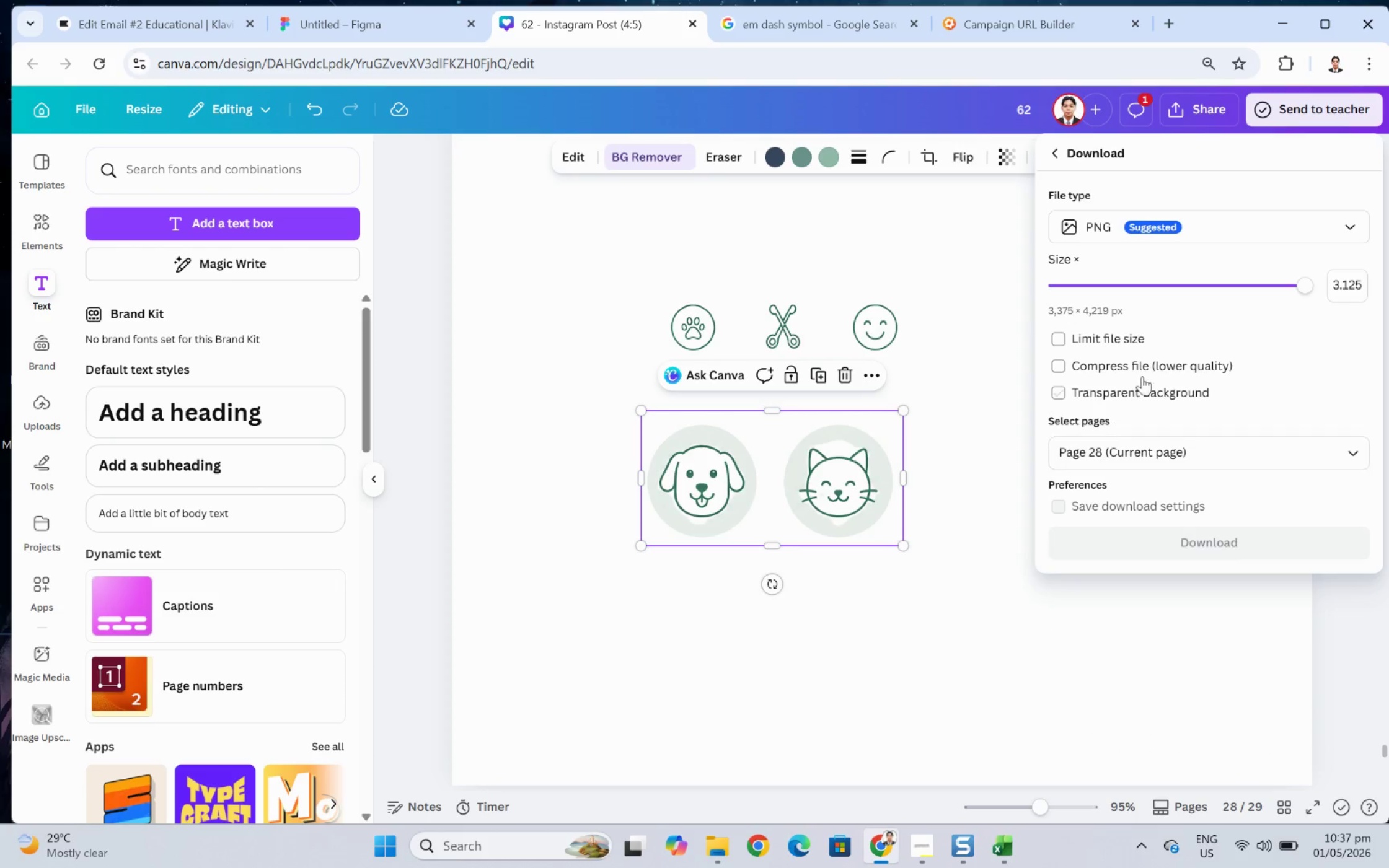 
left_click([1108, 284])
 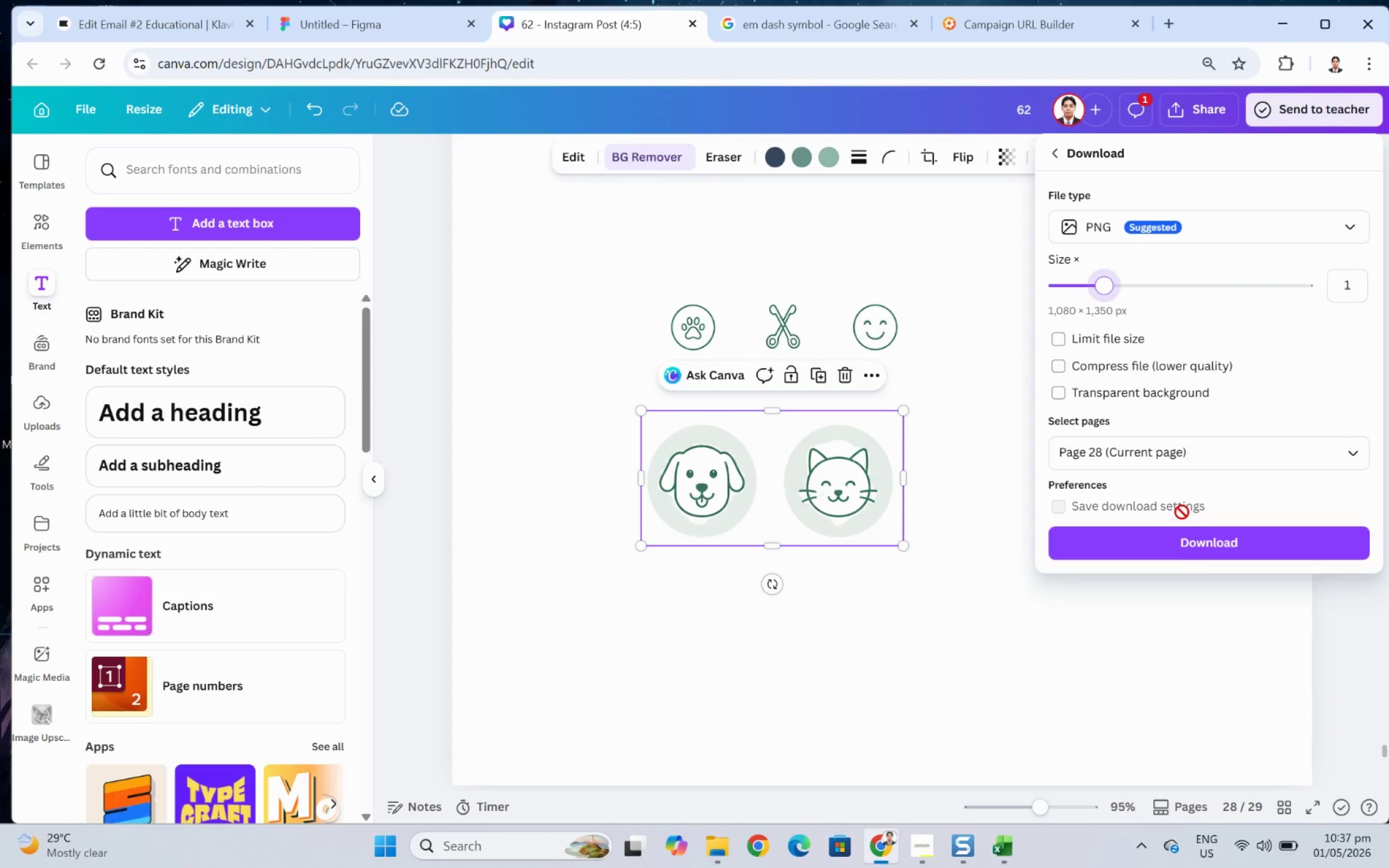 
left_click([1192, 547])
 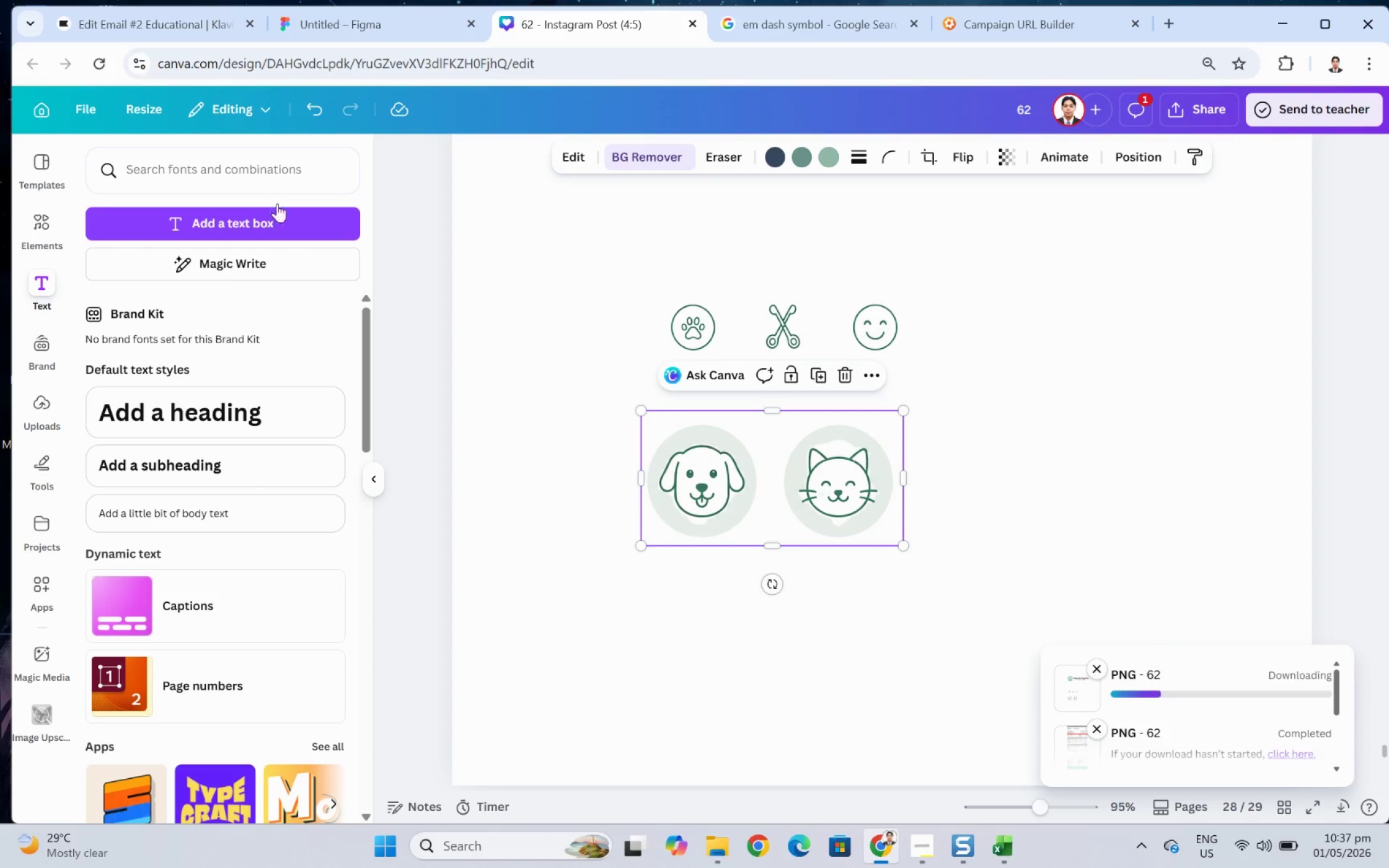 
left_click([133, 29])
 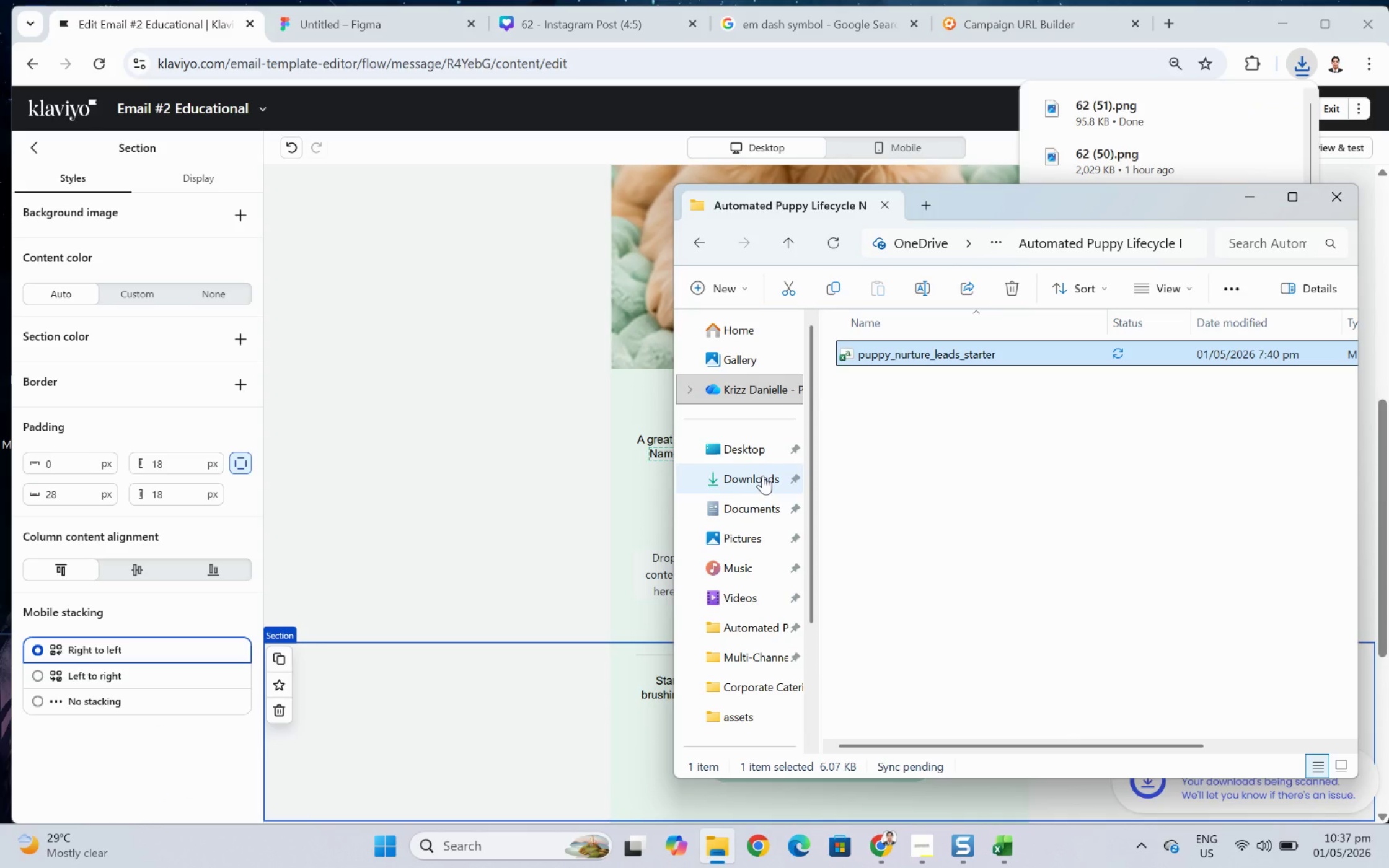 
wait(5.53)
 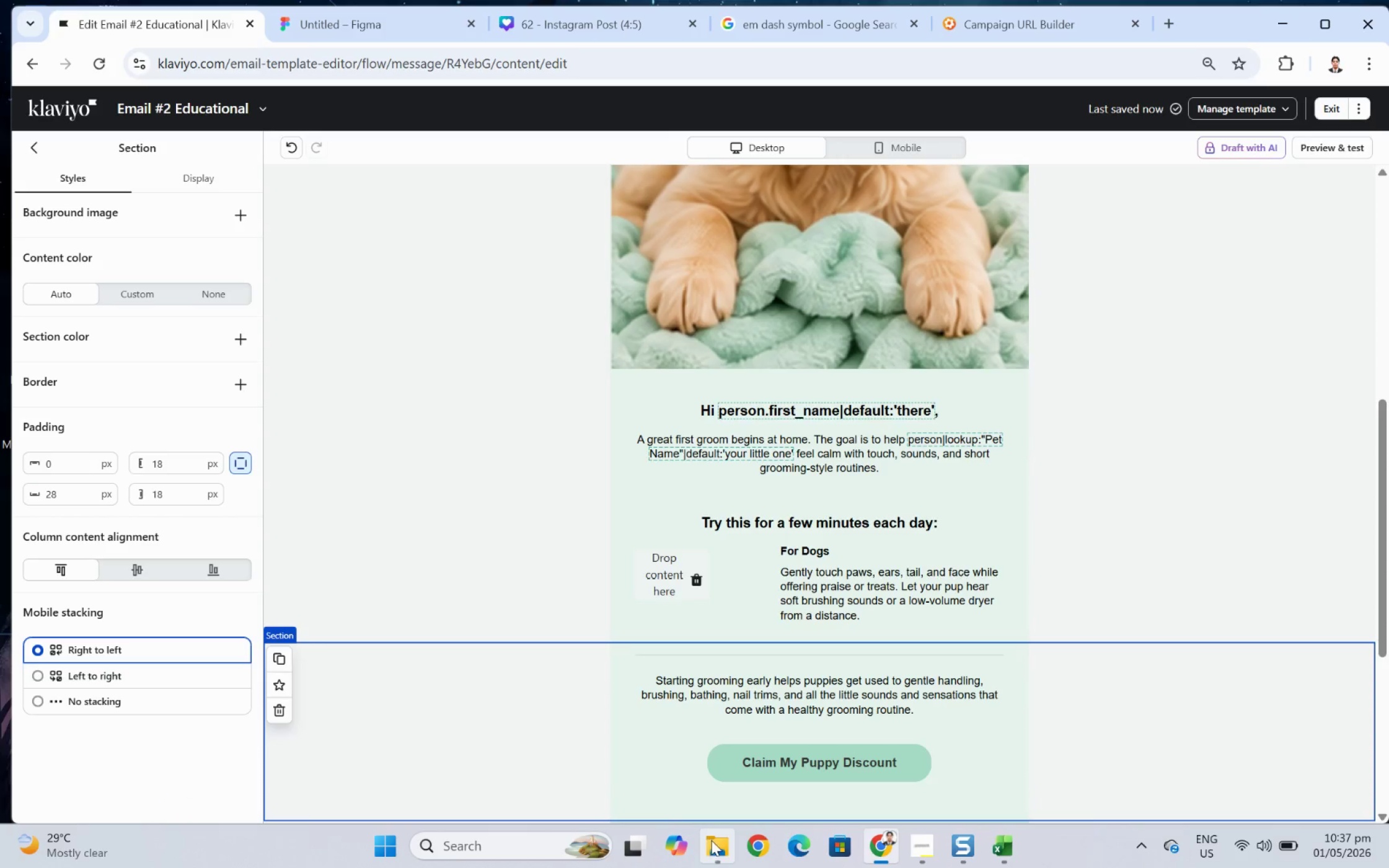 
key(Meta+MetaLeft)
 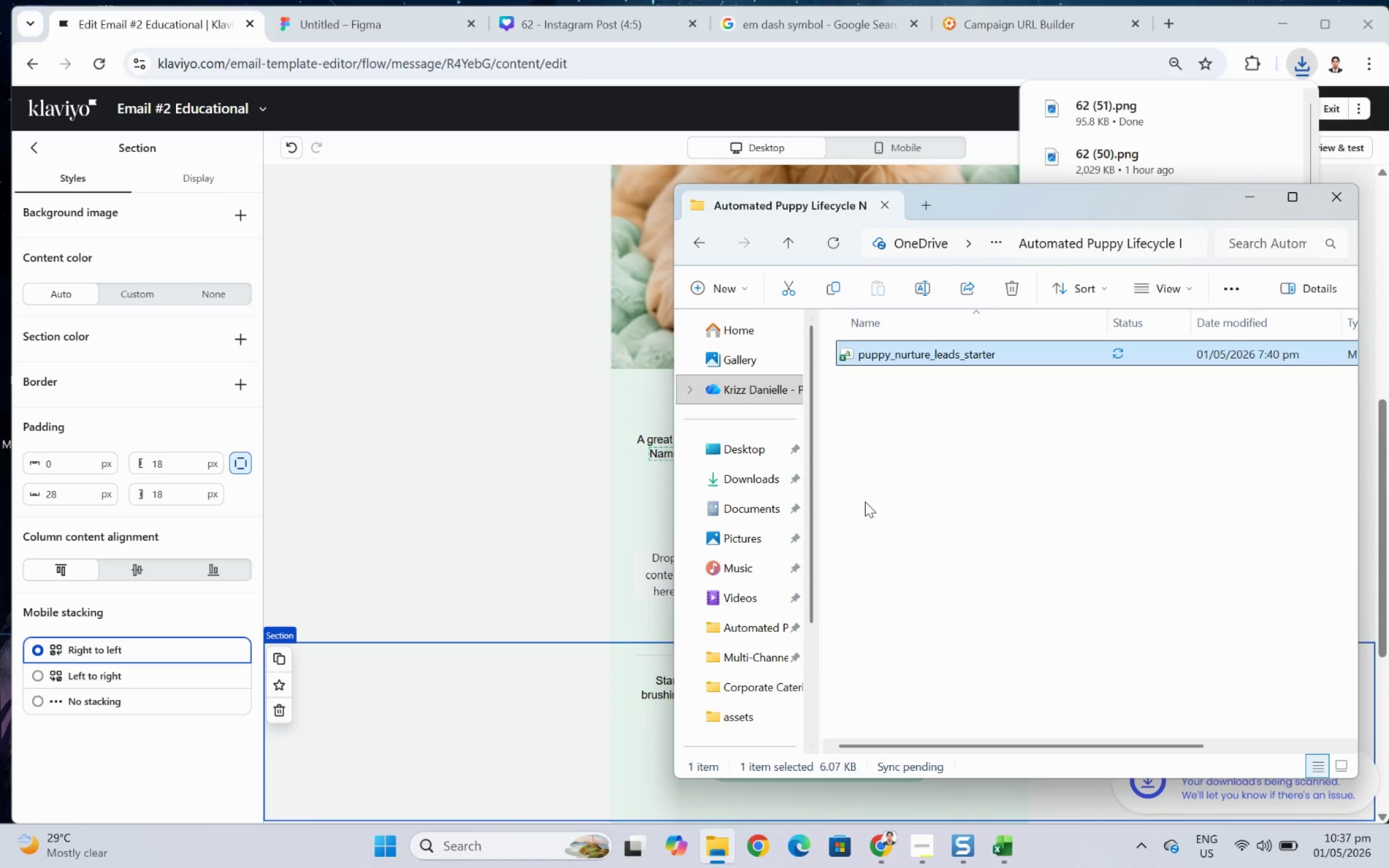 
key(Meta+E)
 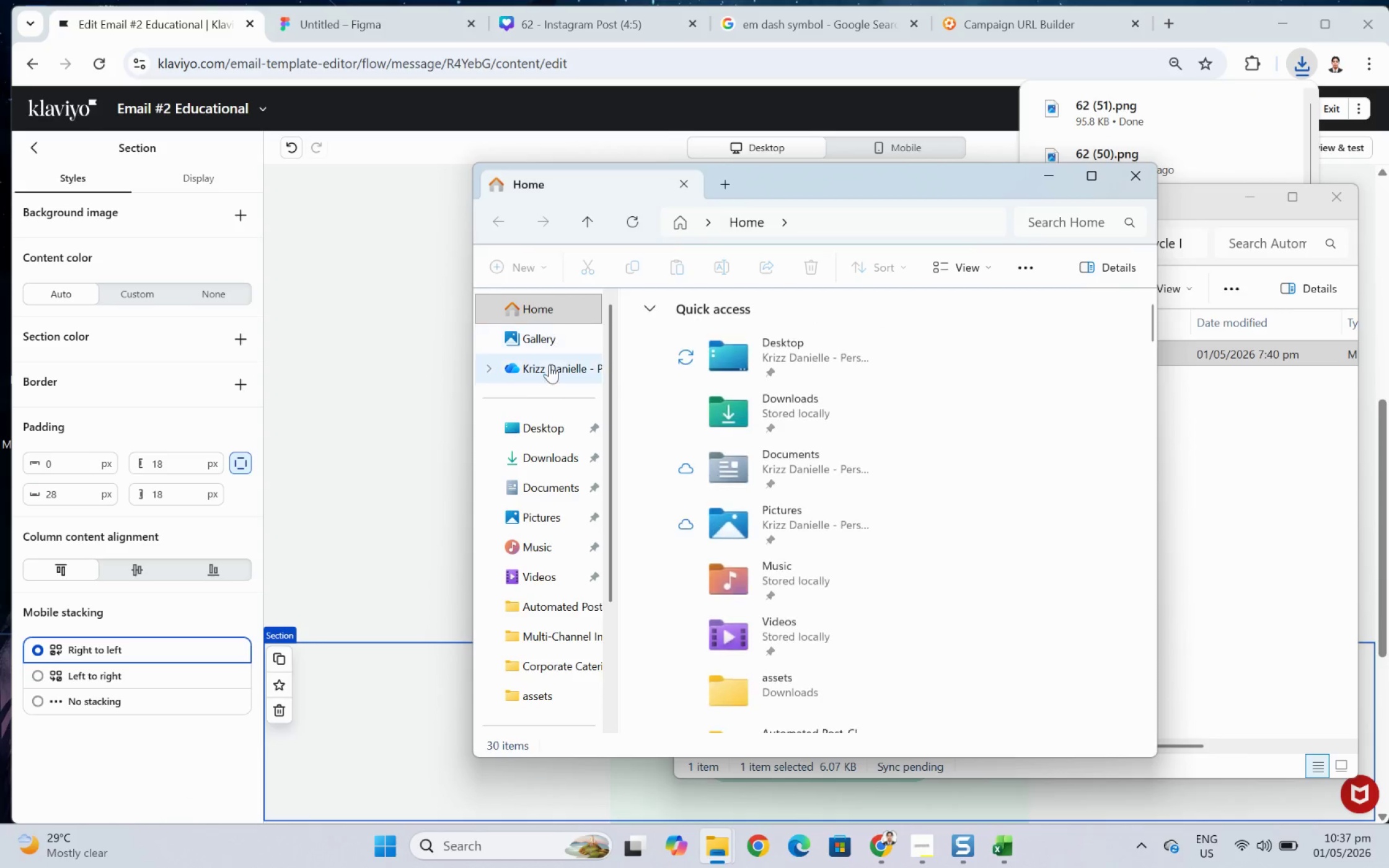 
left_click([542, 466])
 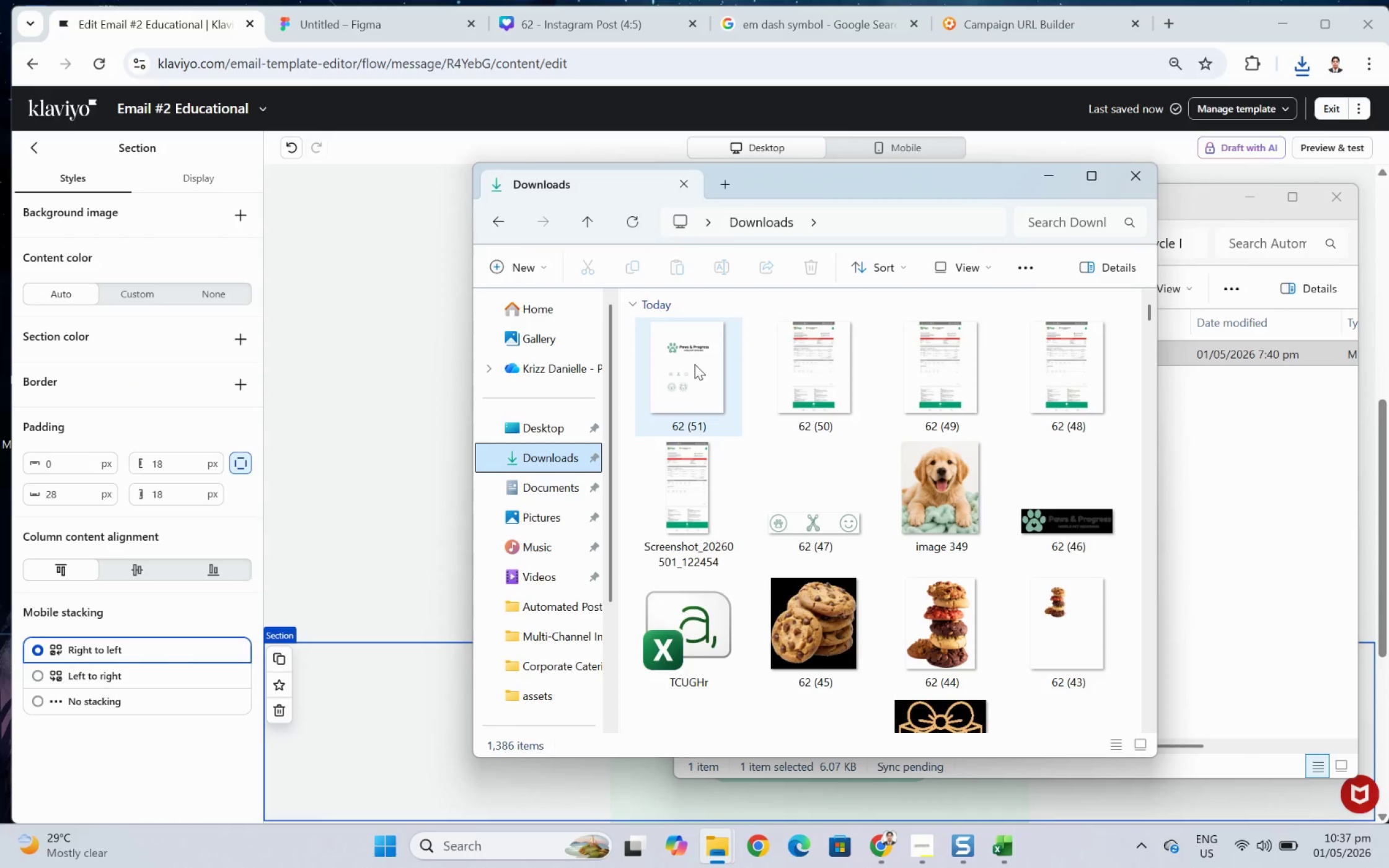 
double_click([688, 364])
 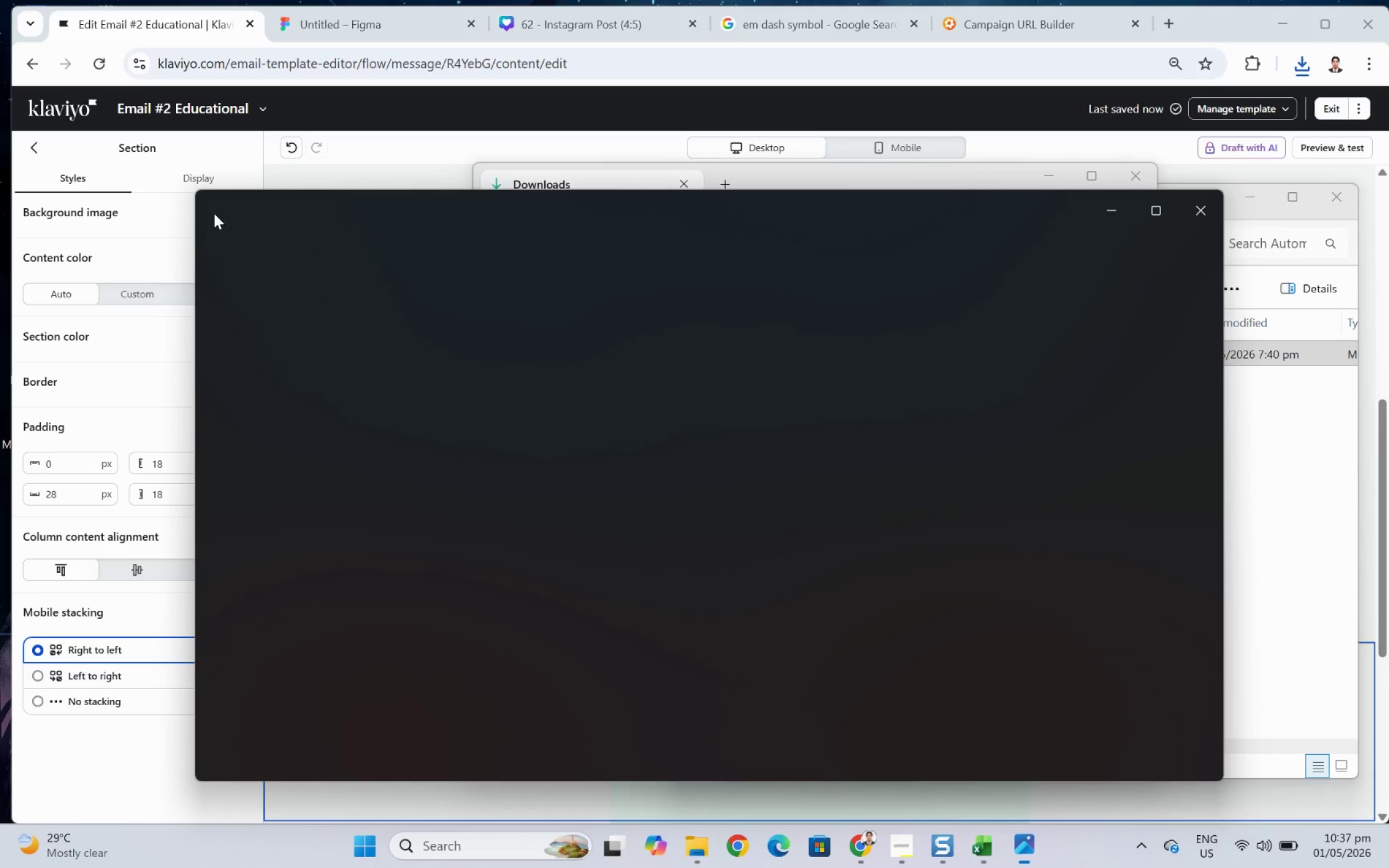 
left_click([236, 216])
 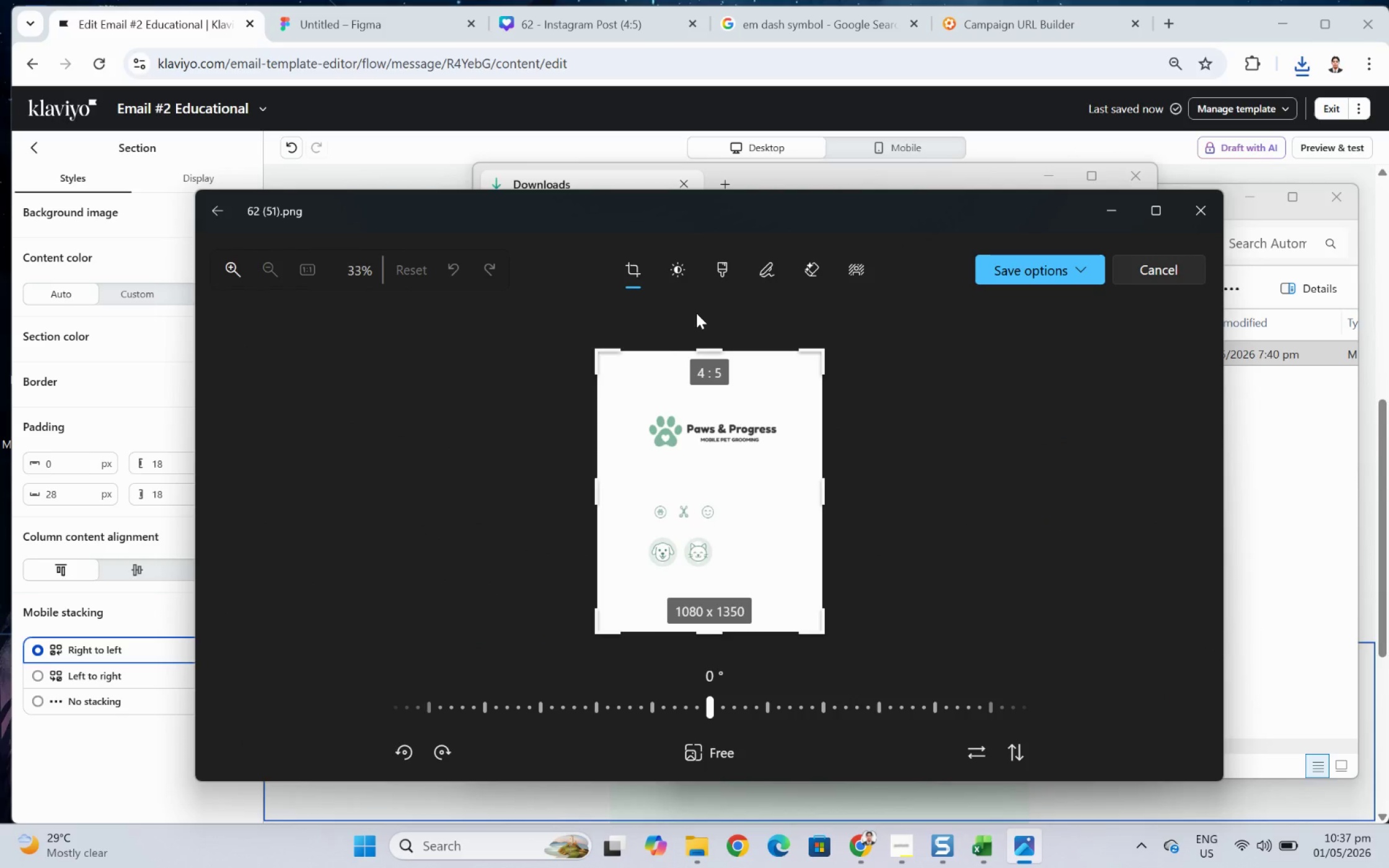 
left_click_drag(start_coordinate=[712, 349], to_coordinate=[720, 531])
 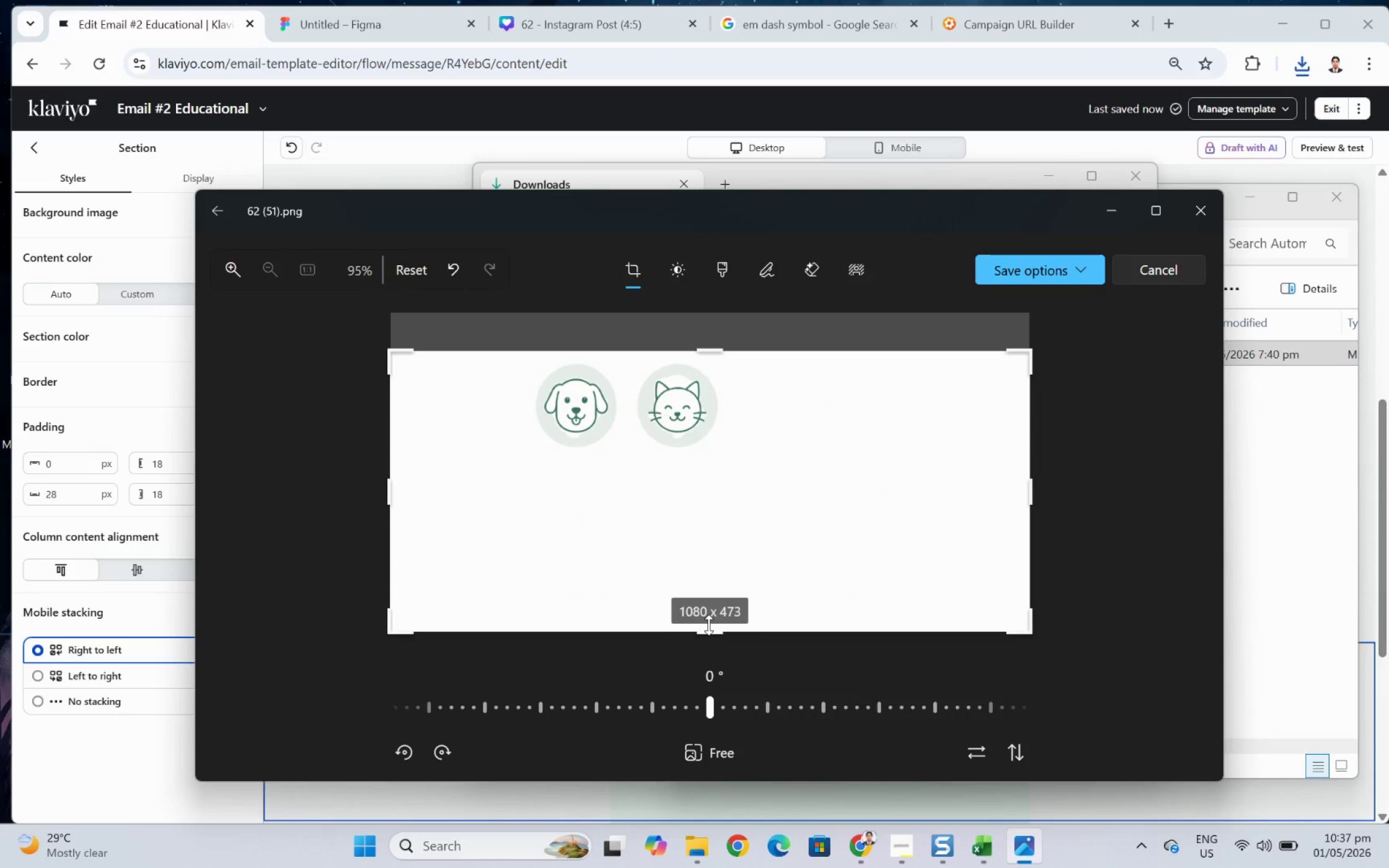 
left_click_drag(start_coordinate=[708, 625], to_coordinate=[731, 451])
 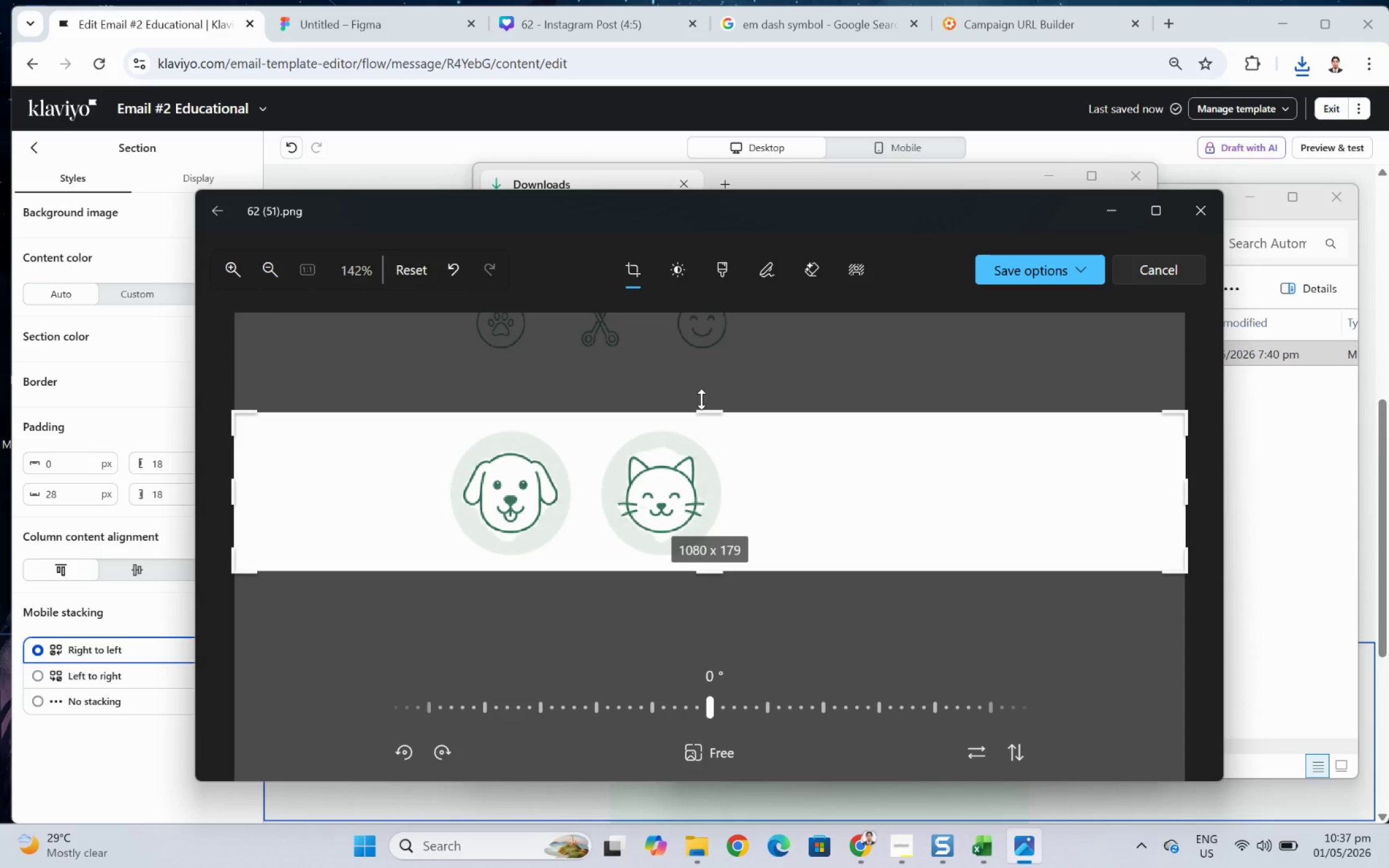 
left_click_drag(start_coordinate=[707, 413], to_coordinate=[710, 426])
 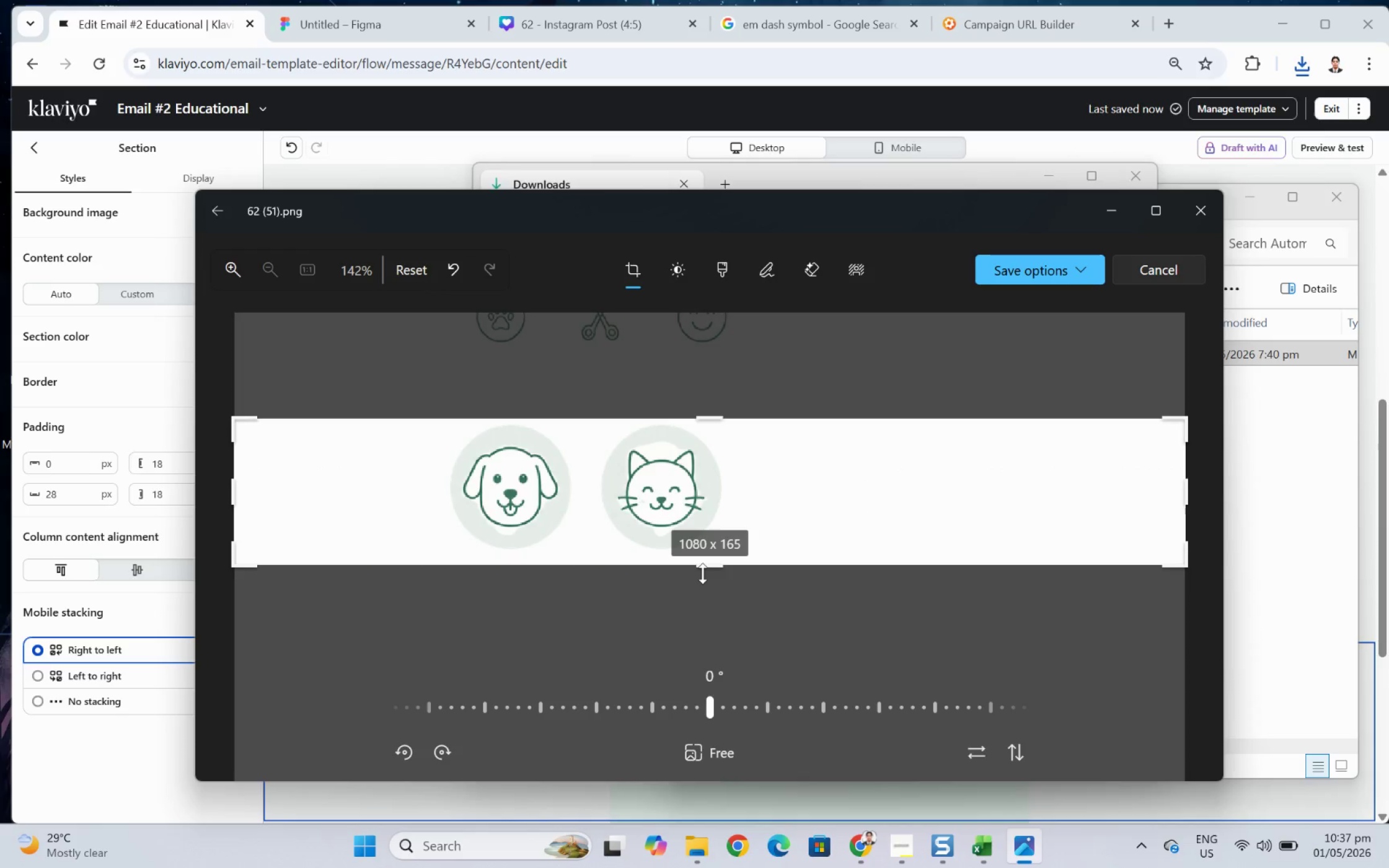 
left_click_drag(start_coordinate=[702, 573], to_coordinate=[706, 563])
 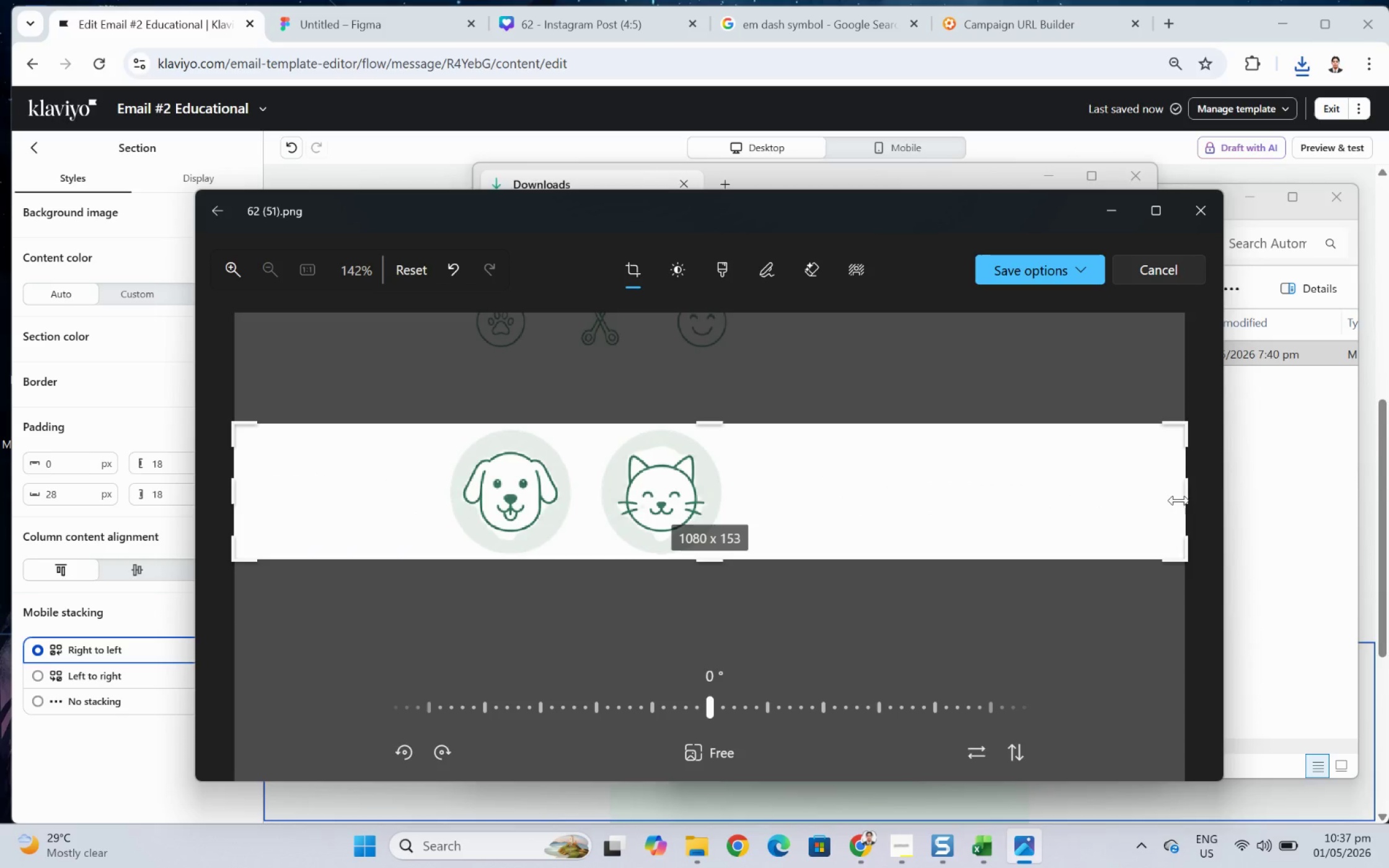 
left_click_drag(start_coordinate=[1183, 492], to_coordinate=[728, 486])
 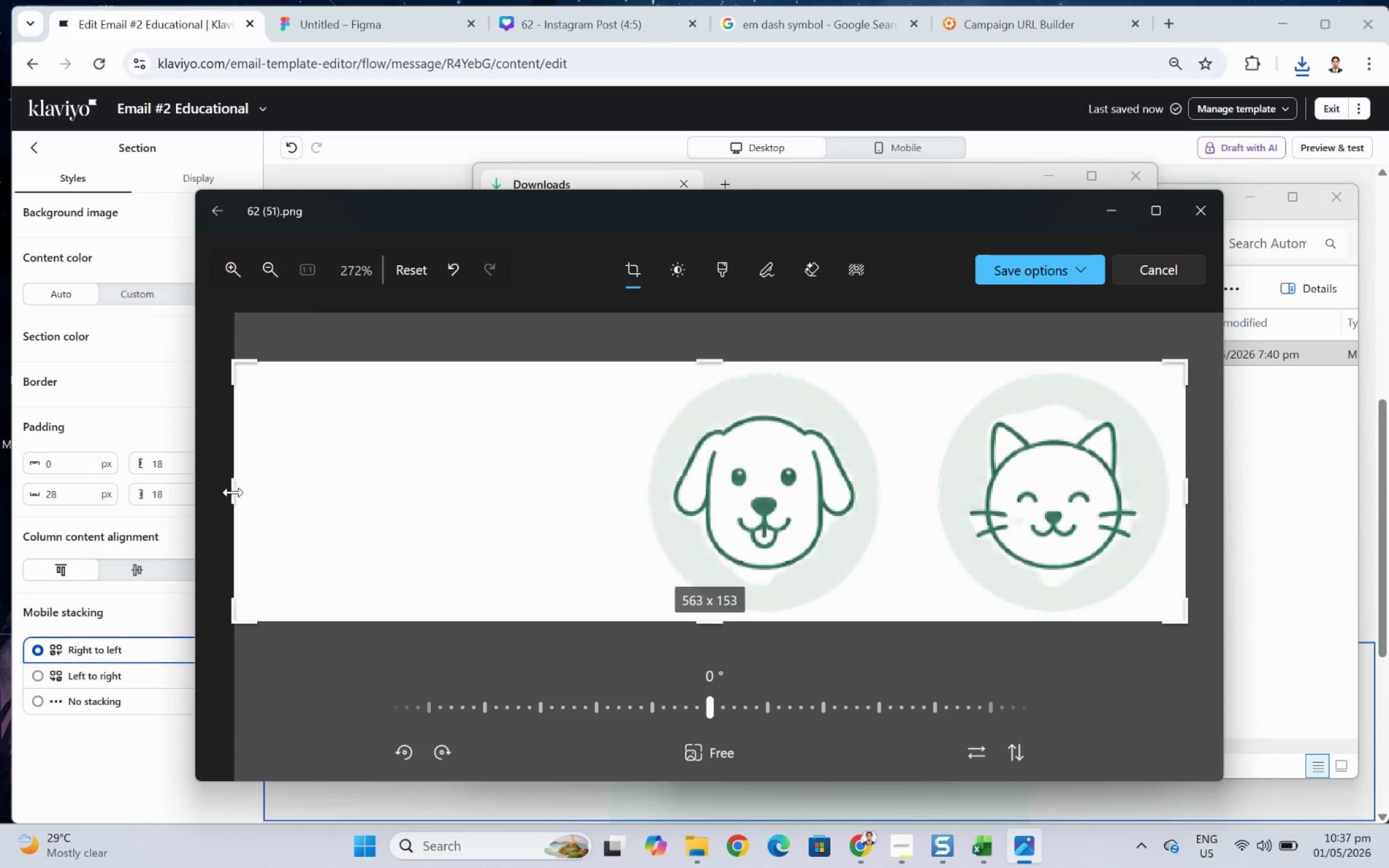 
left_click_drag(start_coordinate=[231, 490], to_coordinate=[637, 488])
 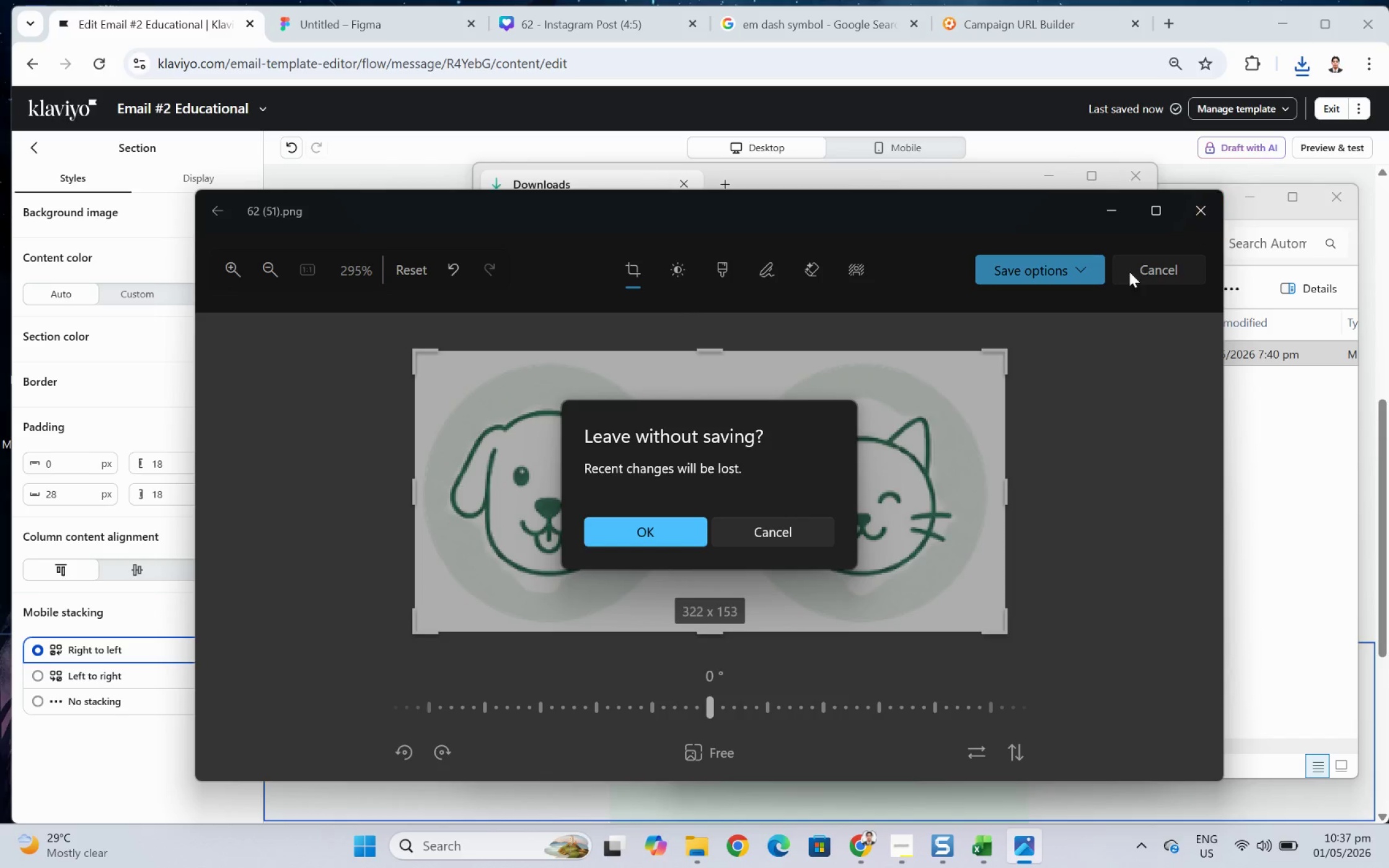 
left_click([679, 535])
 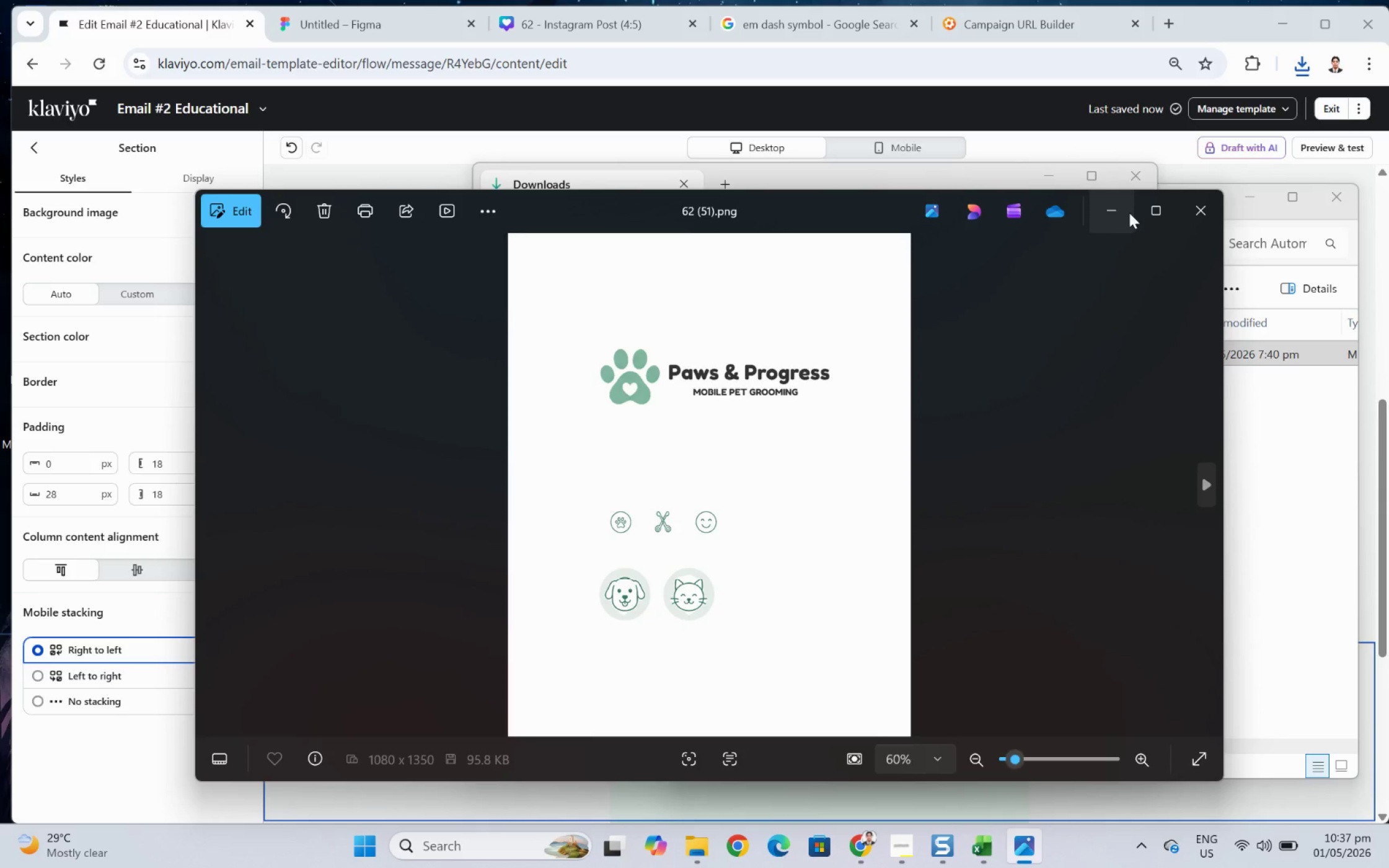 
left_click([1201, 209])
 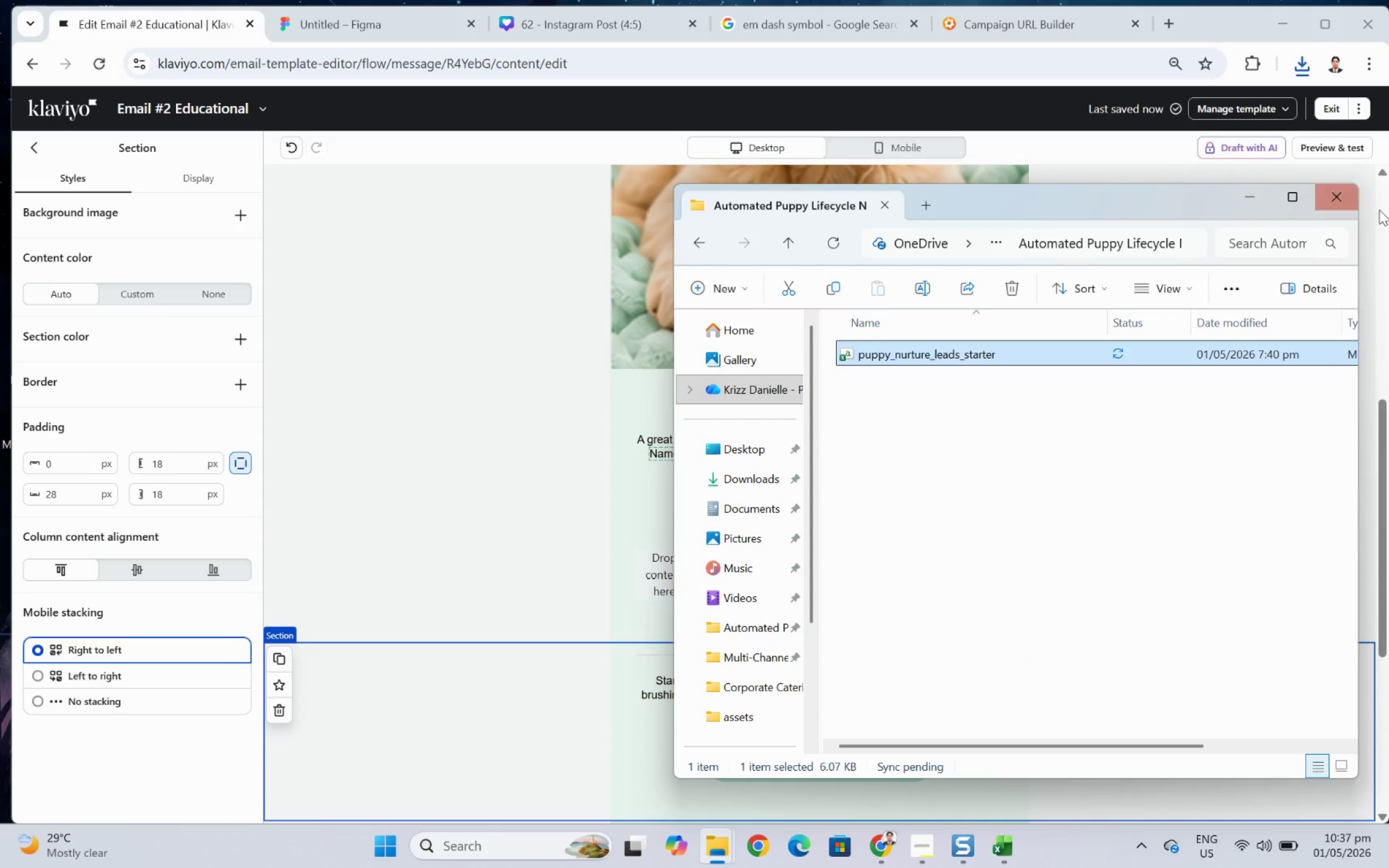 
left_click([1245, 190])
 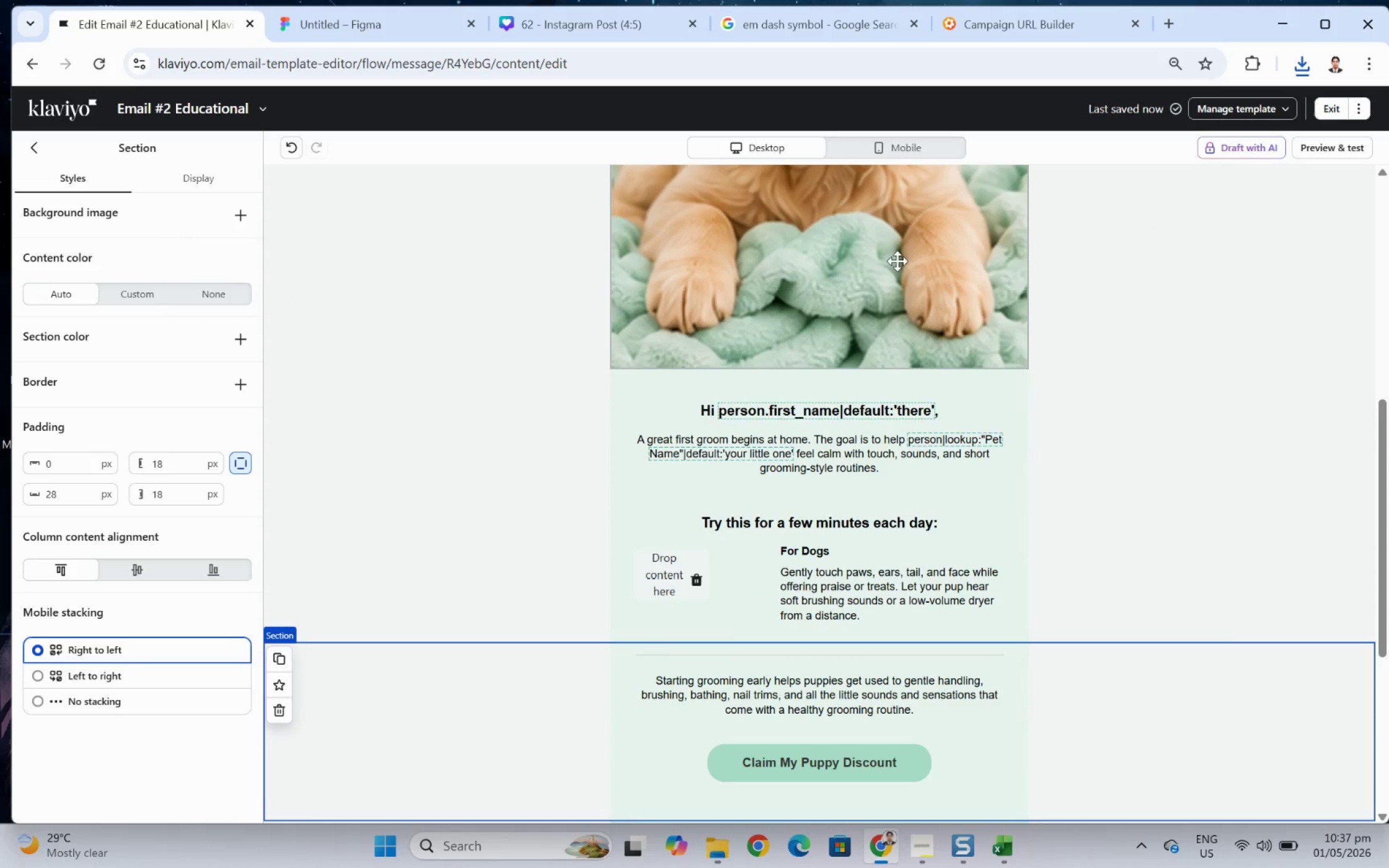 
left_click([896, 271])
 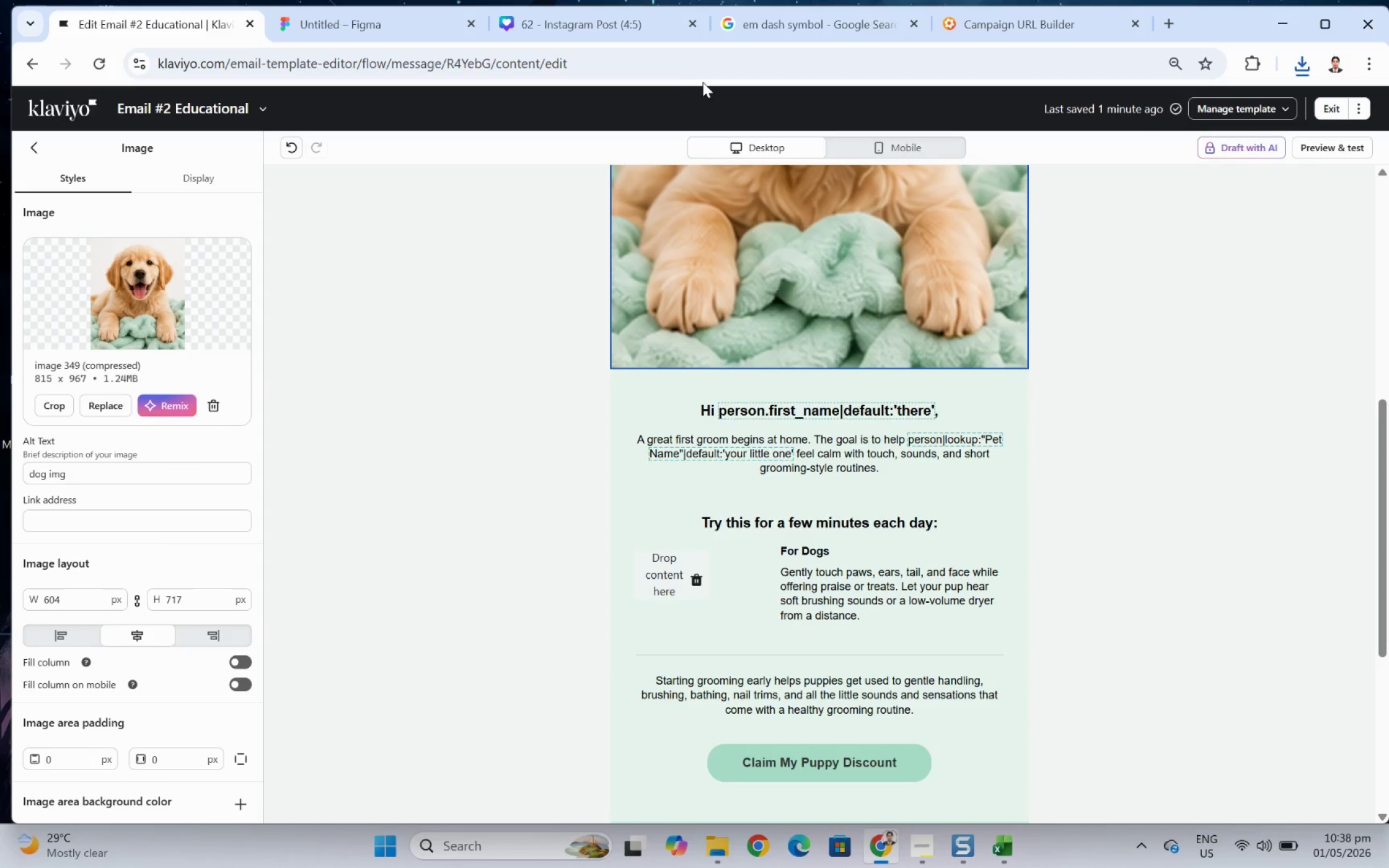 
left_click([852, 416])
 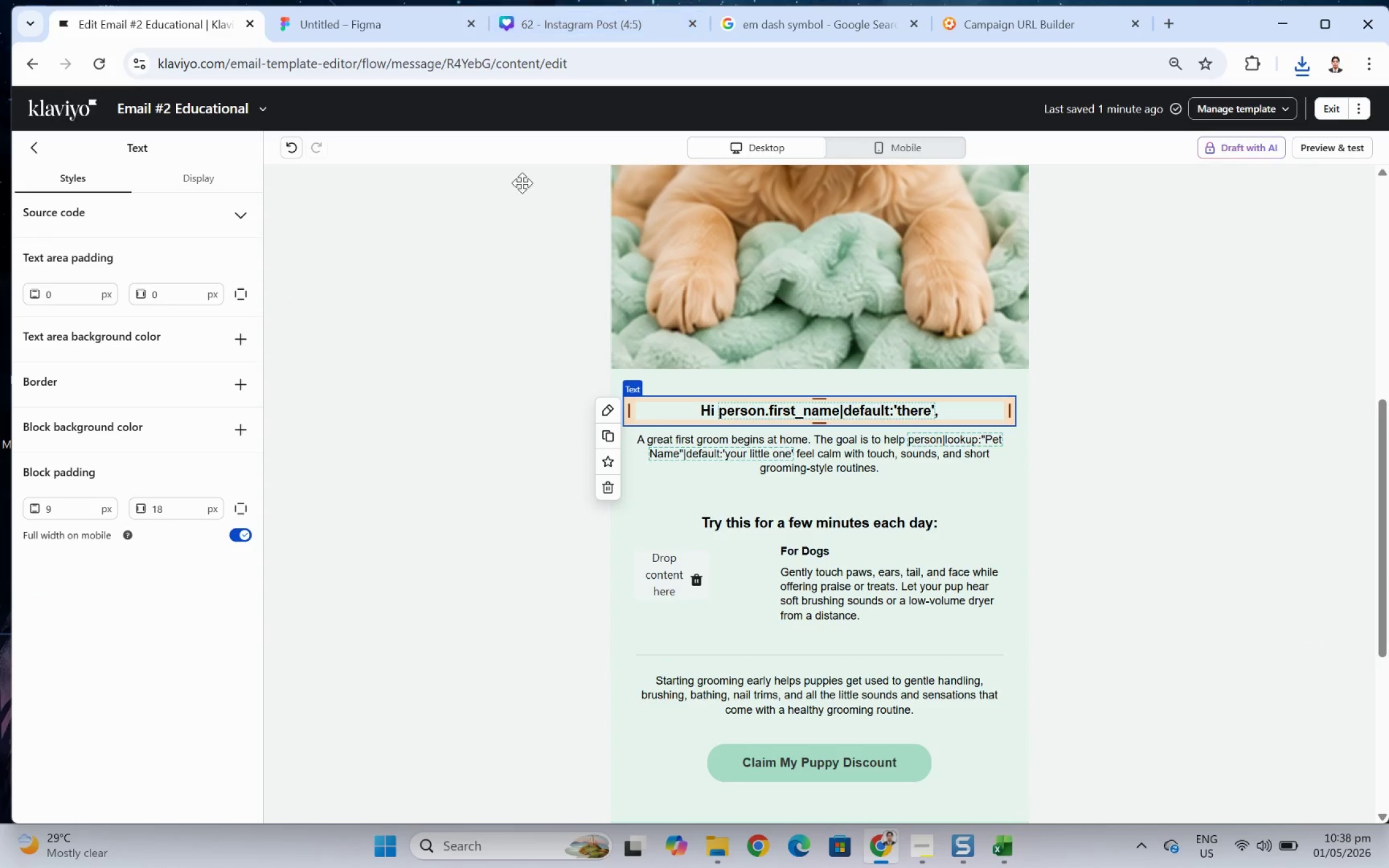 
left_click([584, 25])
 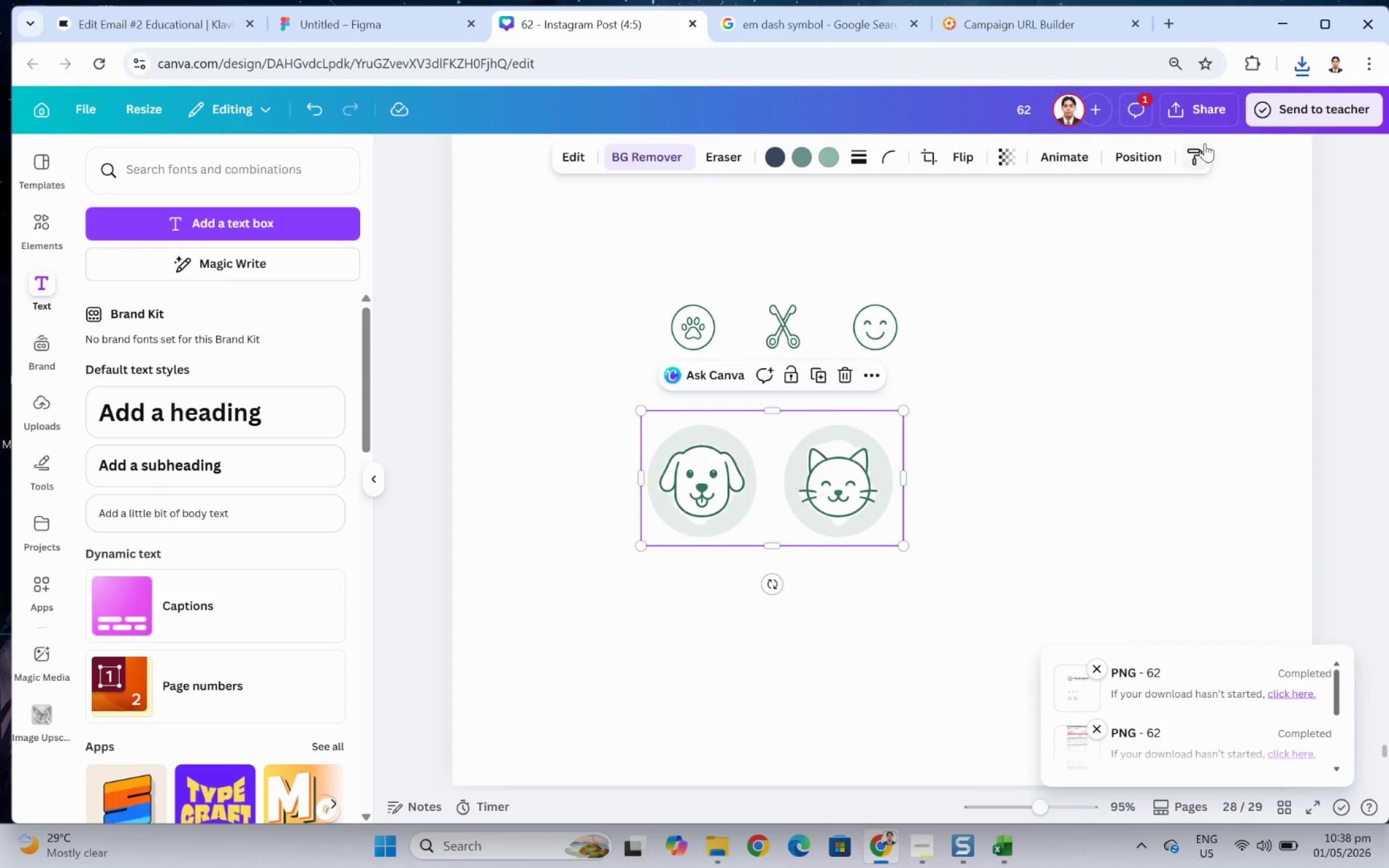 
left_click([1219, 118])
 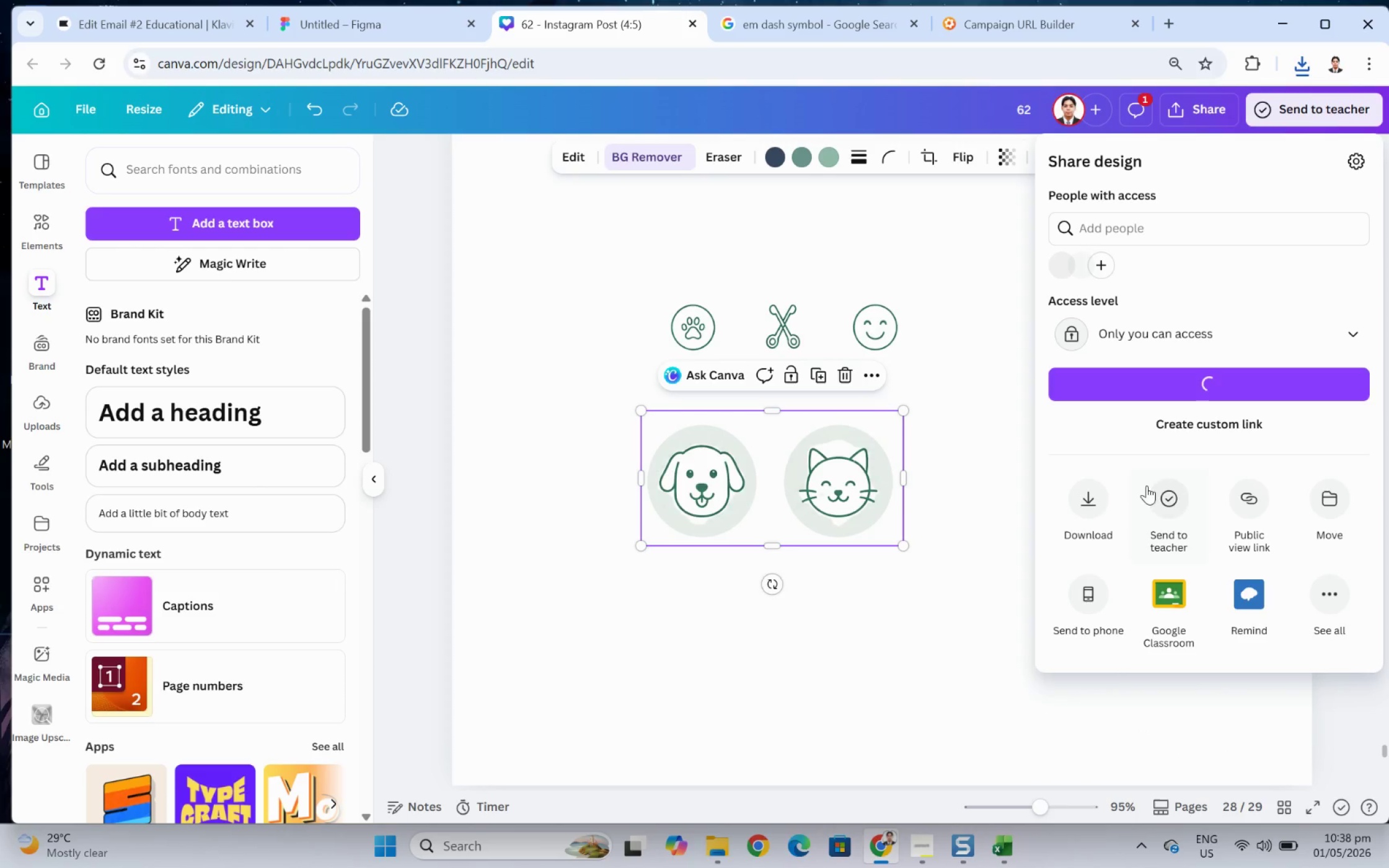 
left_click([1093, 493])
 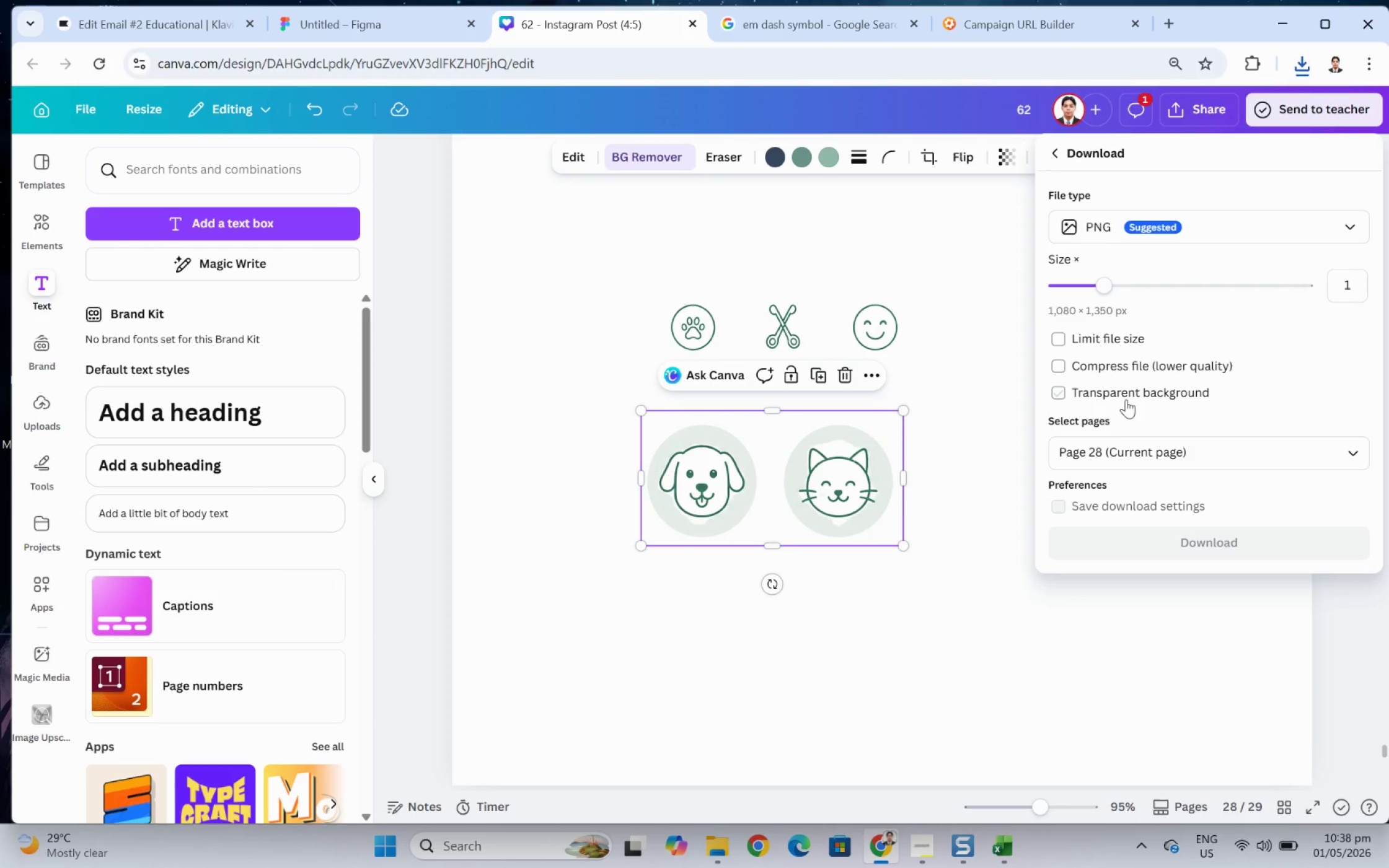 
left_click([1127, 395])
 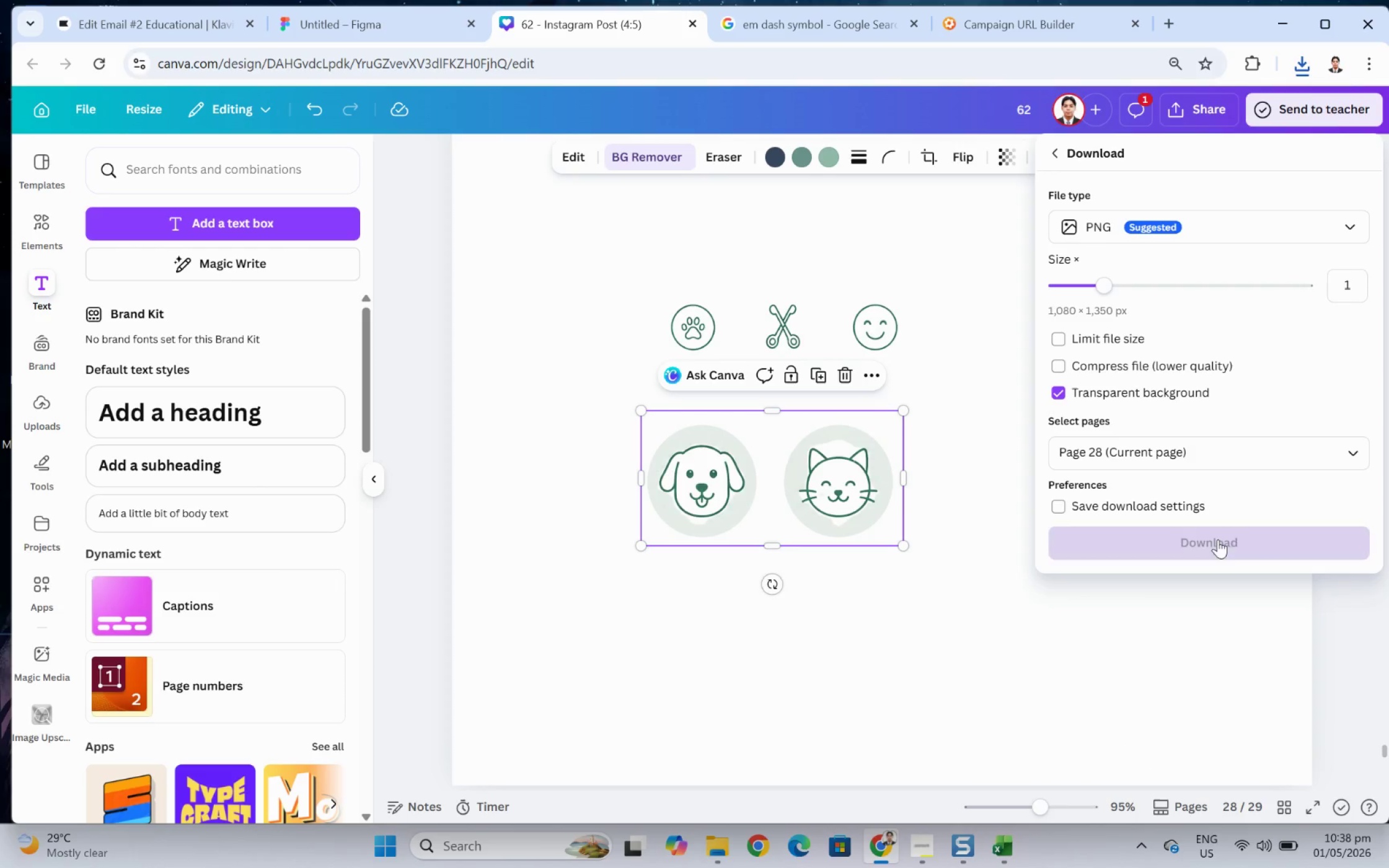 
left_click([1232, 545])
 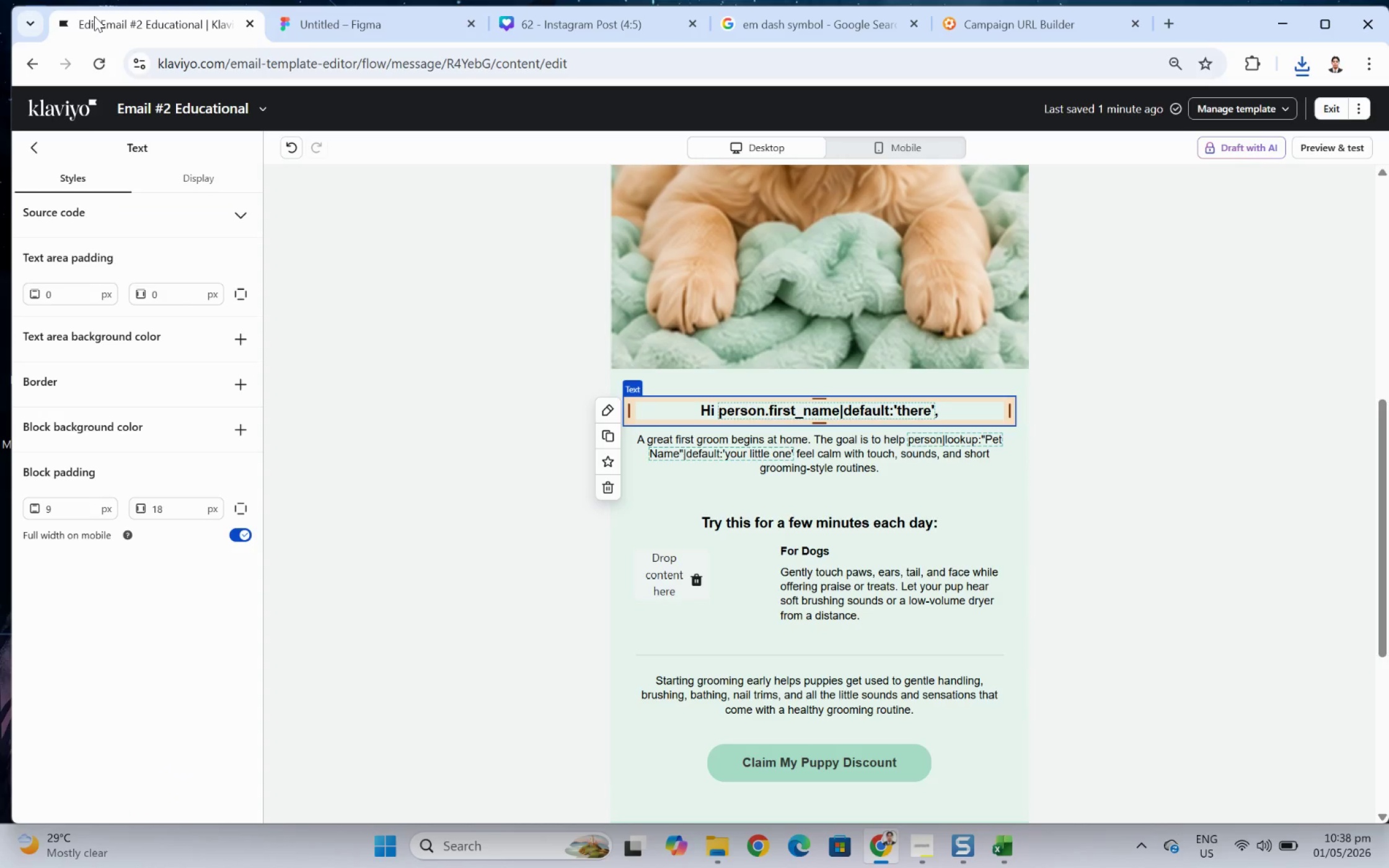 
left_click([974, 316])
 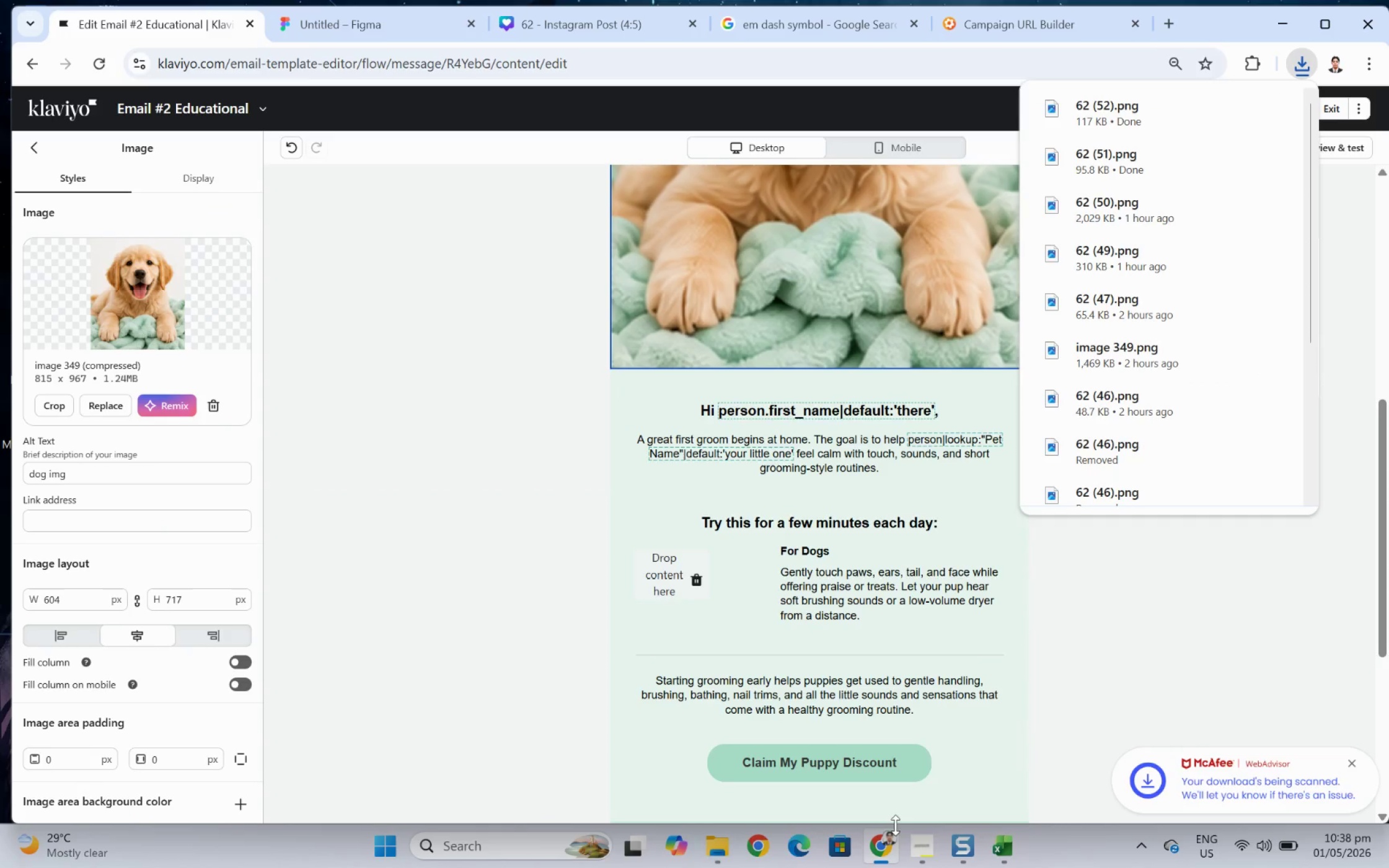 
left_click([726, 837])
 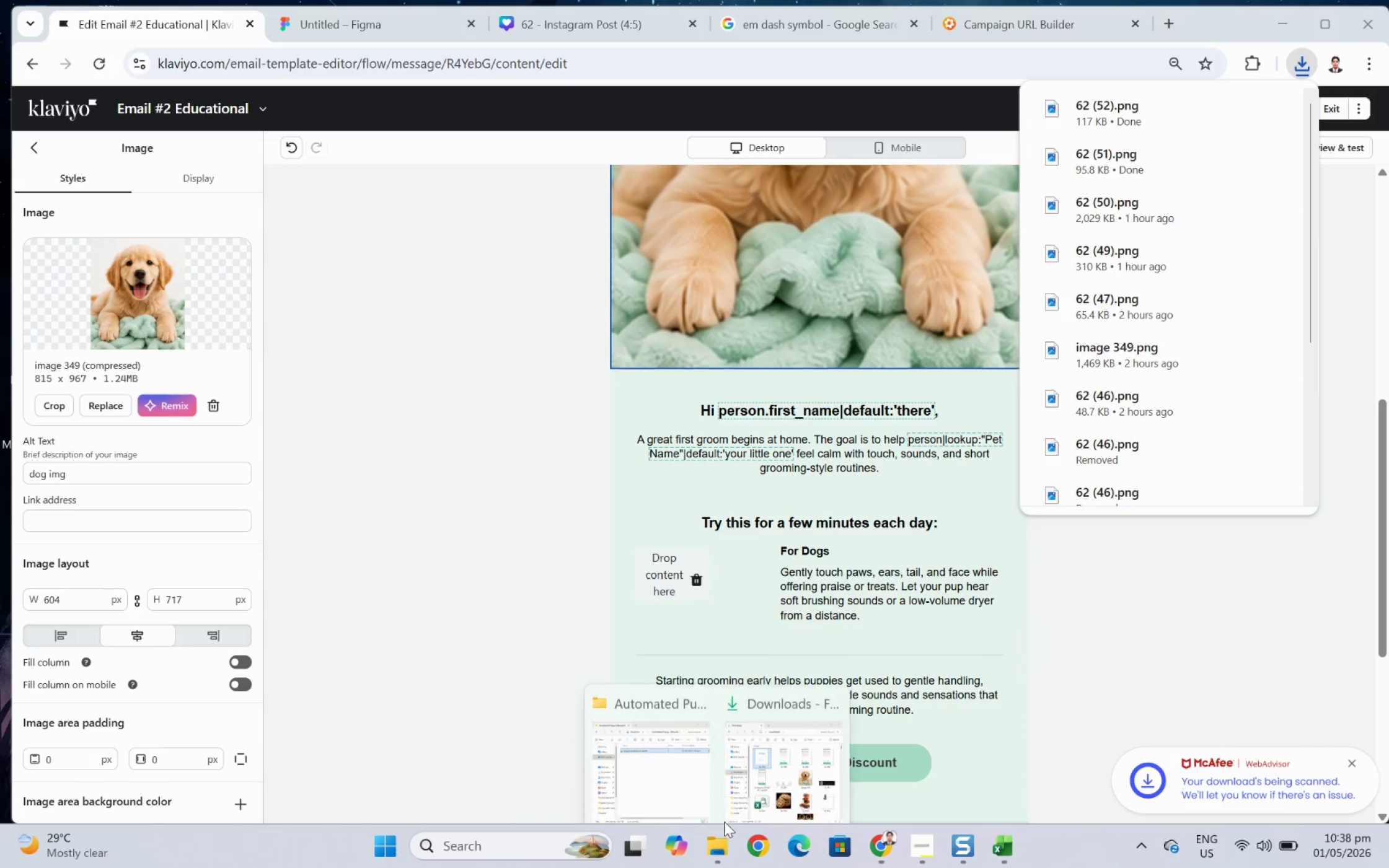 
mouse_move([687, 740])
 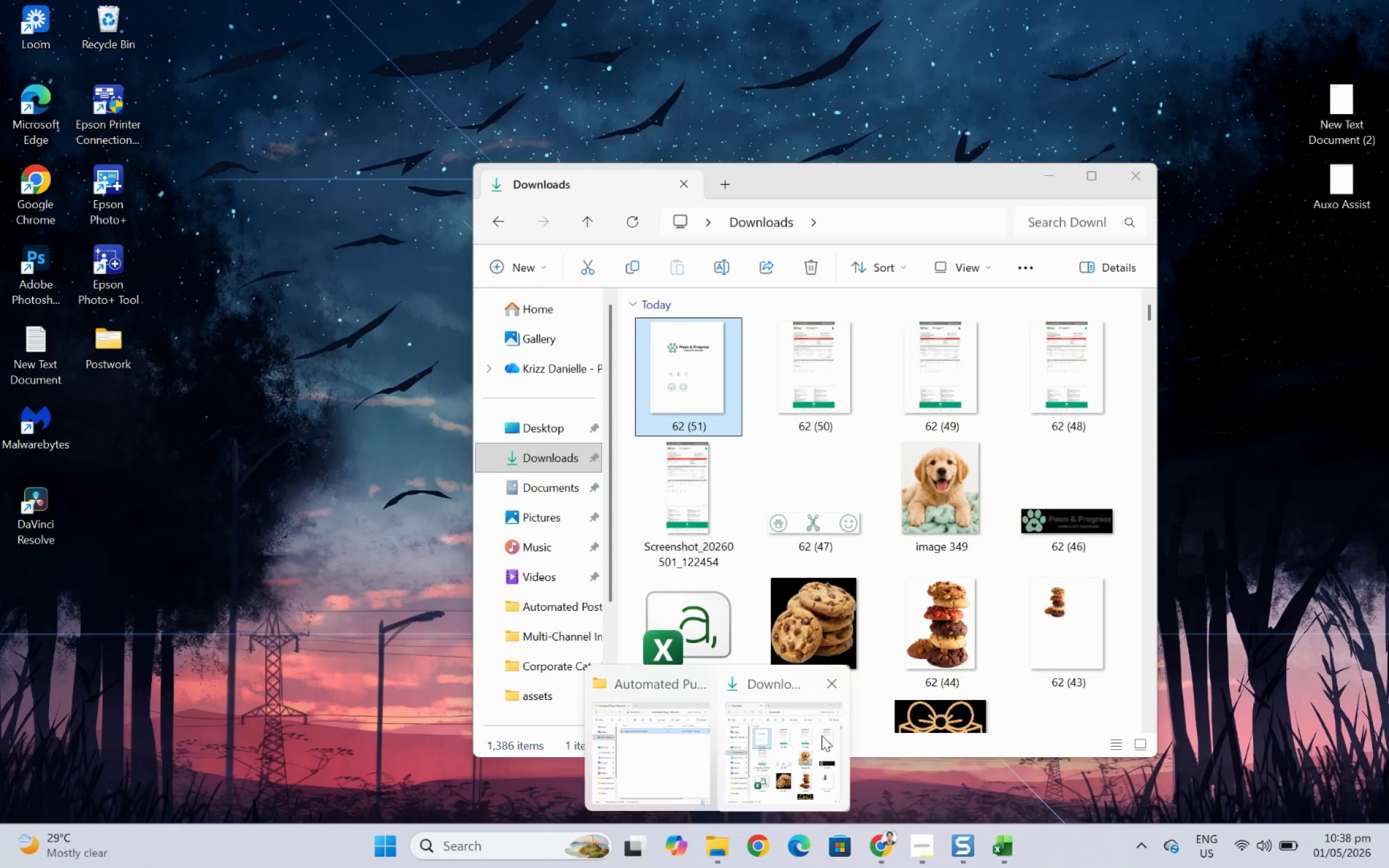 
left_click([821, 735])
 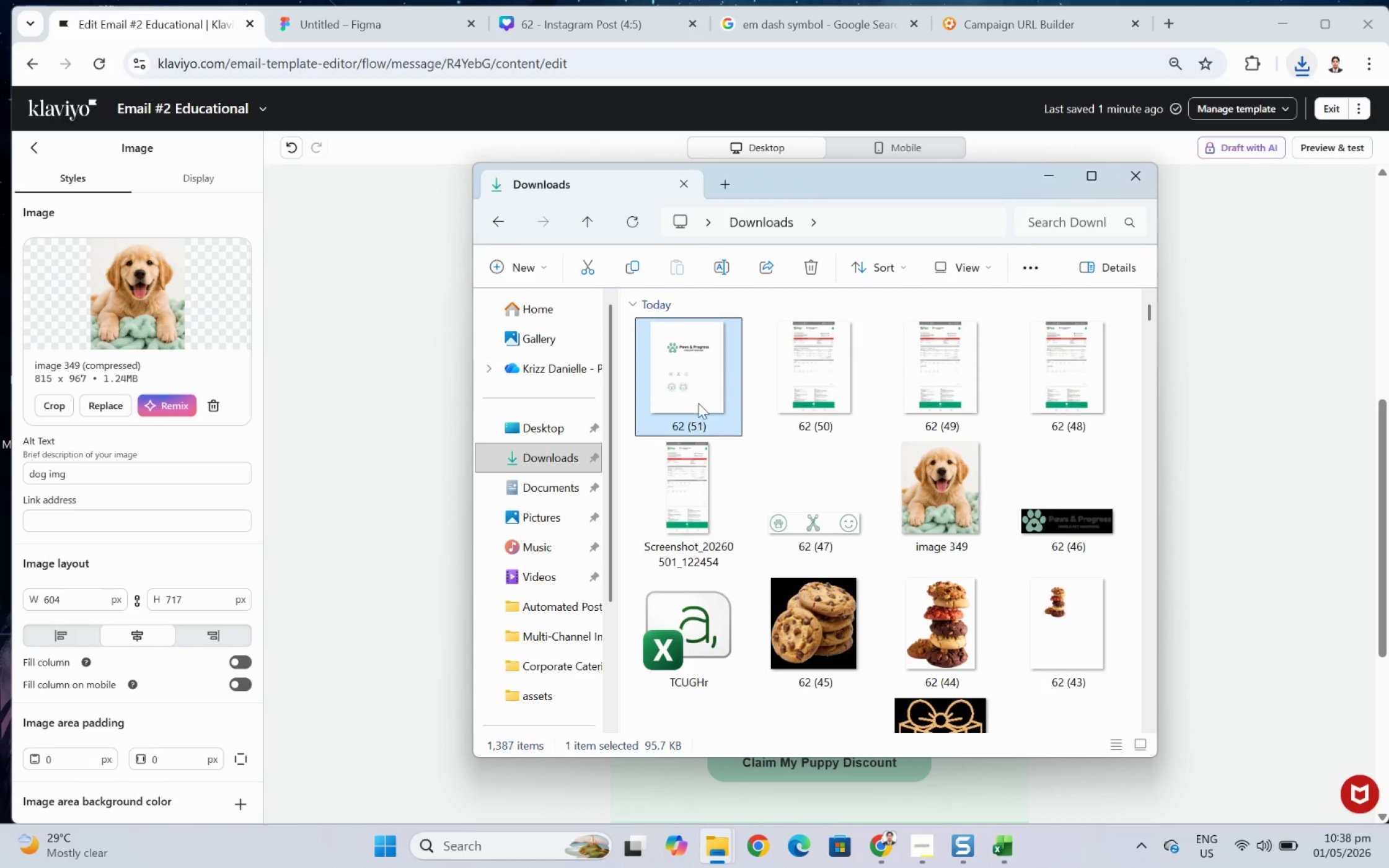 
double_click([698, 388])
 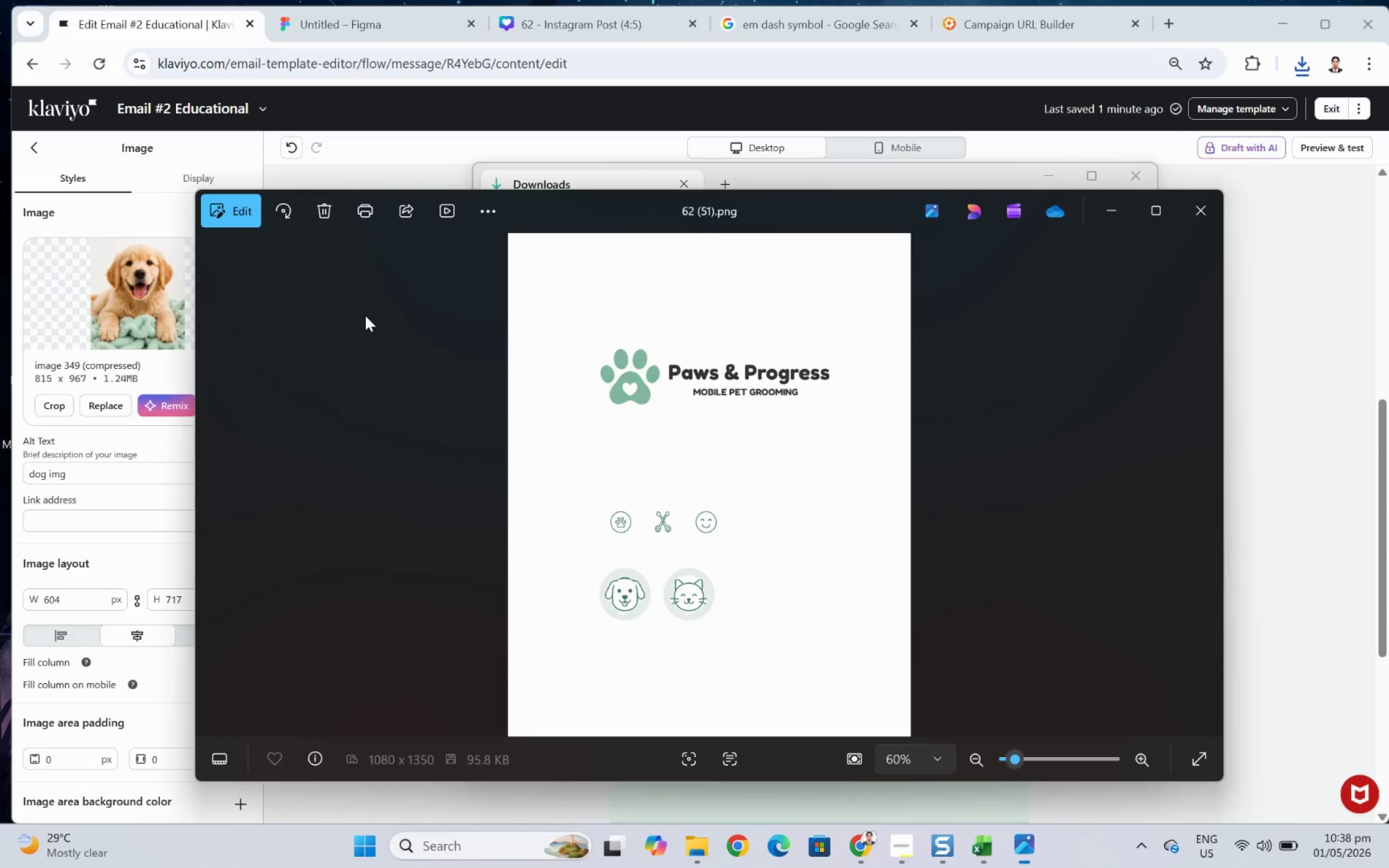 
left_click([224, 210])
 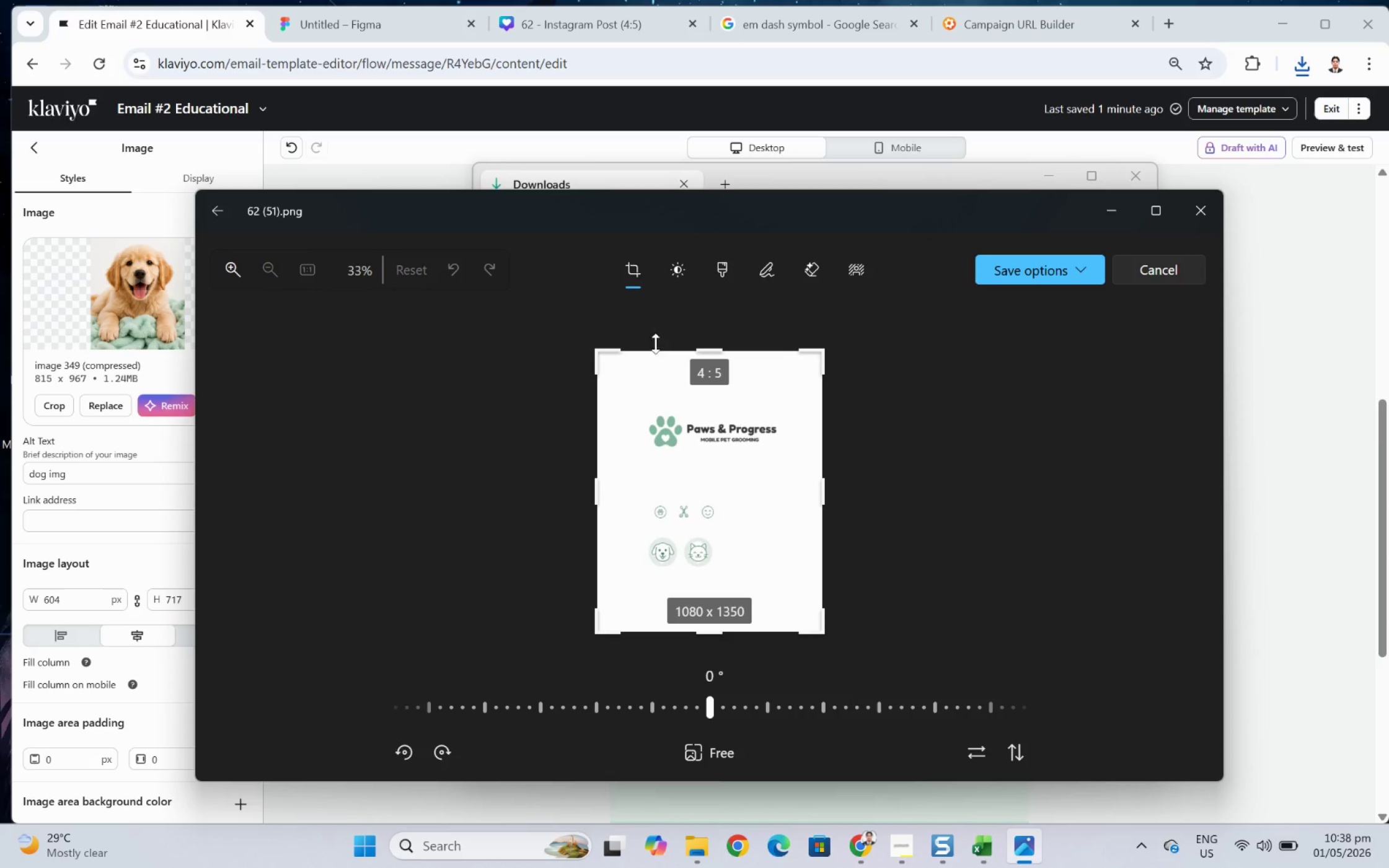 
left_click_drag(start_coordinate=[705, 359], to_coordinate=[741, 537])
 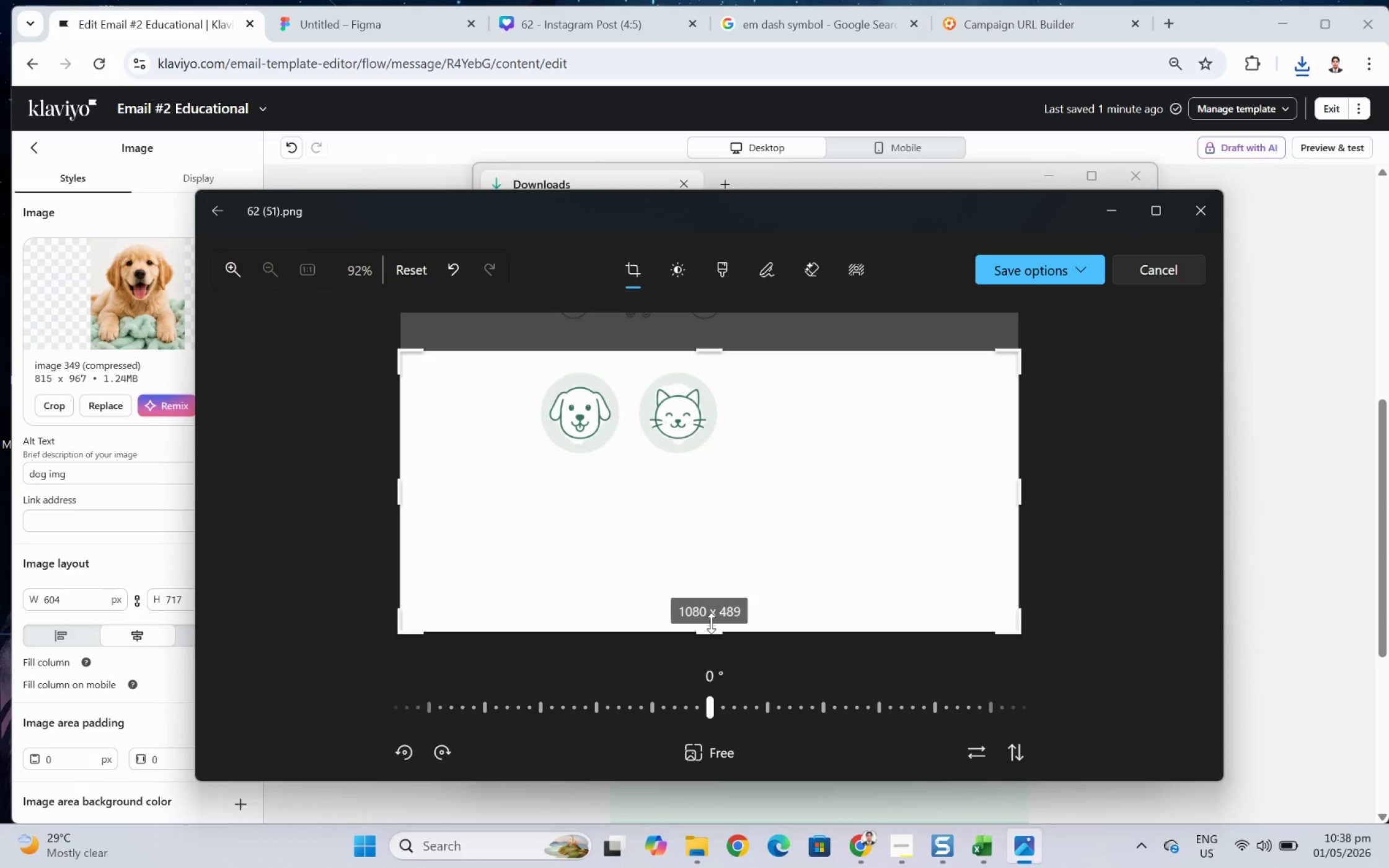 
left_click_drag(start_coordinate=[711, 622], to_coordinate=[721, 451])
 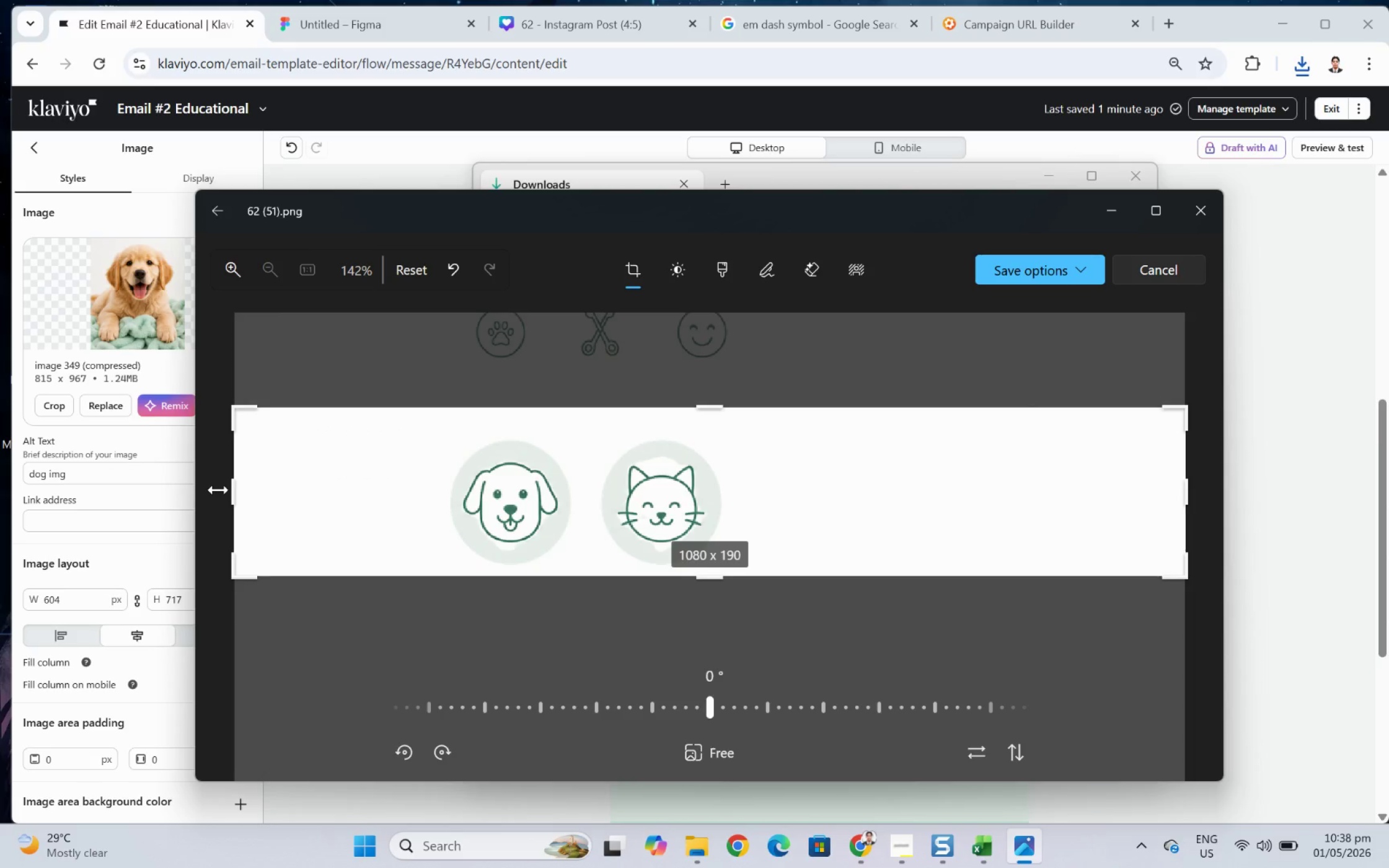 
left_click_drag(start_coordinate=[223, 489], to_coordinate=[434, 478])
 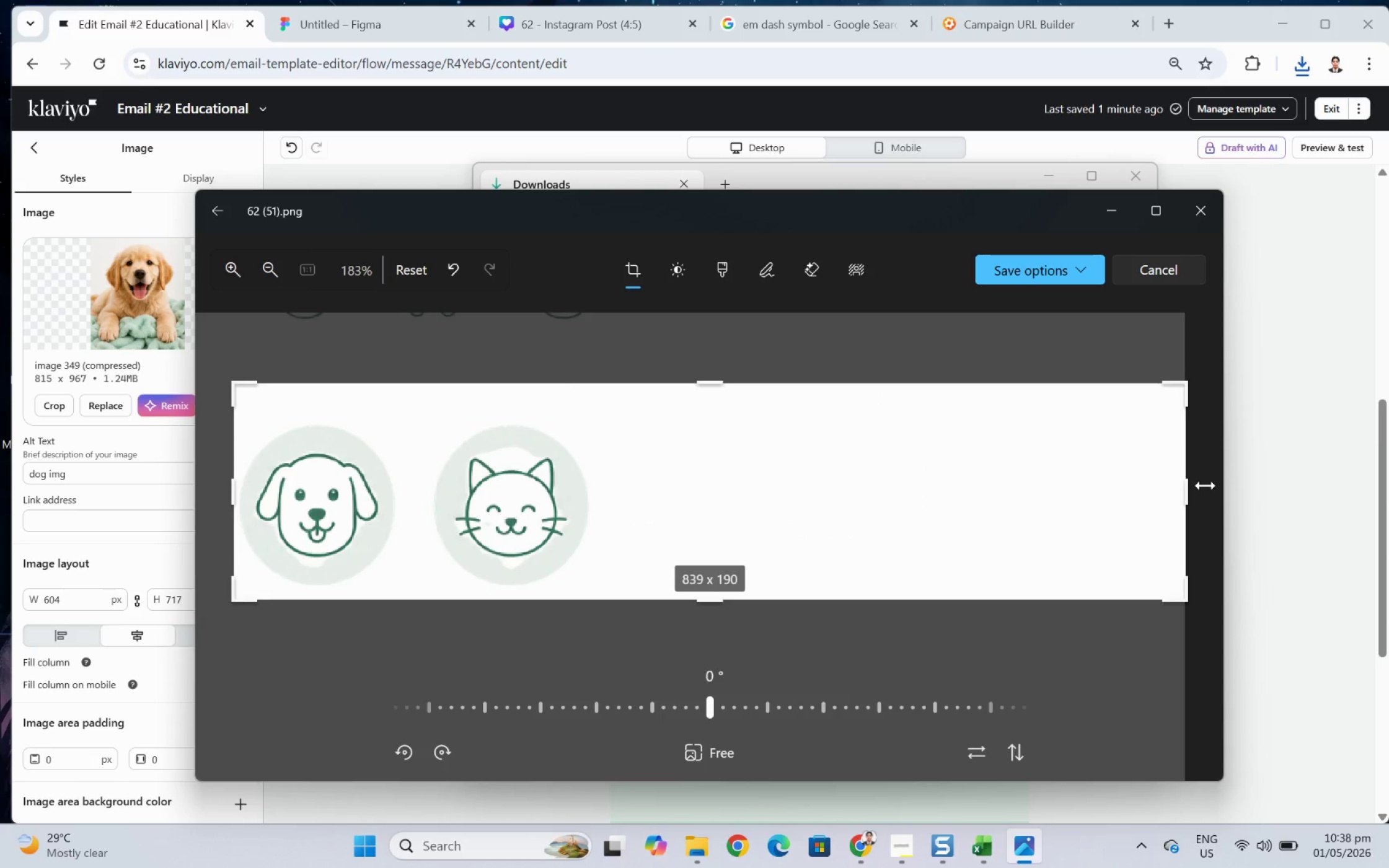 
left_click_drag(start_coordinate=[1188, 488], to_coordinate=[598, 490])
 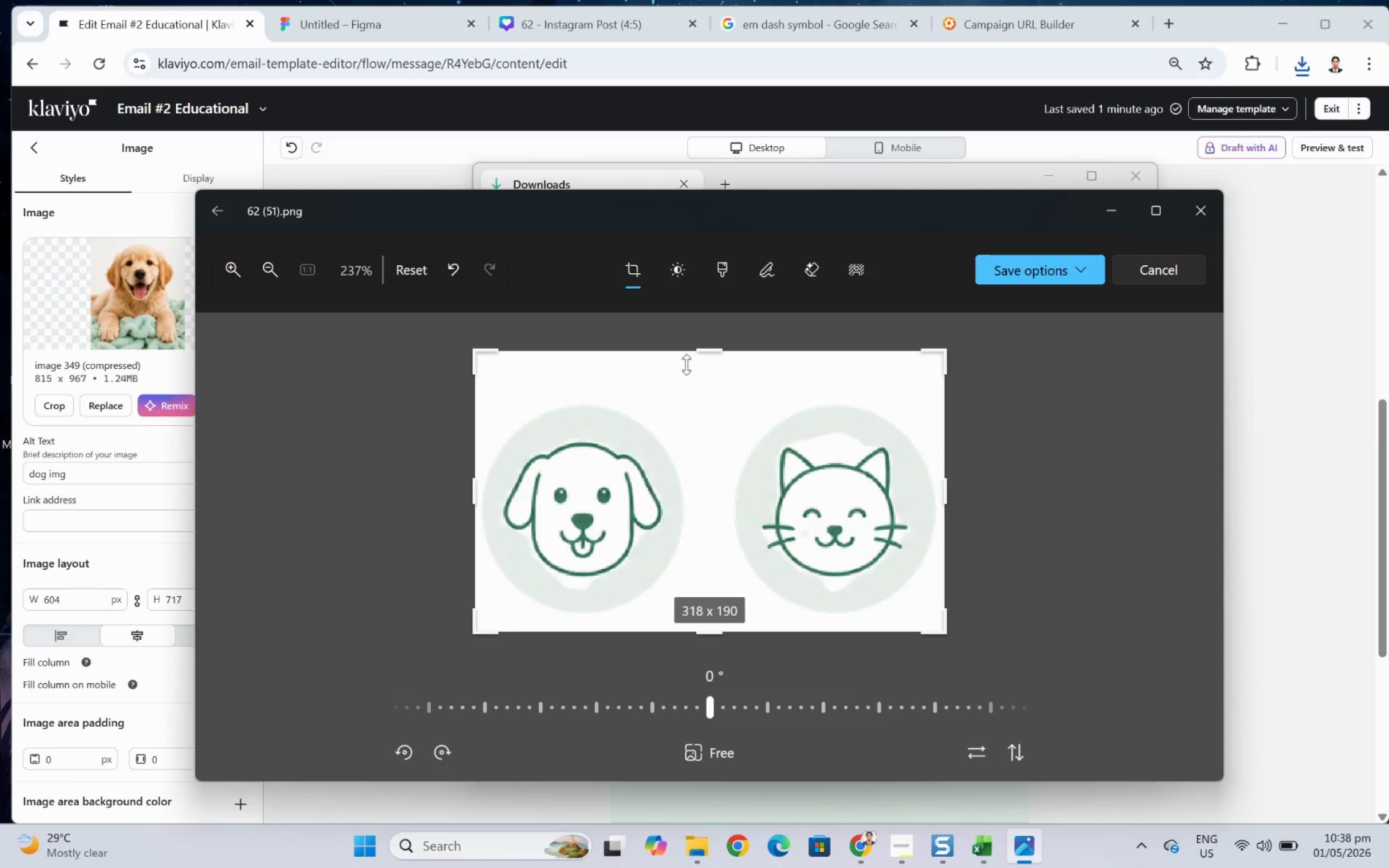 
left_click_drag(start_coordinate=[712, 358], to_coordinate=[720, 403])
 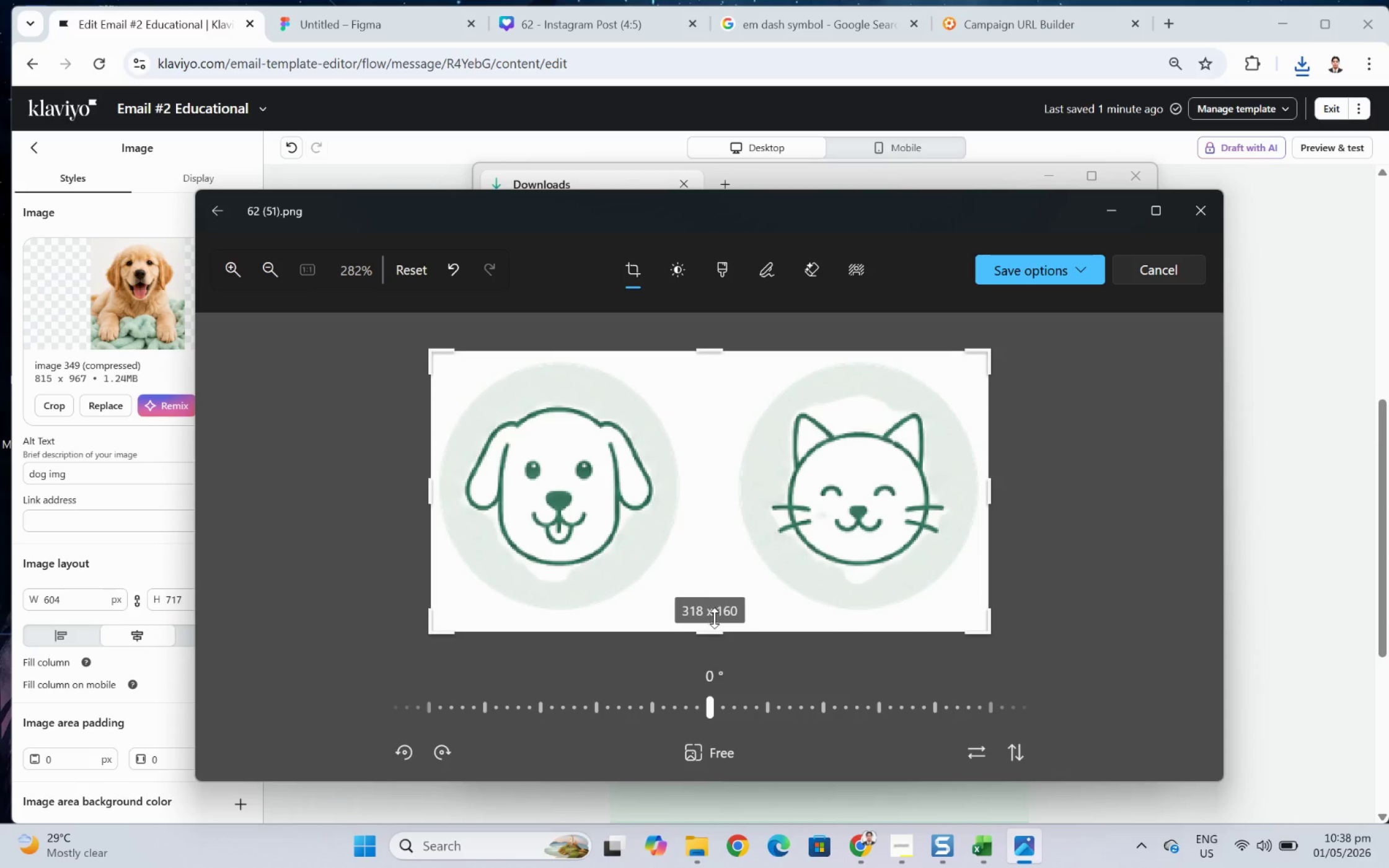 
left_click_drag(start_coordinate=[714, 628], to_coordinate=[720, 618])
 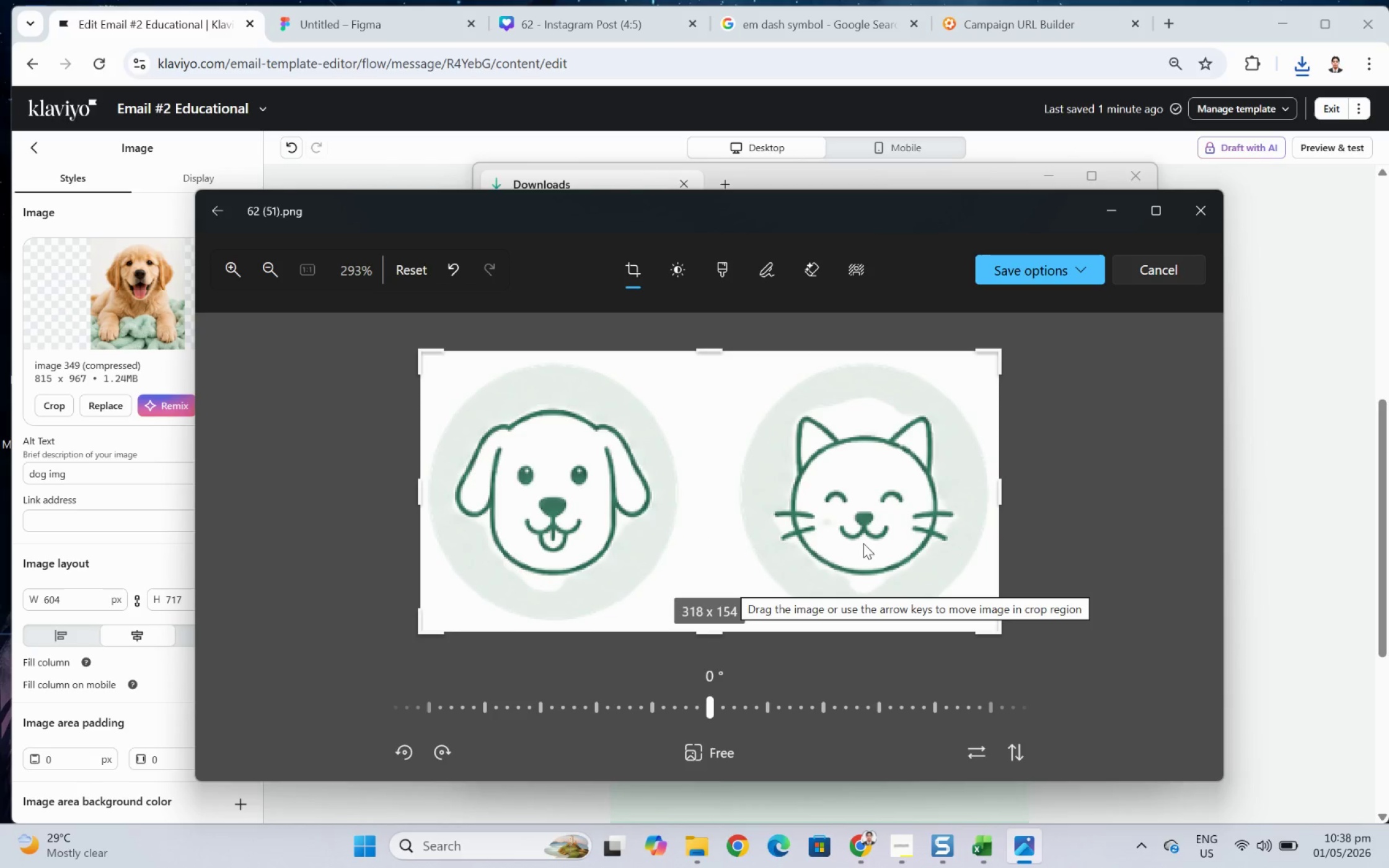 
left_click([1220, 413])
 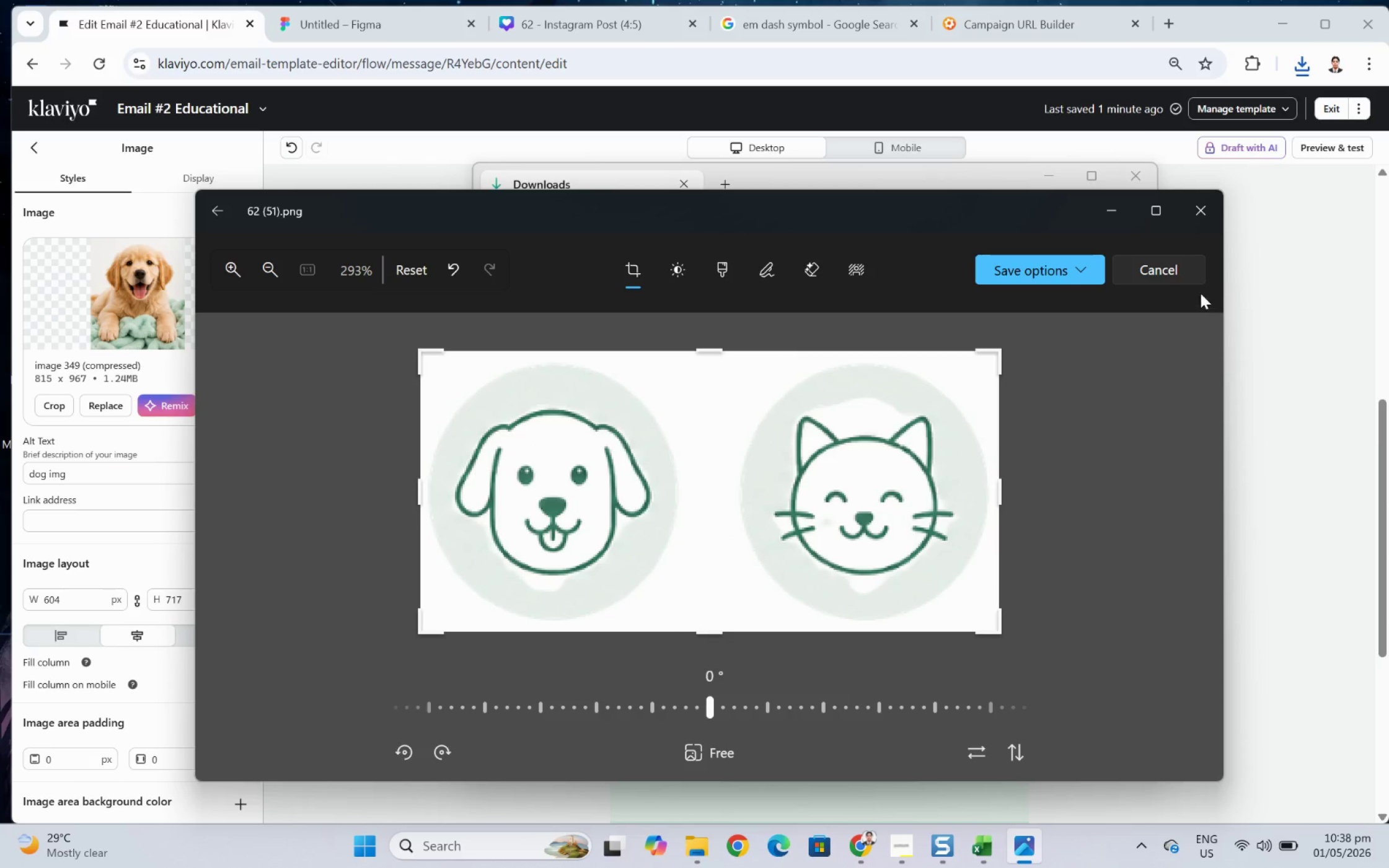 
left_click([1193, 273])
 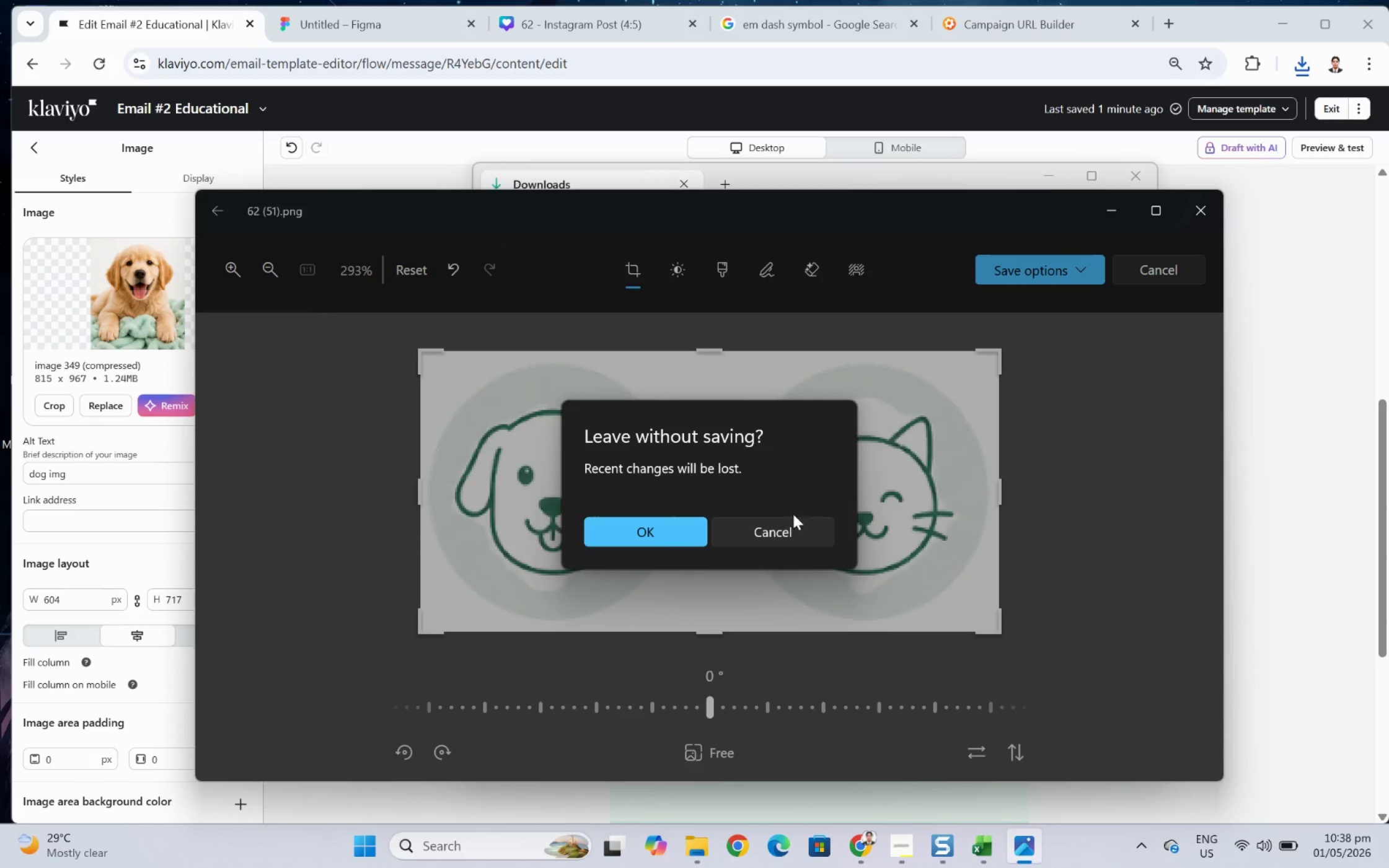 
left_click([669, 530])
 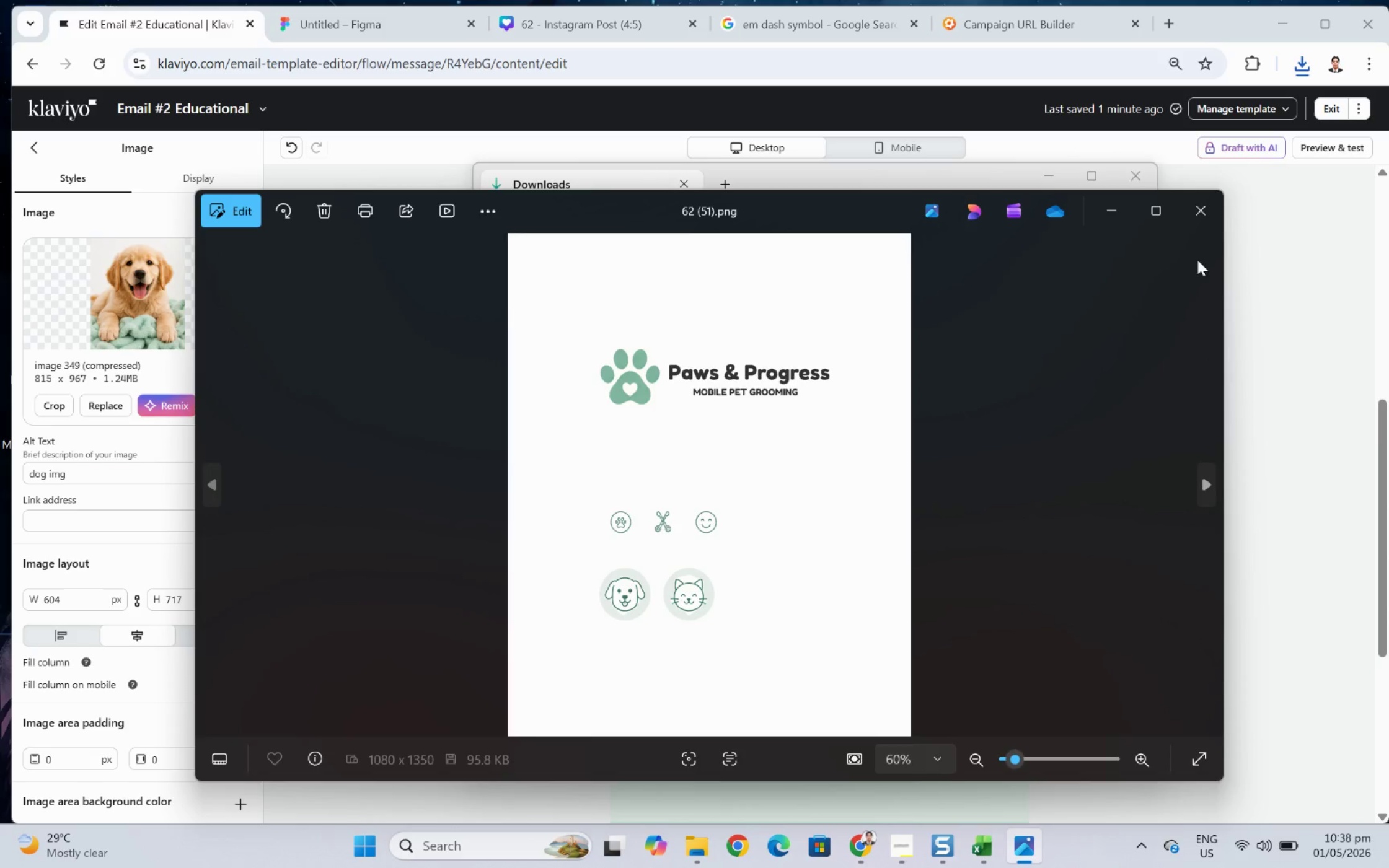 
left_click([1206, 211])
 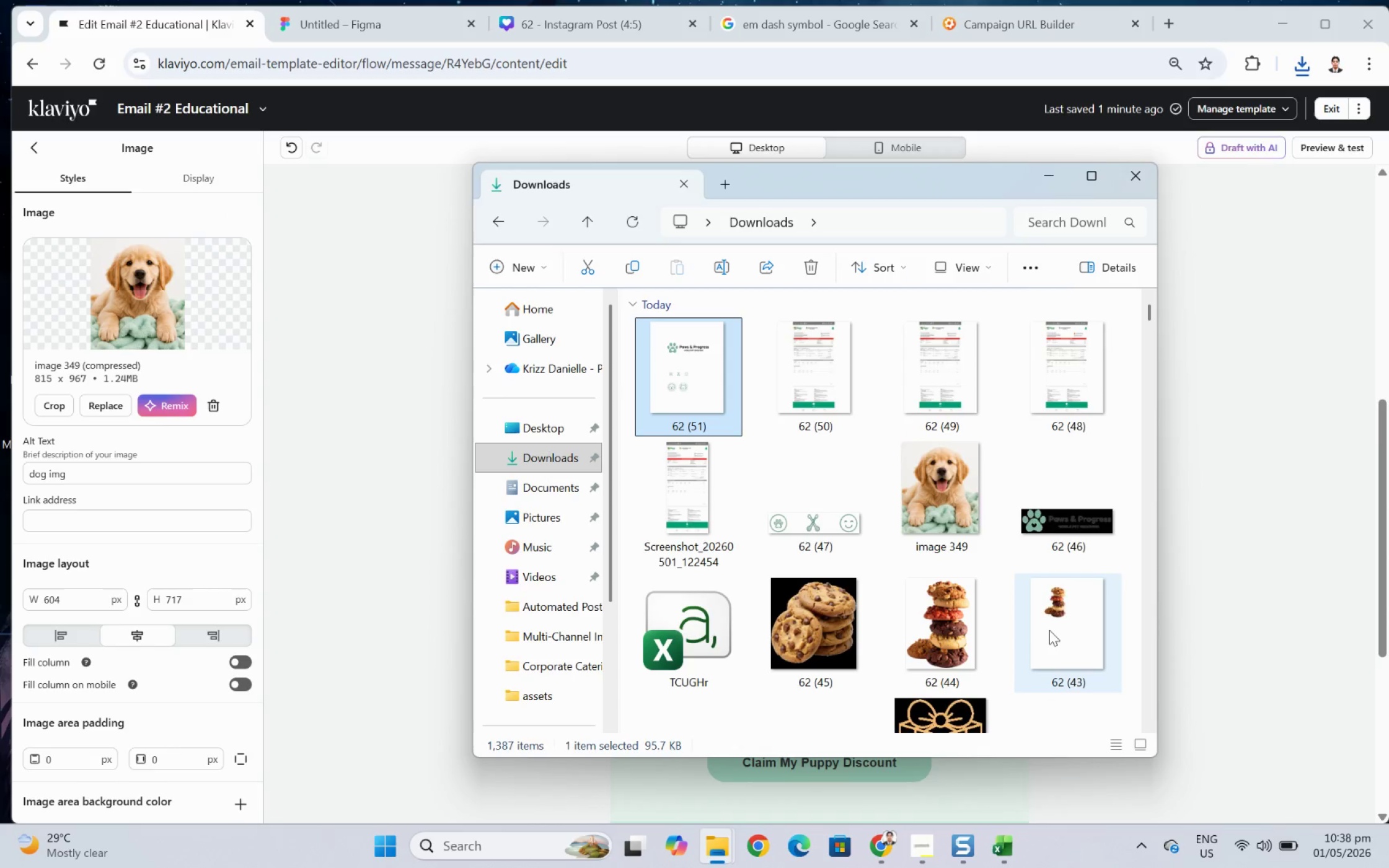 
key(F5)
 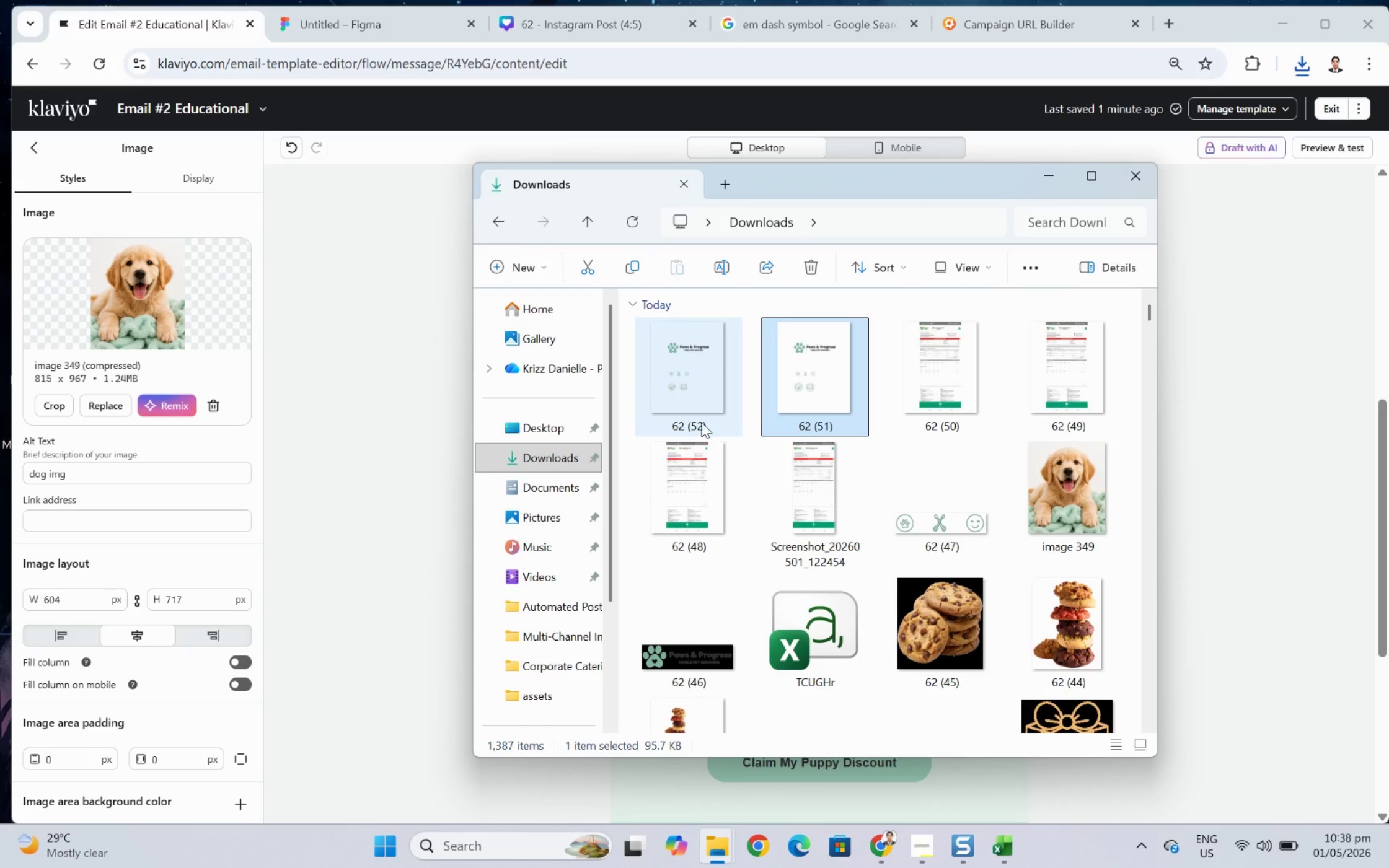 
double_click([681, 370])
 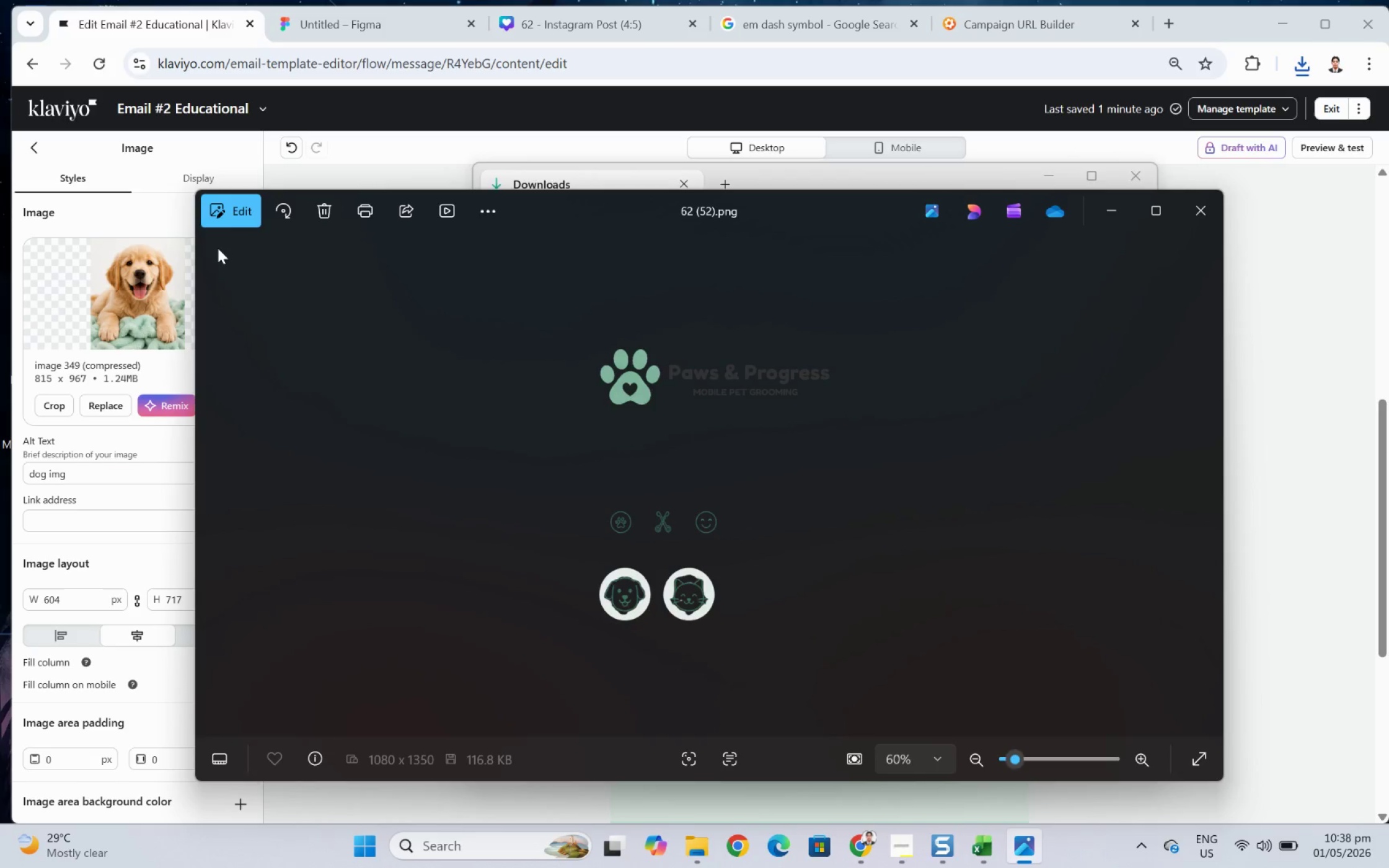 
left_click([225, 213])
 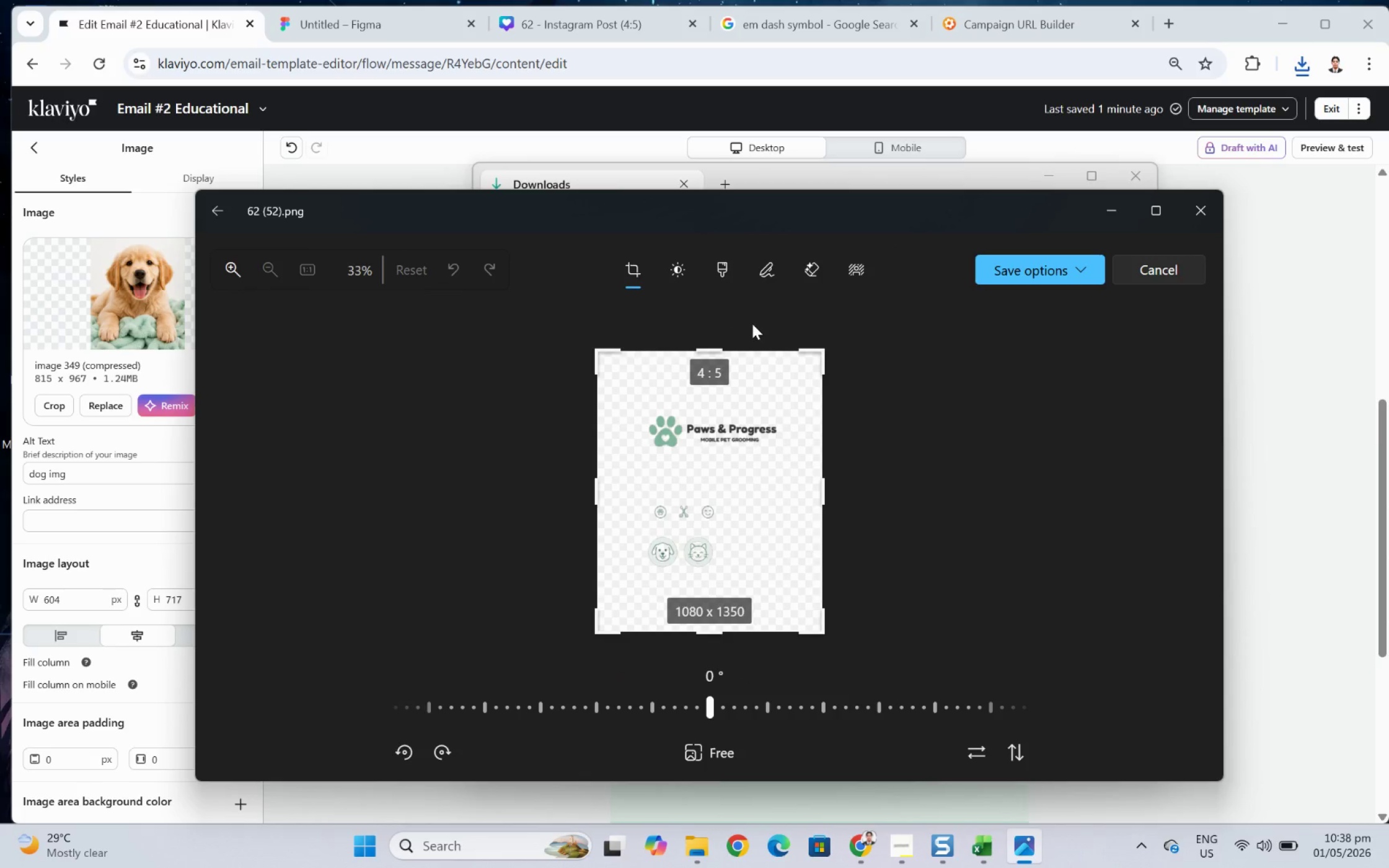 
left_click_drag(start_coordinate=[726, 354], to_coordinate=[749, 538])
 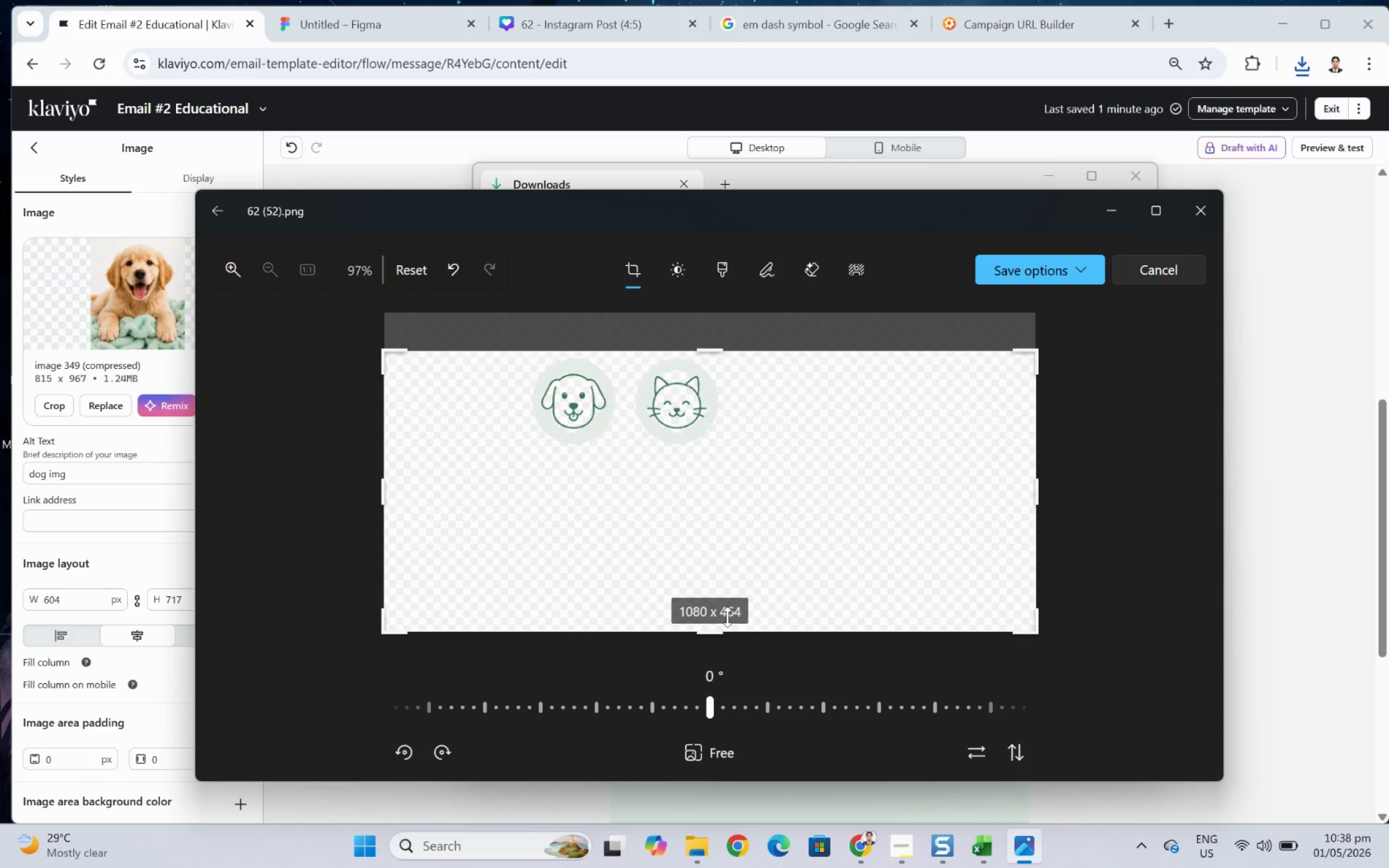 
left_click_drag(start_coordinate=[726, 616], to_coordinate=[738, 436])
 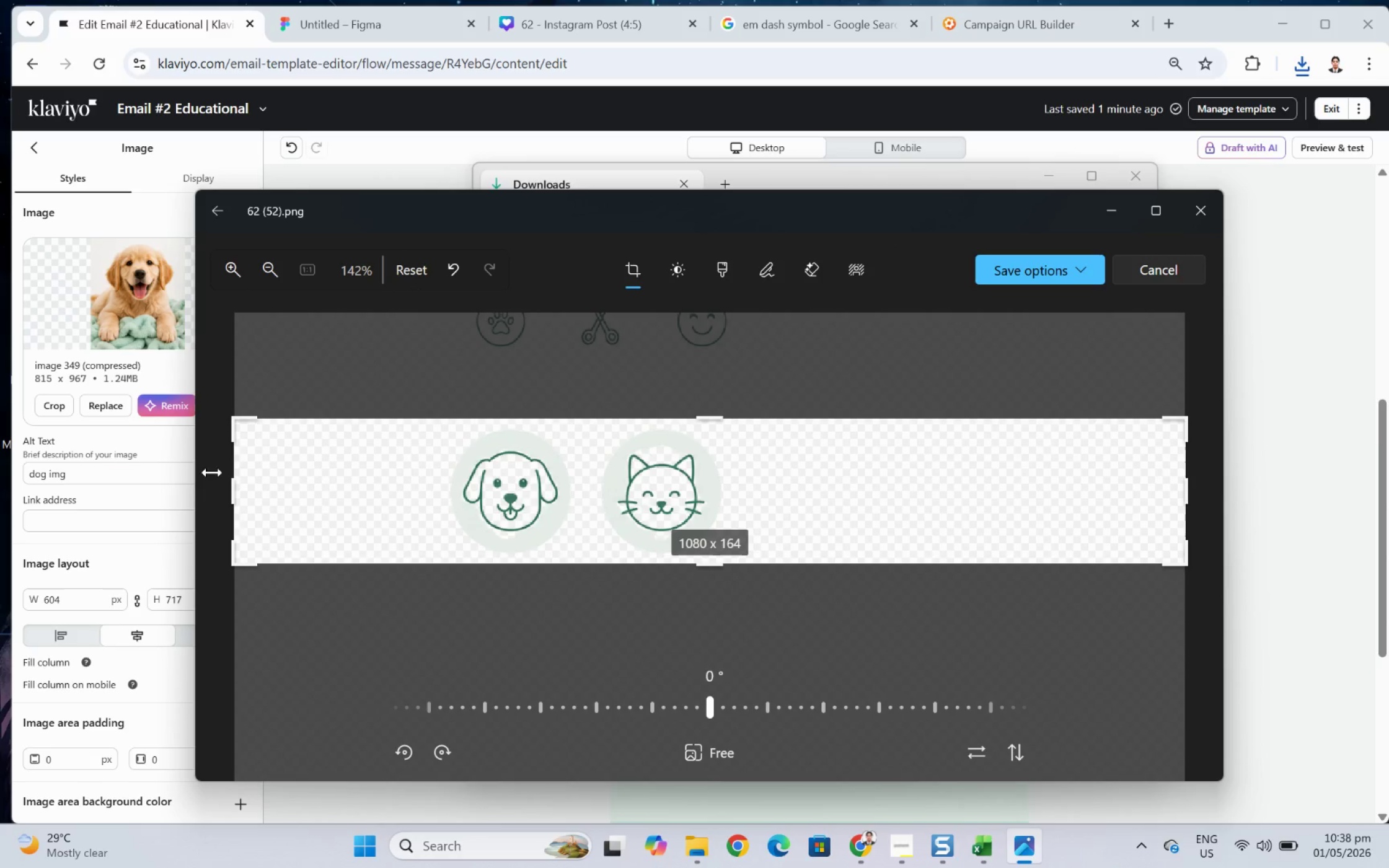 
left_click_drag(start_coordinate=[217, 475], to_coordinate=[428, 467])
 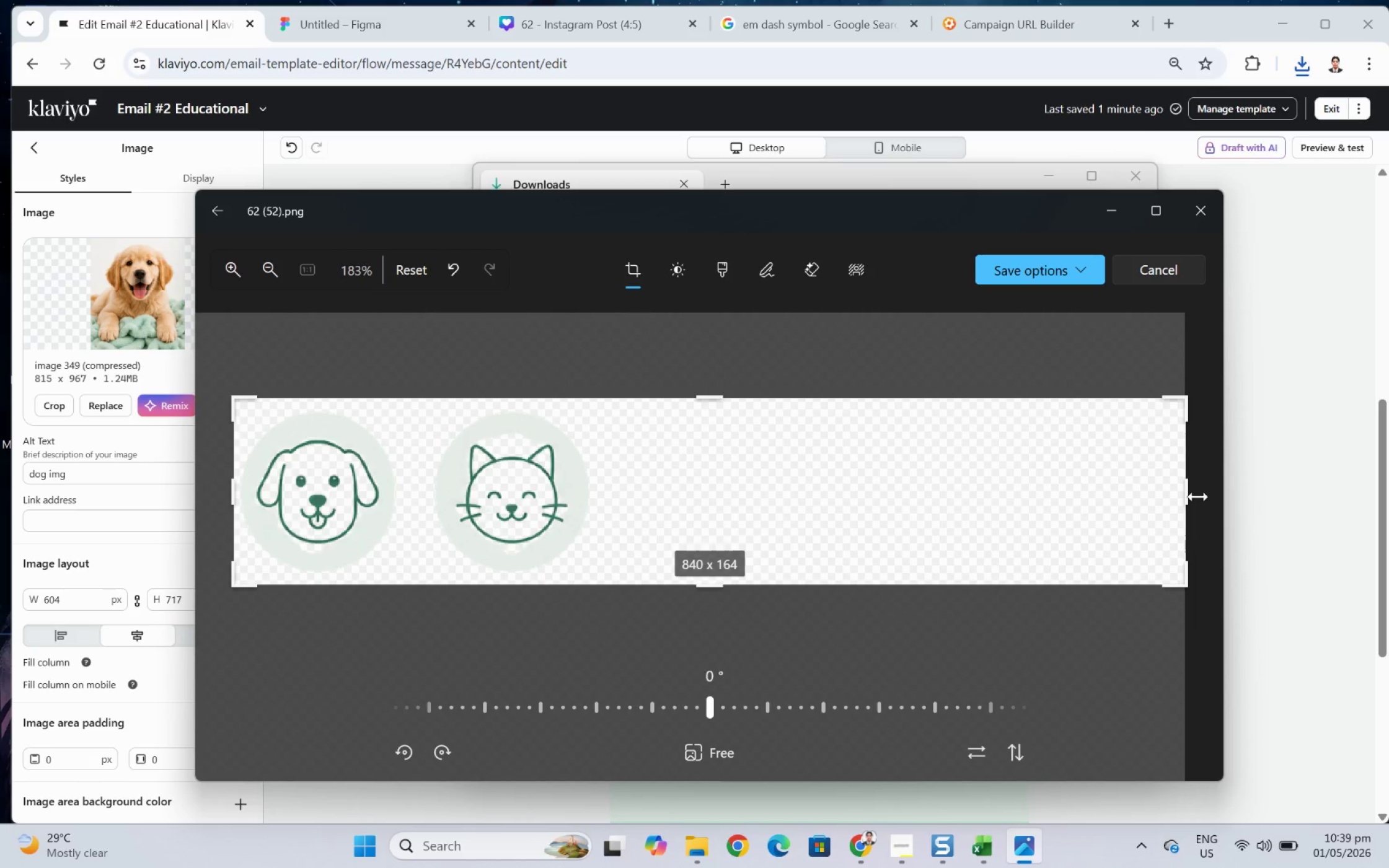 
left_click_drag(start_coordinate=[1197, 496], to_coordinate=[606, 491])
 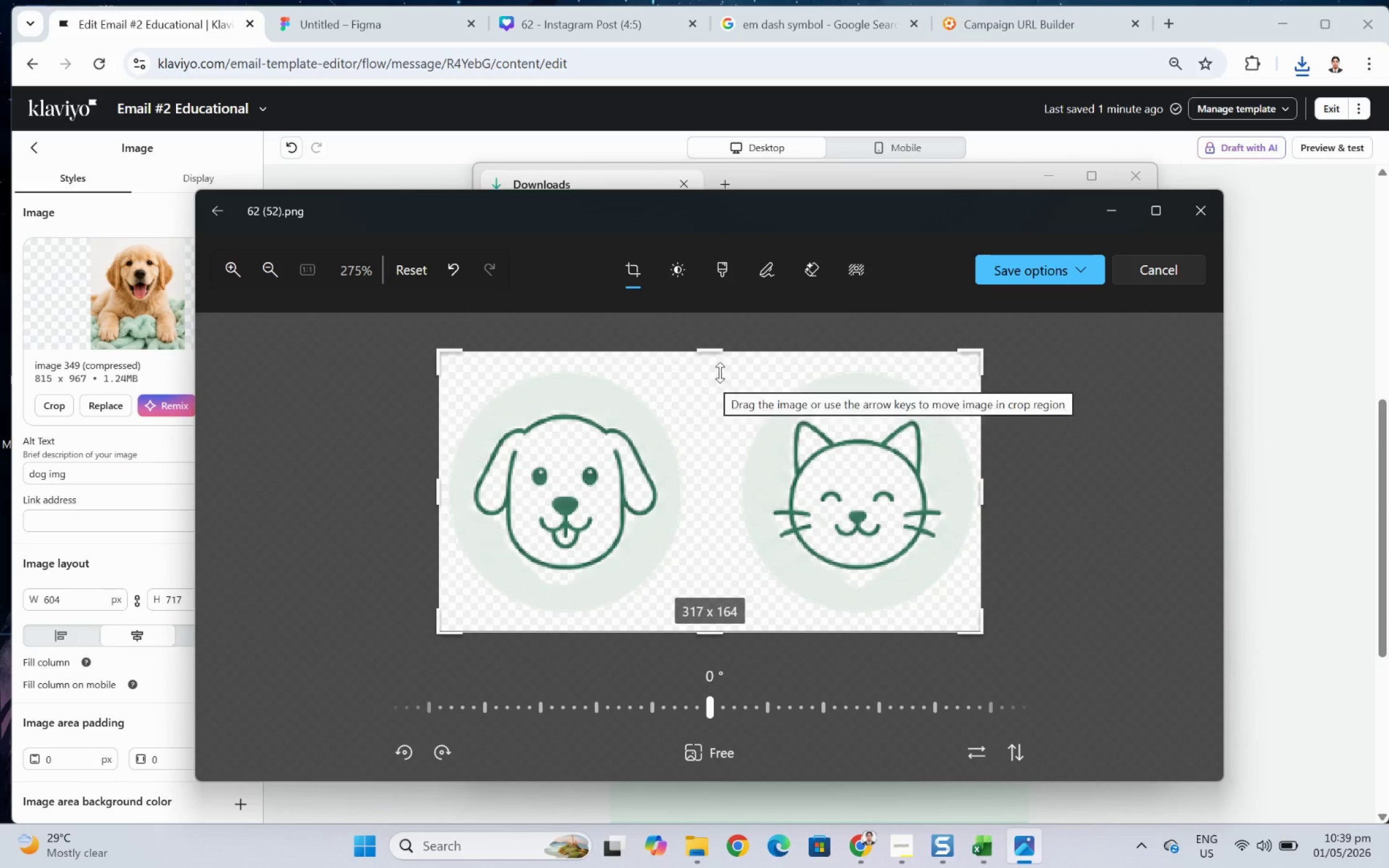 
left_click_drag(start_coordinate=[721, 354], to_coordinate=[721, 368])
 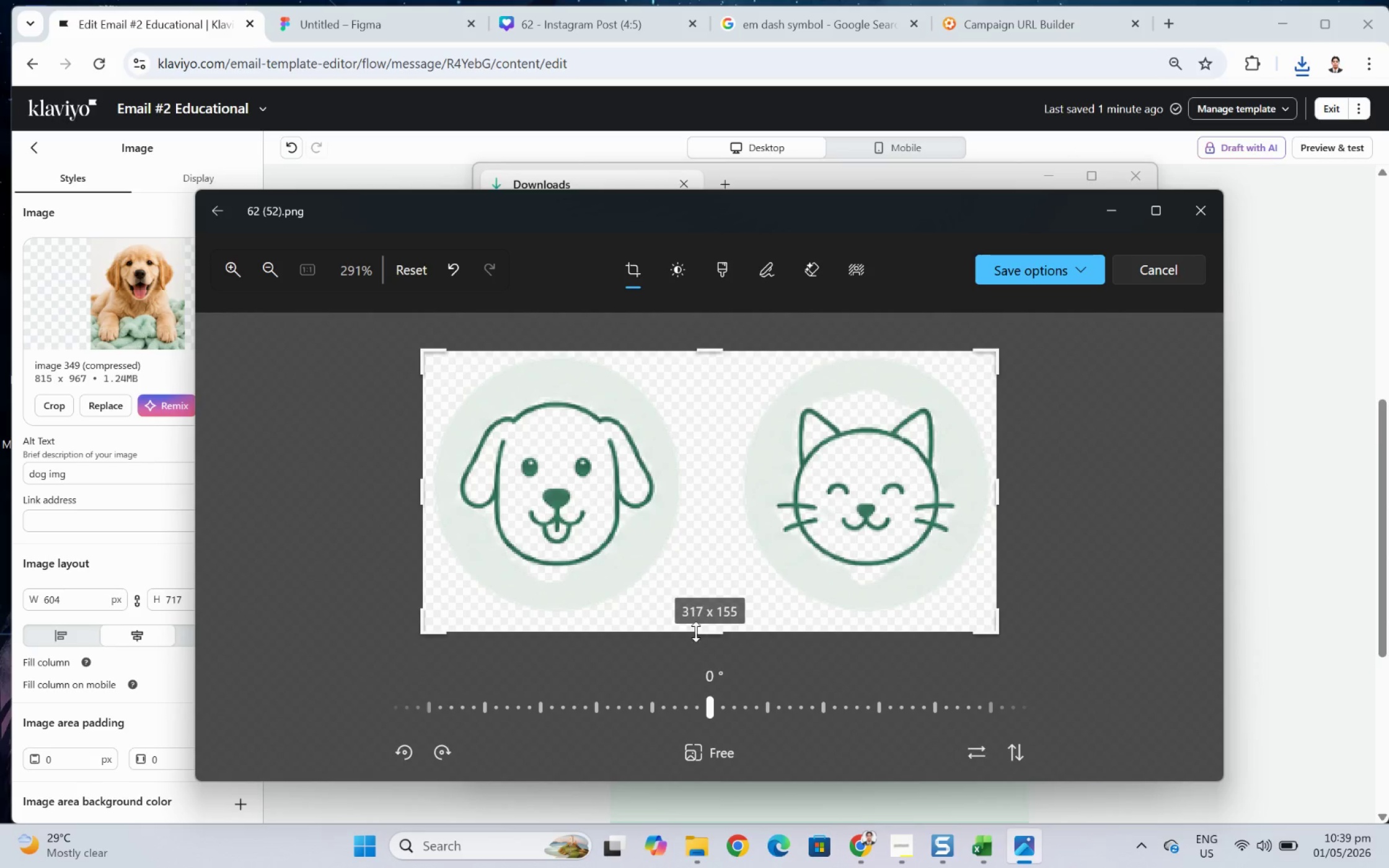 
left_click_drag(start_coordinate=[697, 636], to_coordinate=[703, 627])
 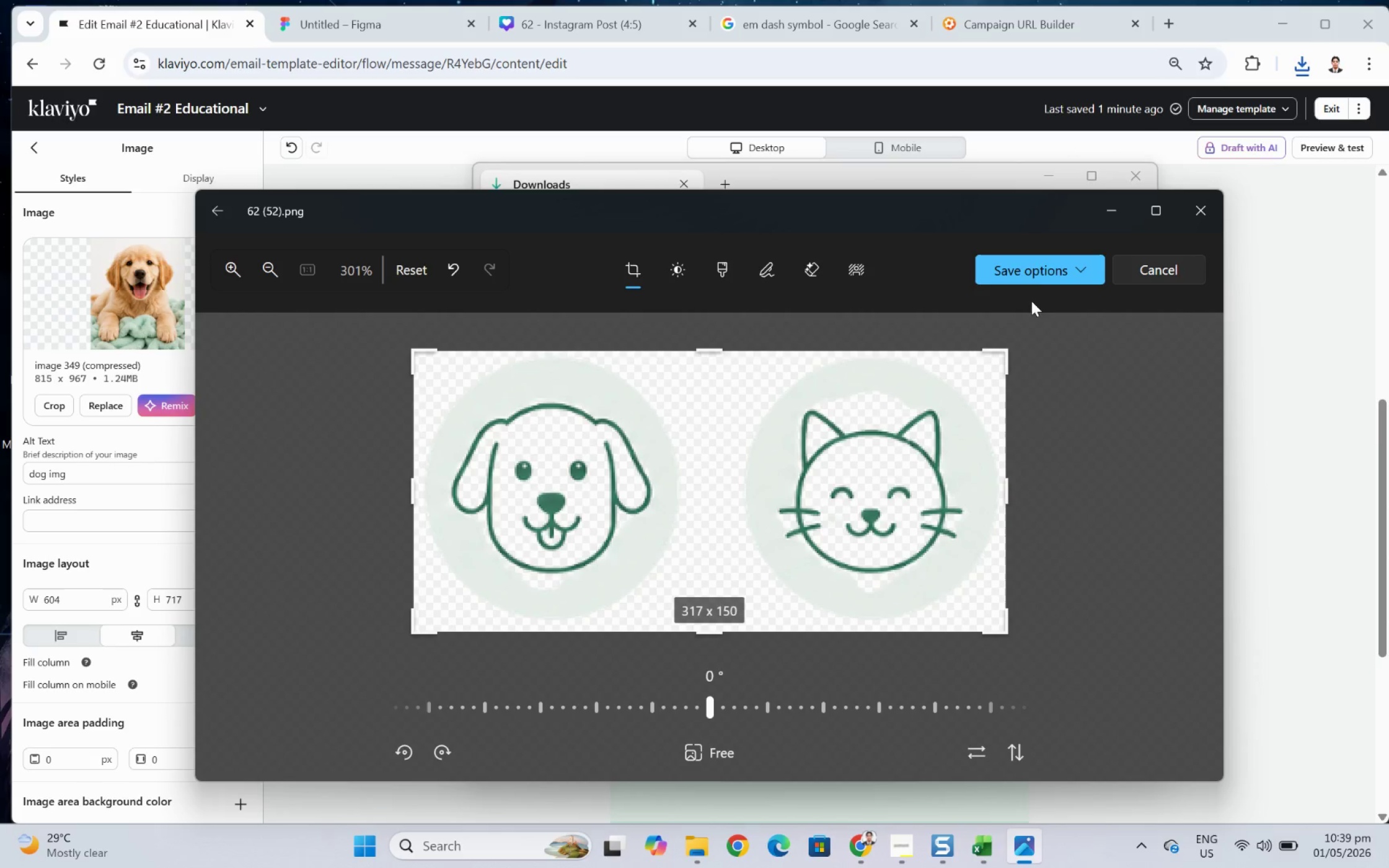 
left_click([1038, 283])
 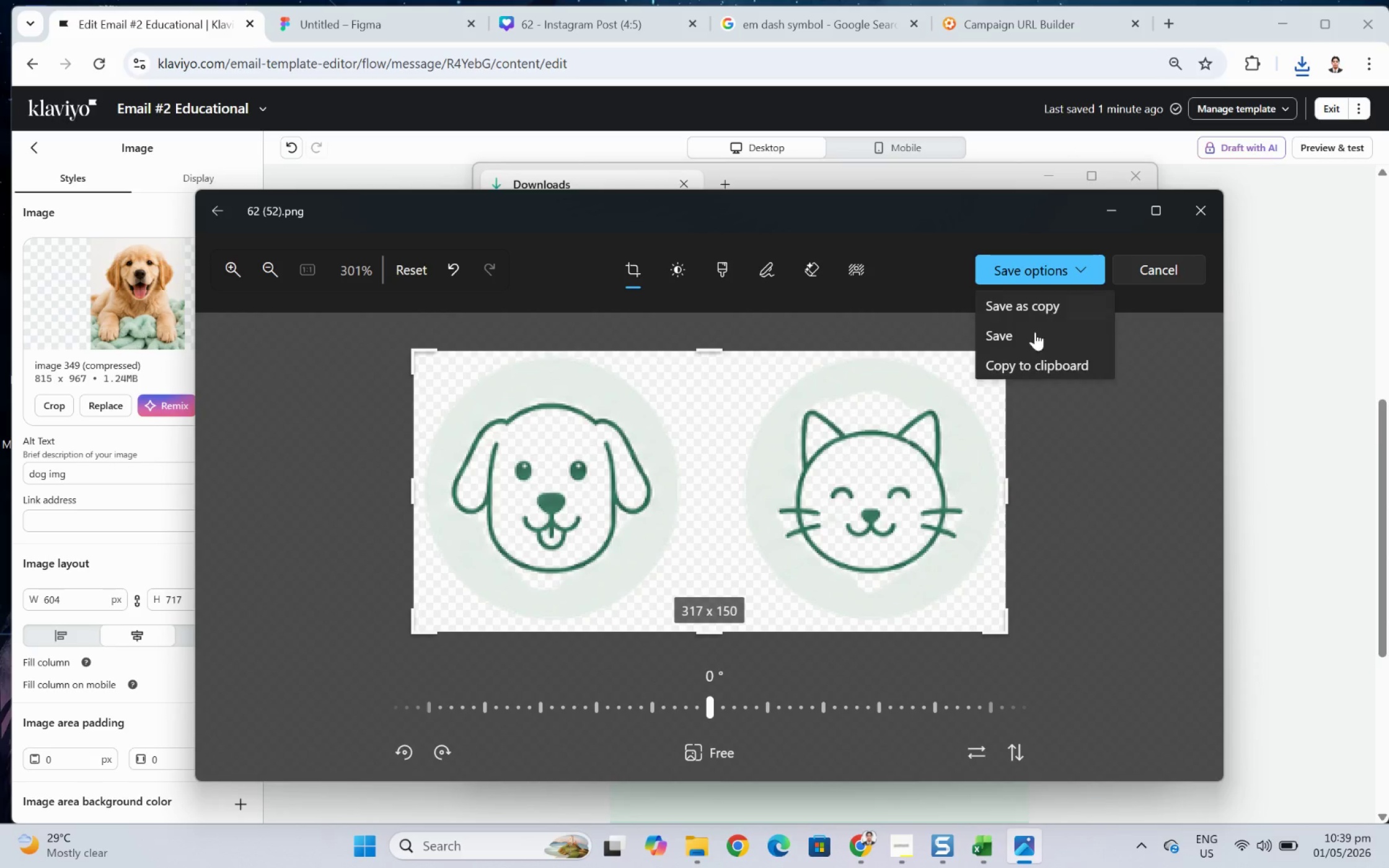 
left_click([1033, 344])
 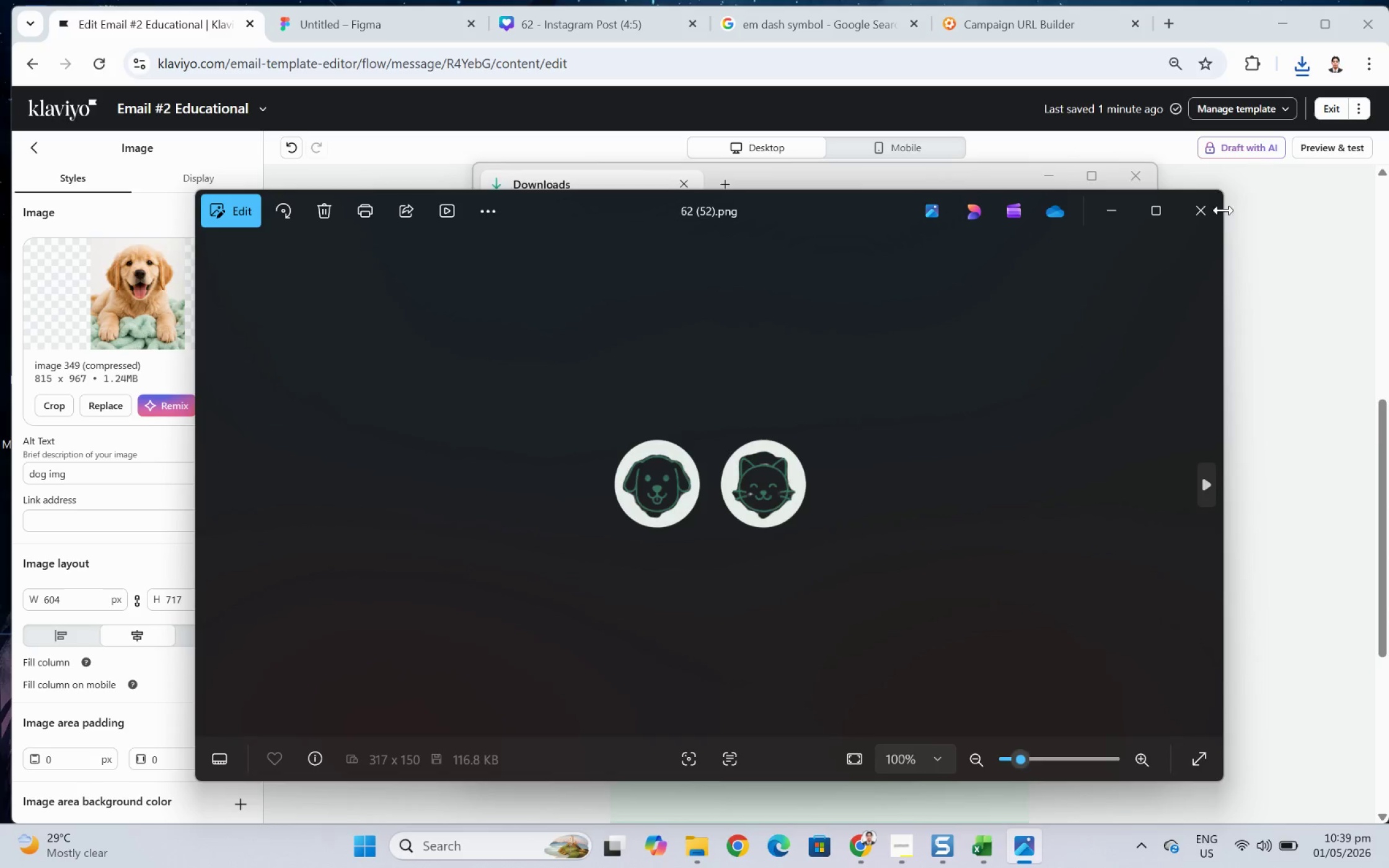 
left_click([1204, 213])
 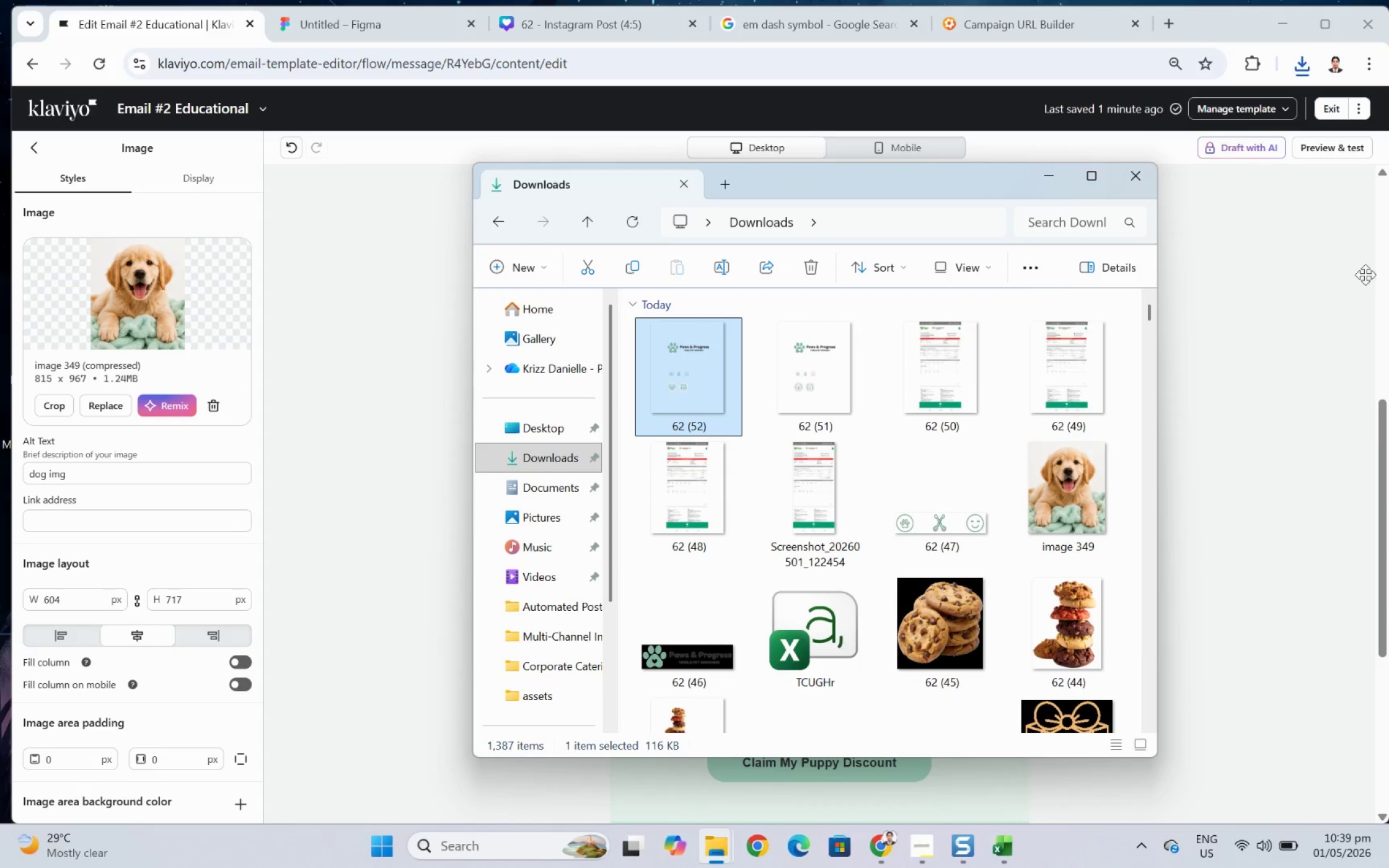 
left_click([1359, 285])
 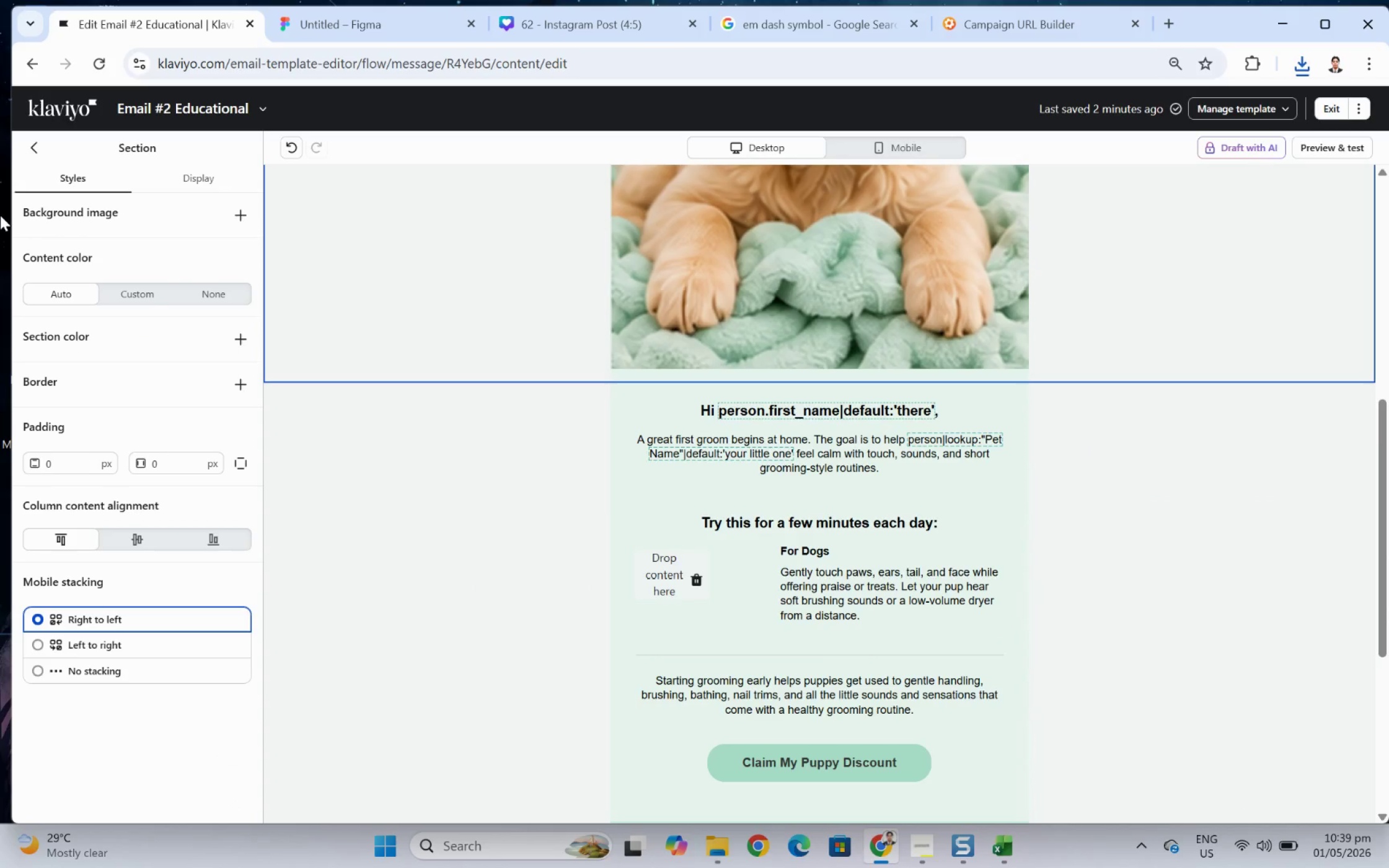 
left_click([27, 153])
 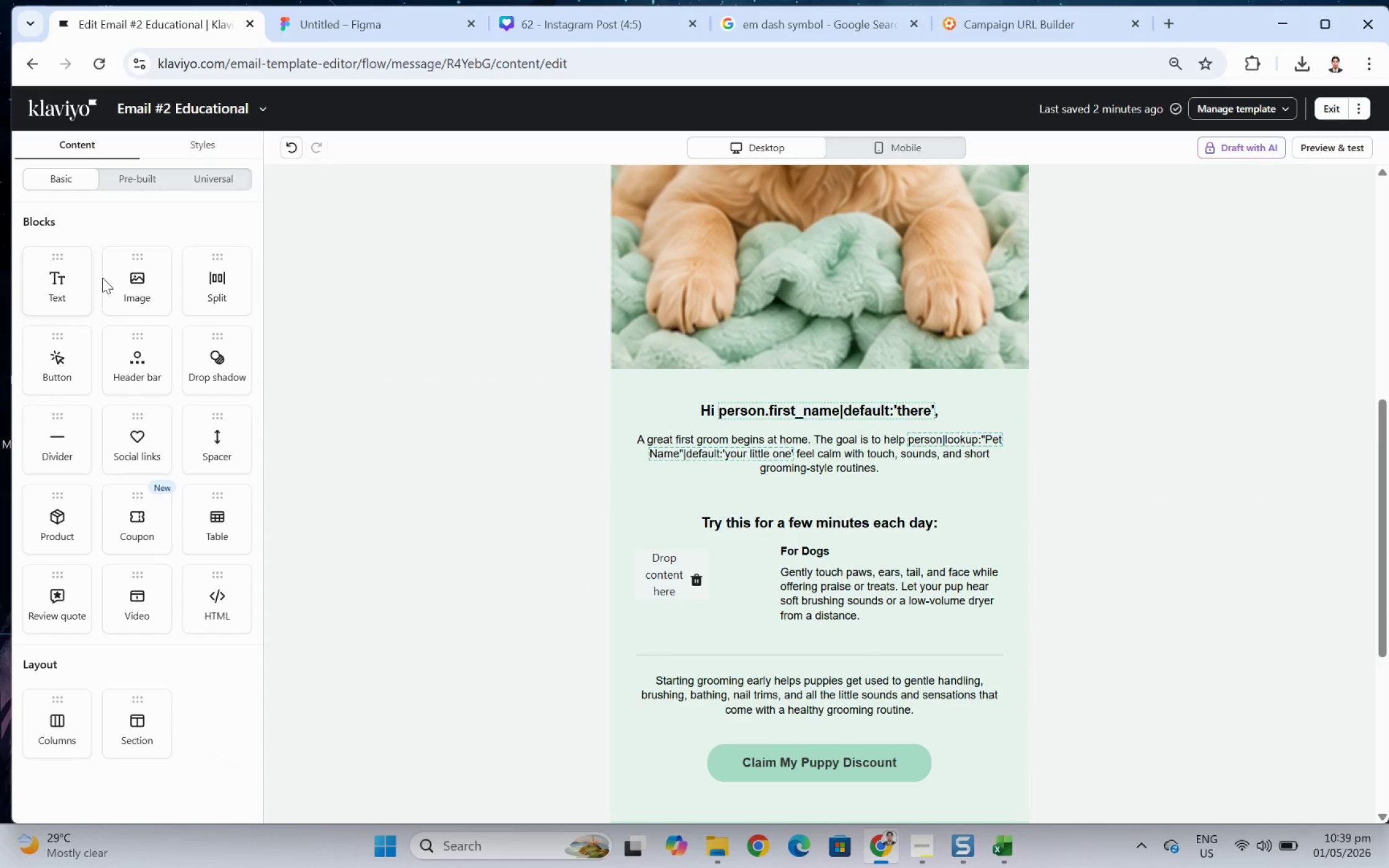 
left_click_drag(start_coordinate=[121, 281], to_coordinate=[661, 562])
 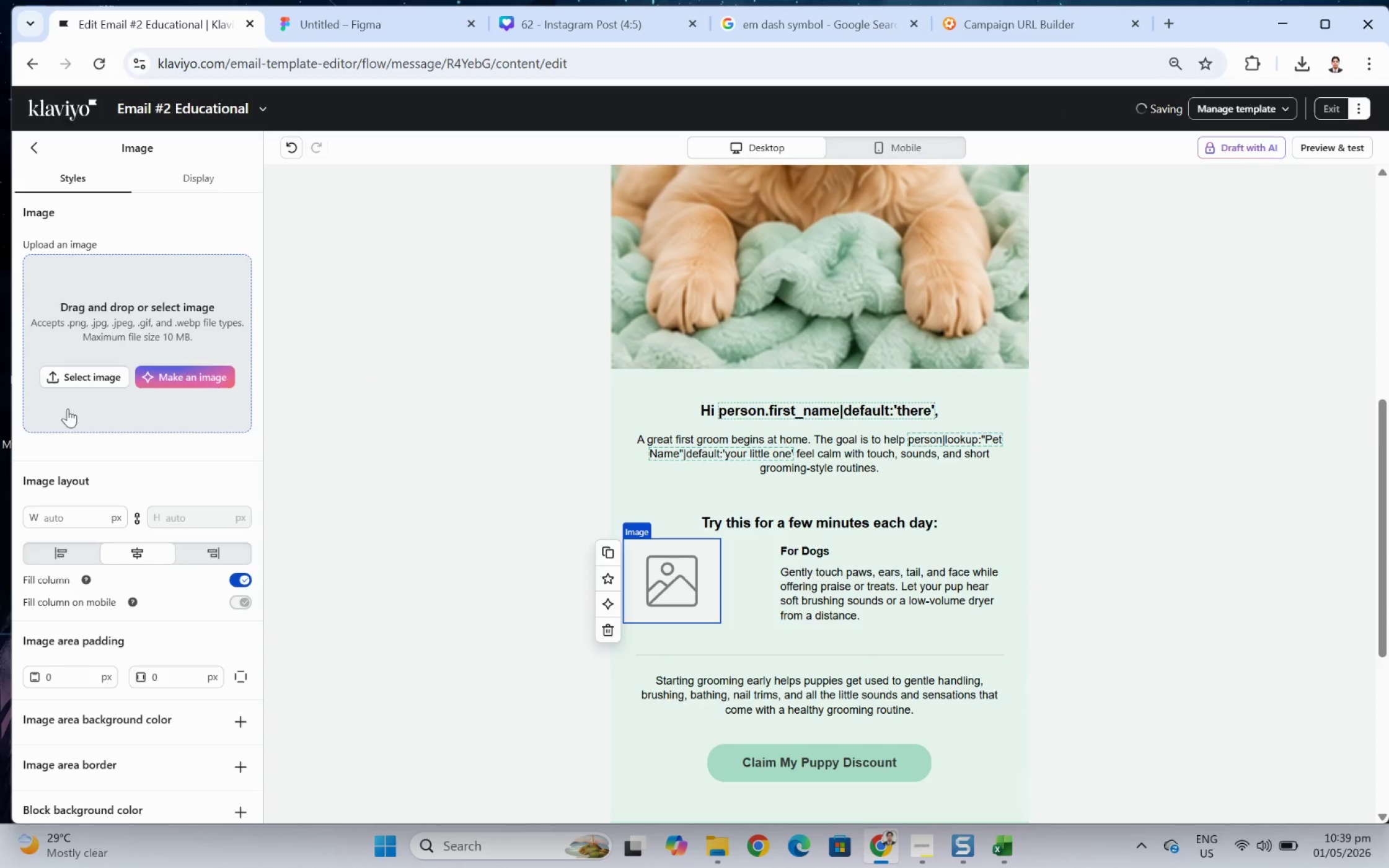 
left_click([78, 377])
 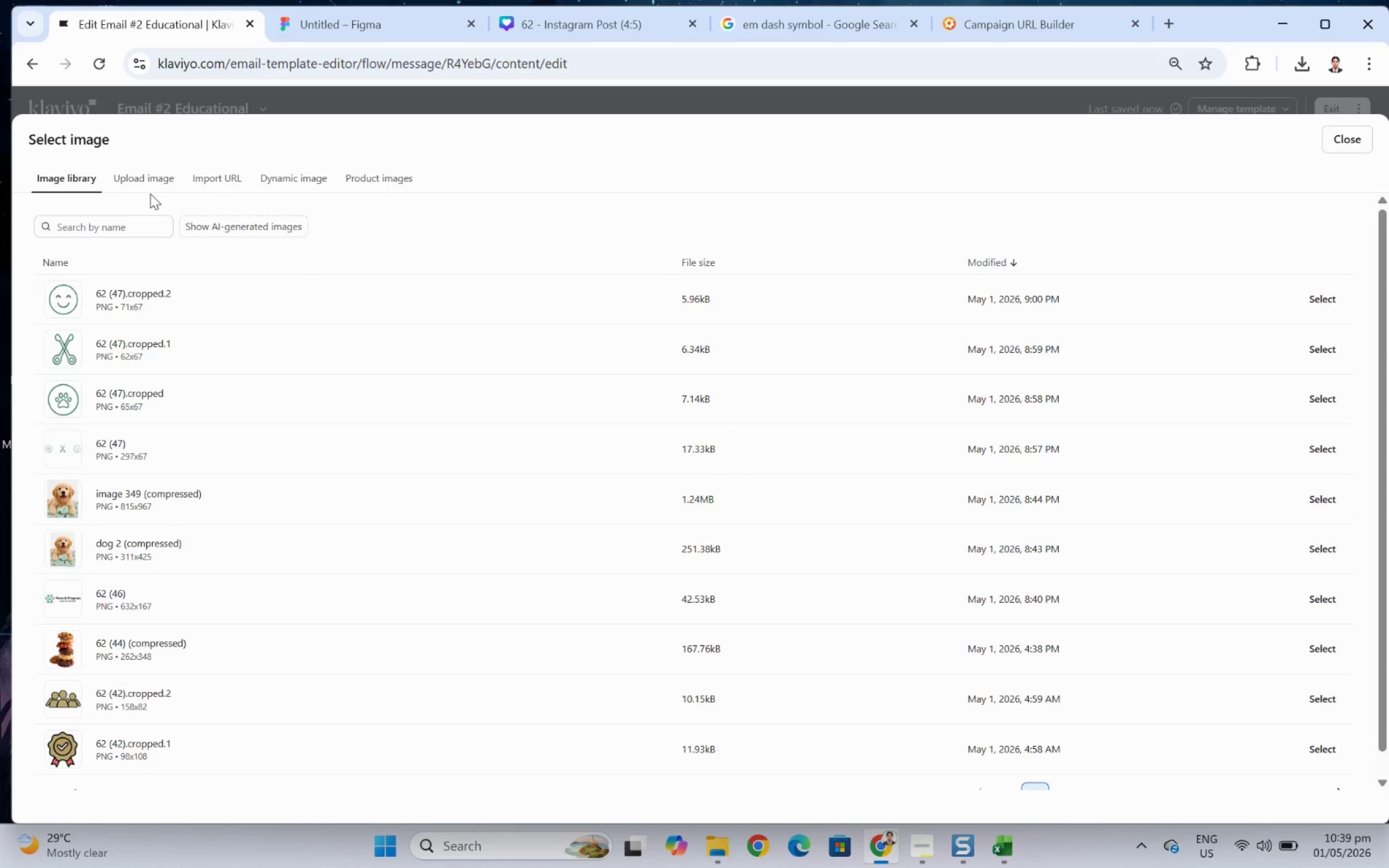 
left_click([150, 183])
 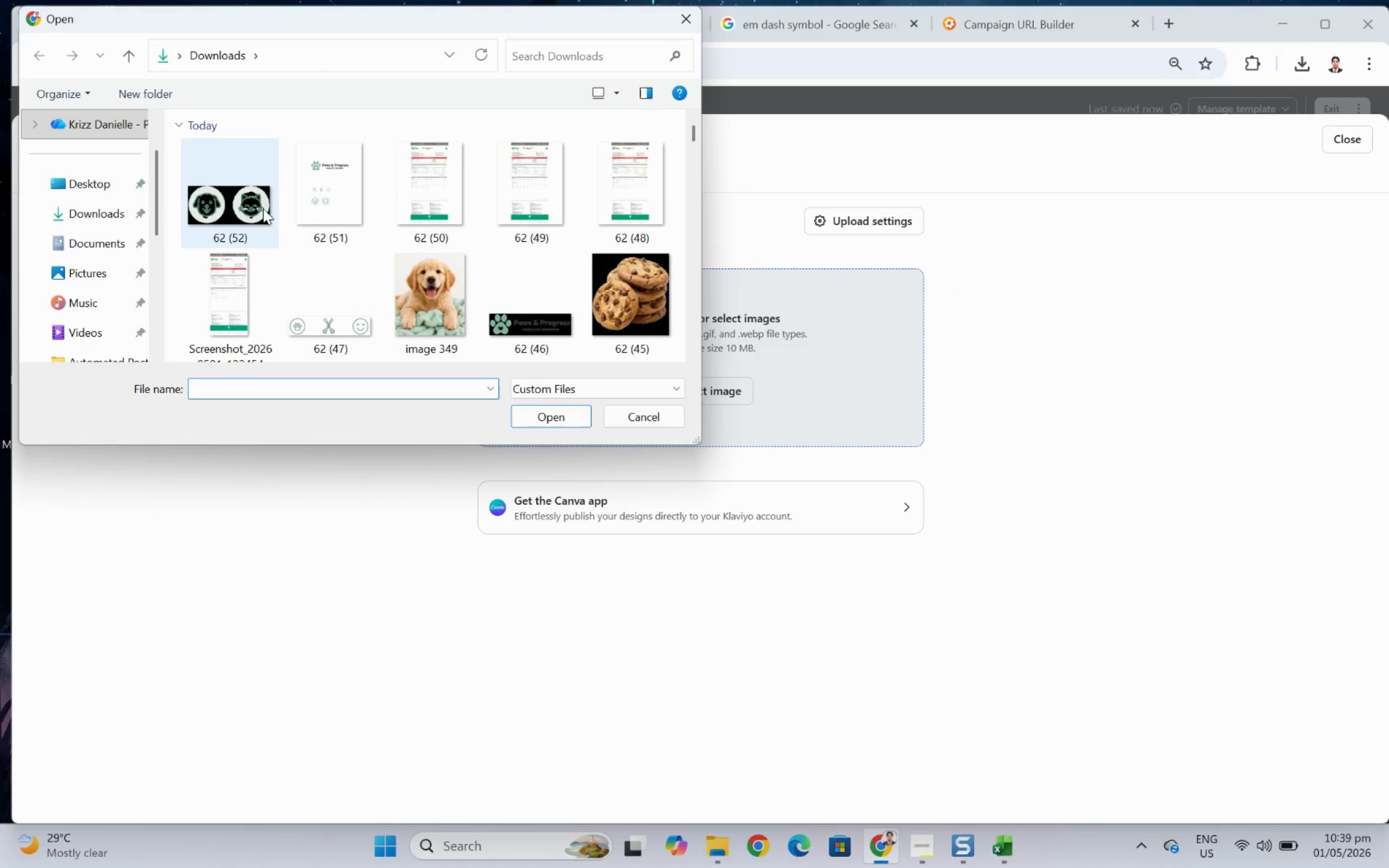 
double_click([255, 204])
 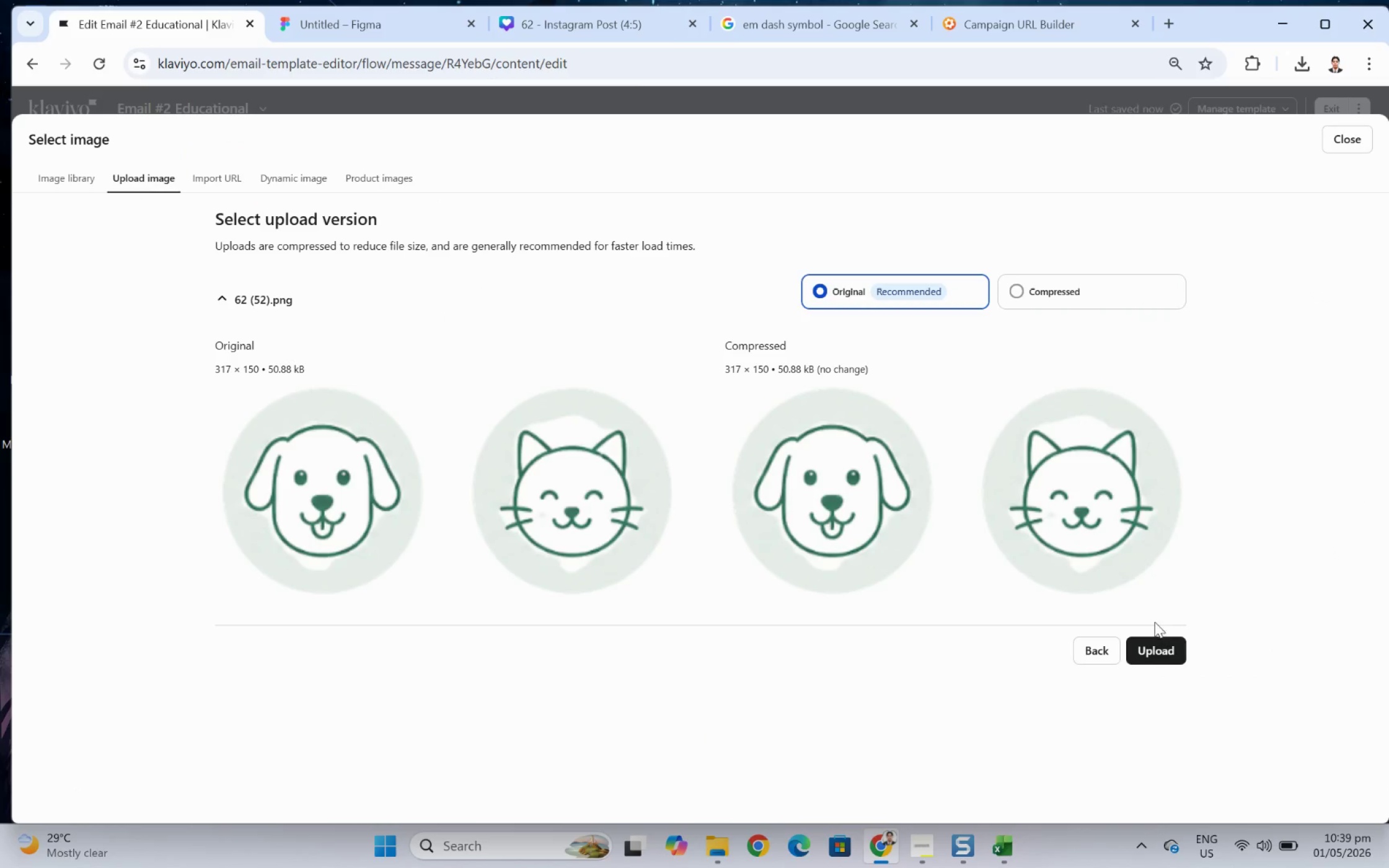 
scroll: coordinate [1155, 587], scroll_direction: down, amount: 3.0
 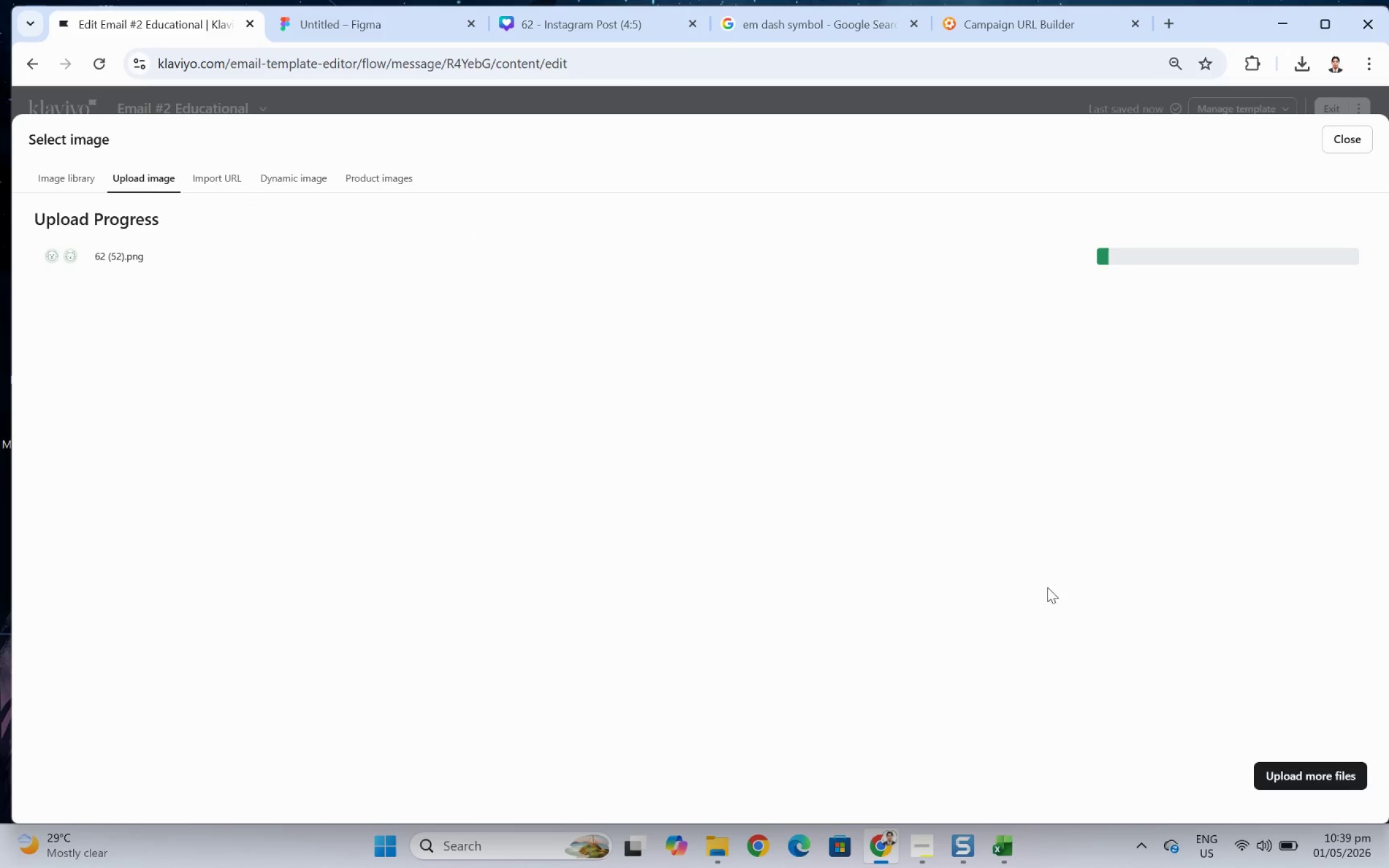 
mouse_move([690, 437])
 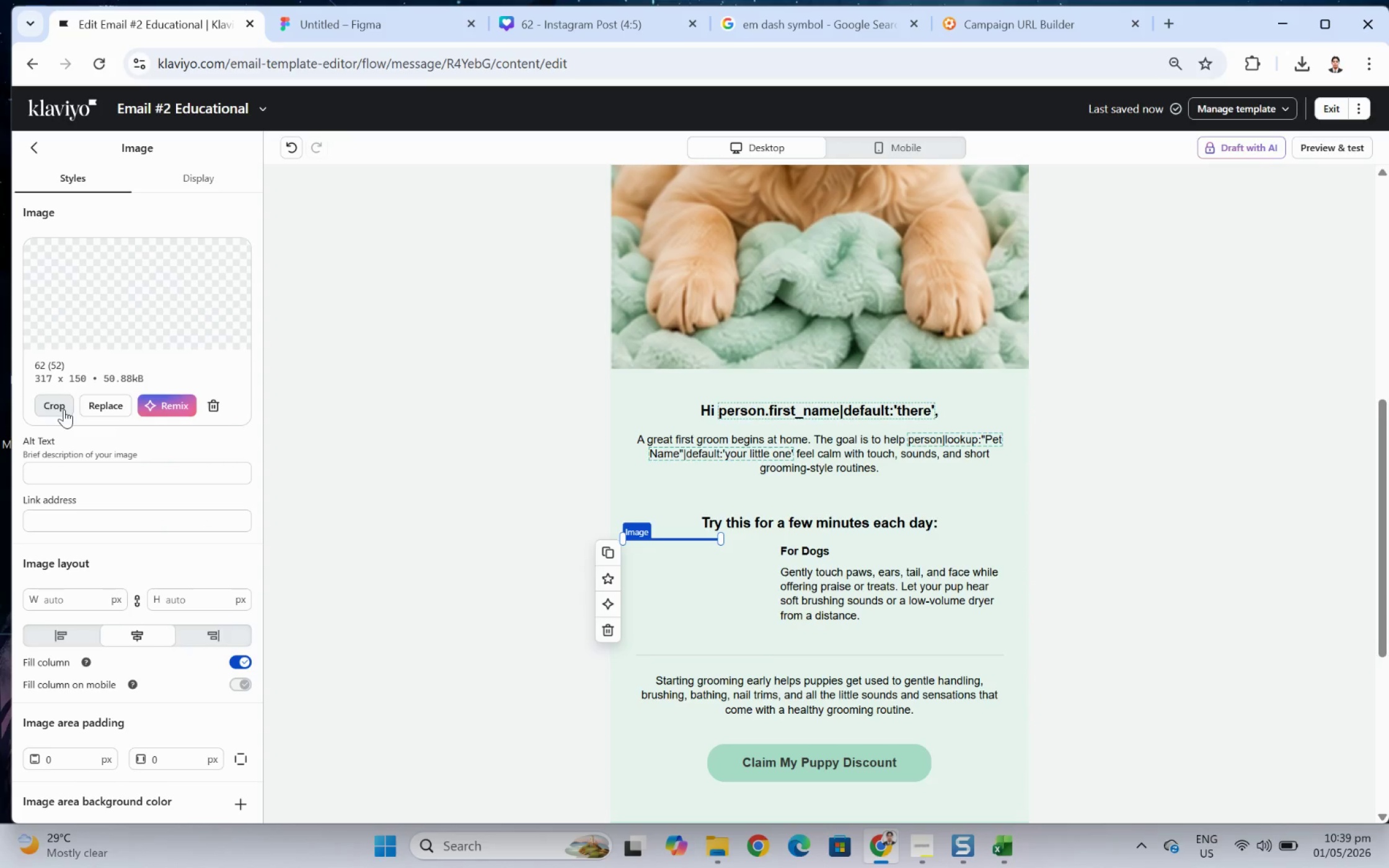 
left_click([64, 409])
 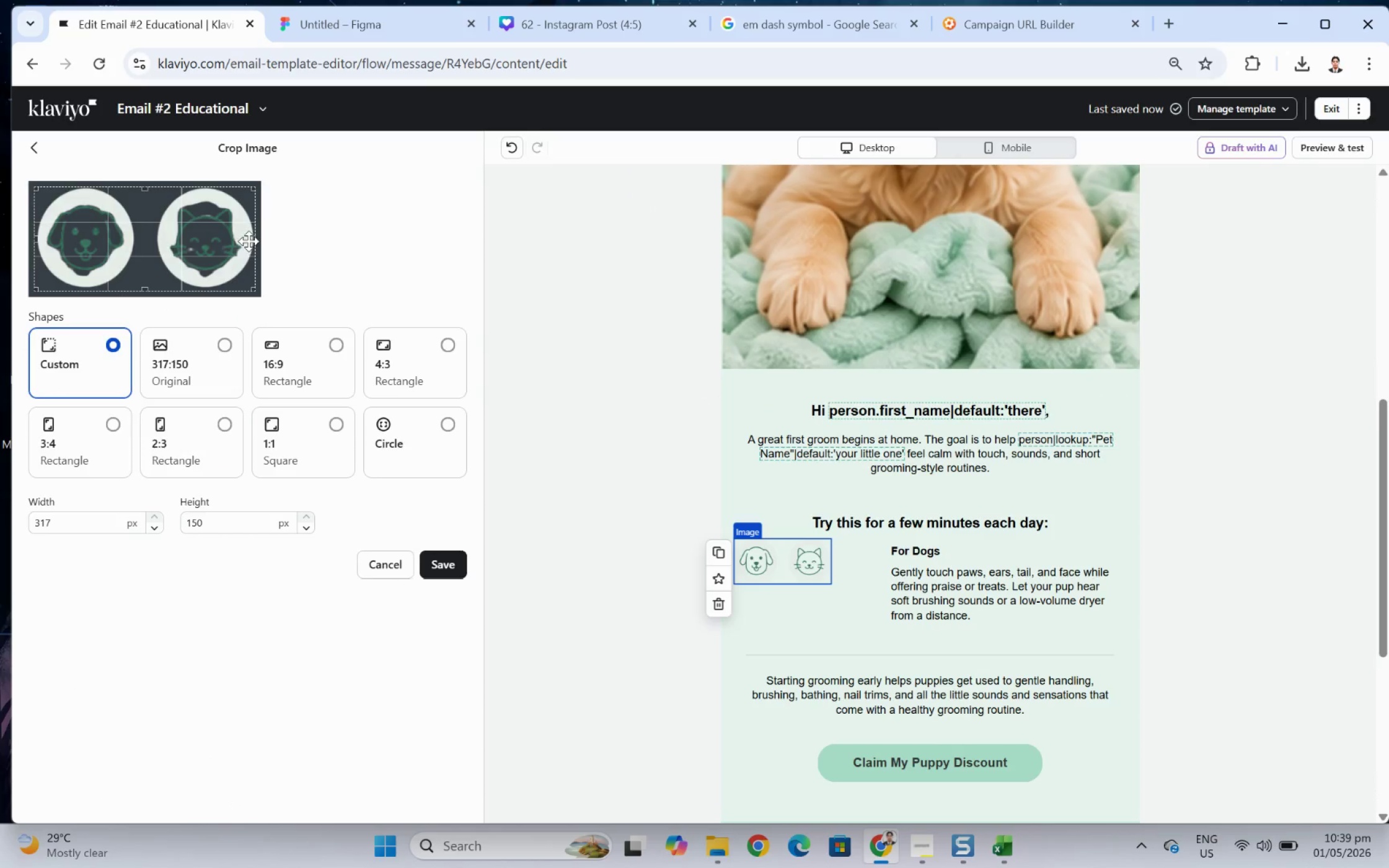 
left_click_drag(start_coordinate=[255, 240], to_coordinate=[139, 252])
 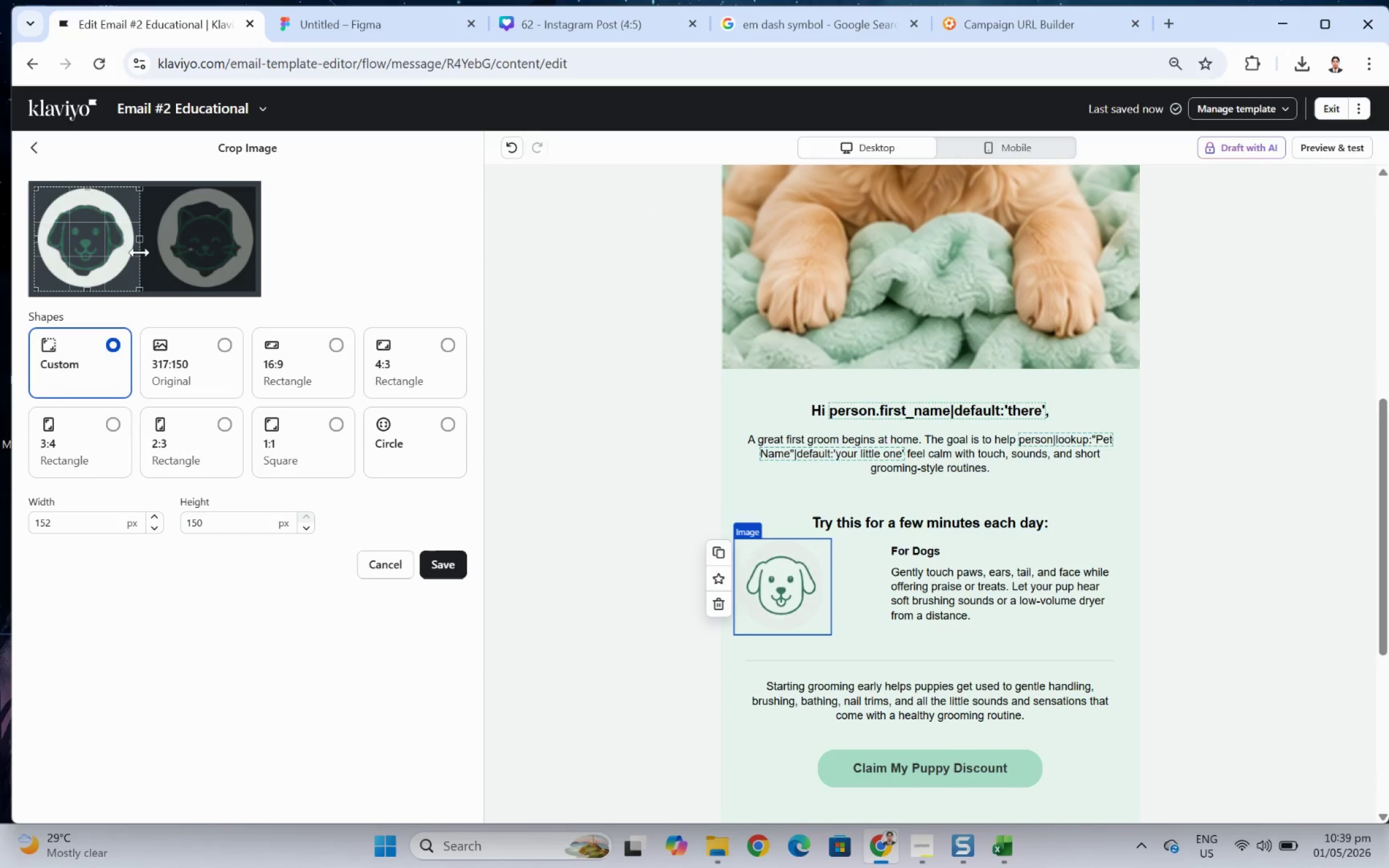 
left_click([139, 252])
 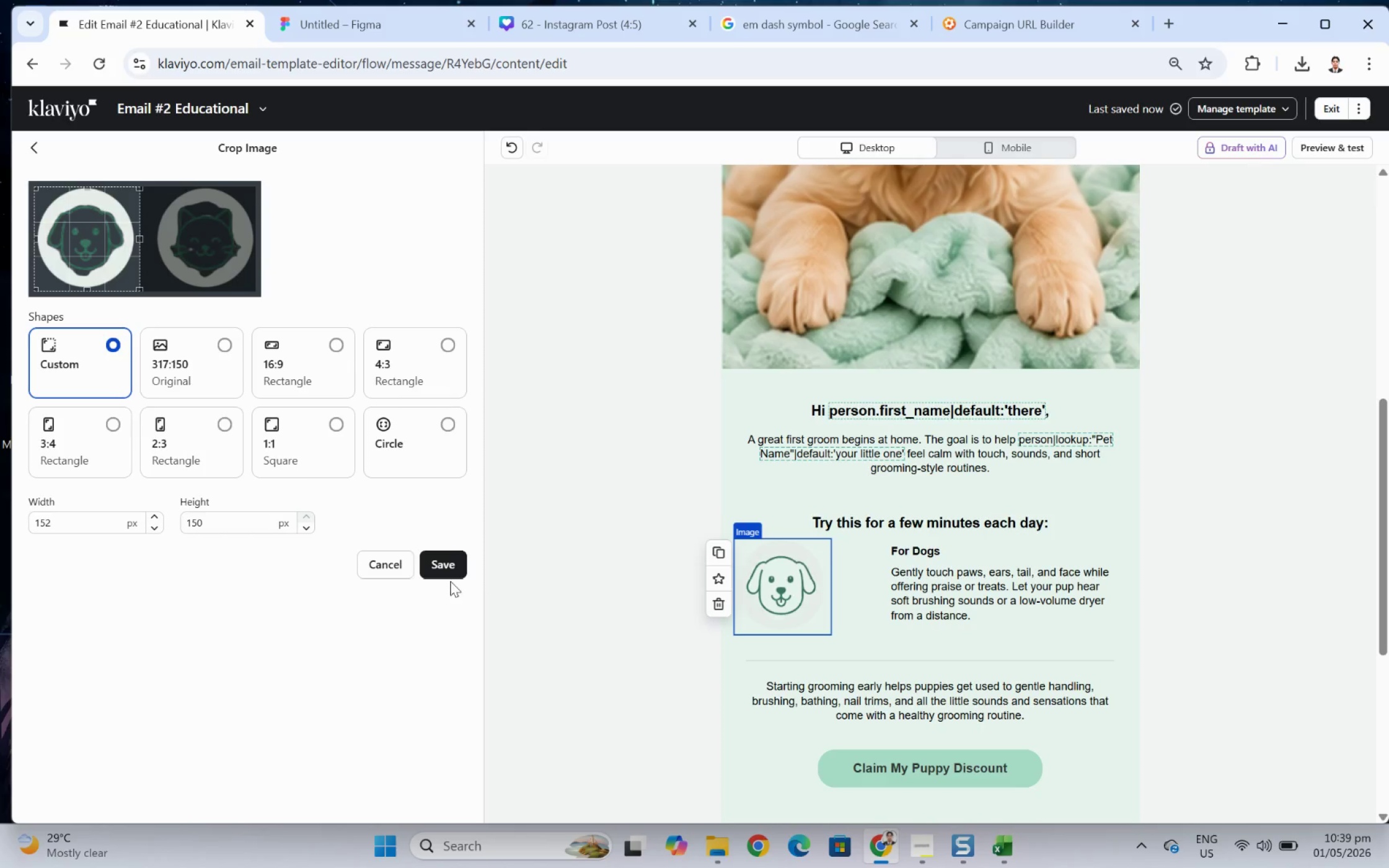 
left_click([448, 559])
 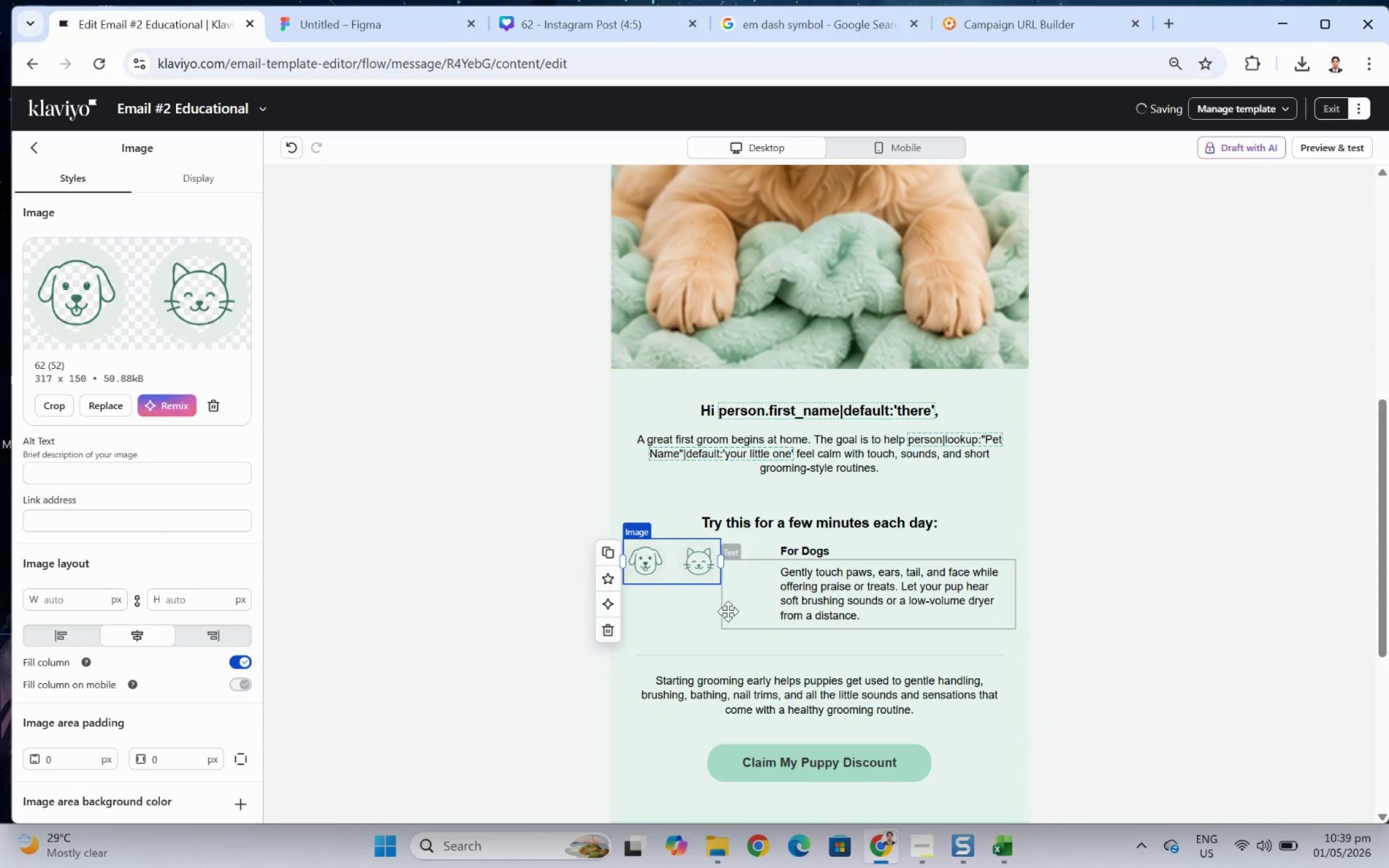 
wait(6.29)
 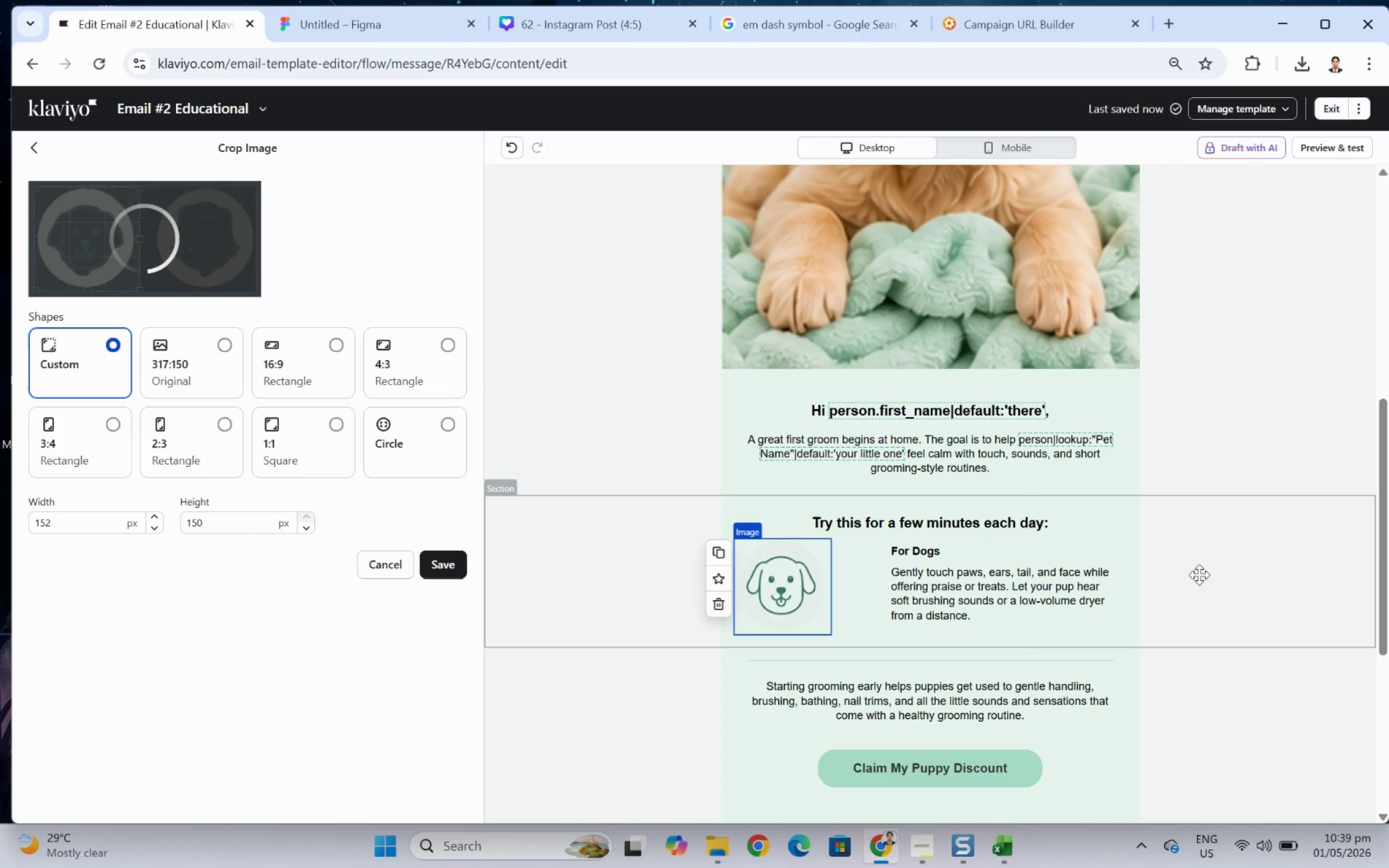 
left_click_drag(start_coordinate=[625, 586], to_coordinate=[615, 584])
 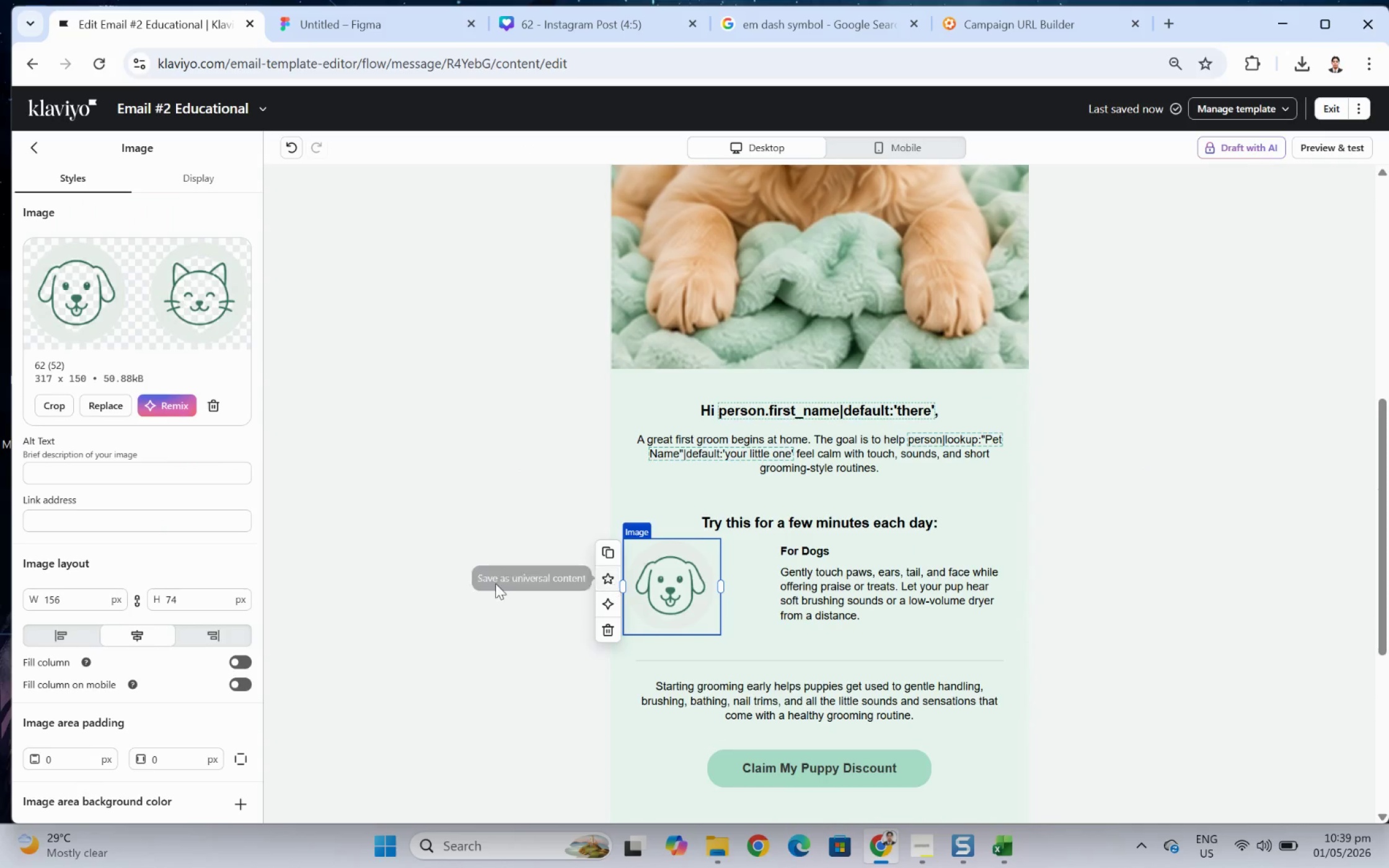 
left_click([495, 583])
 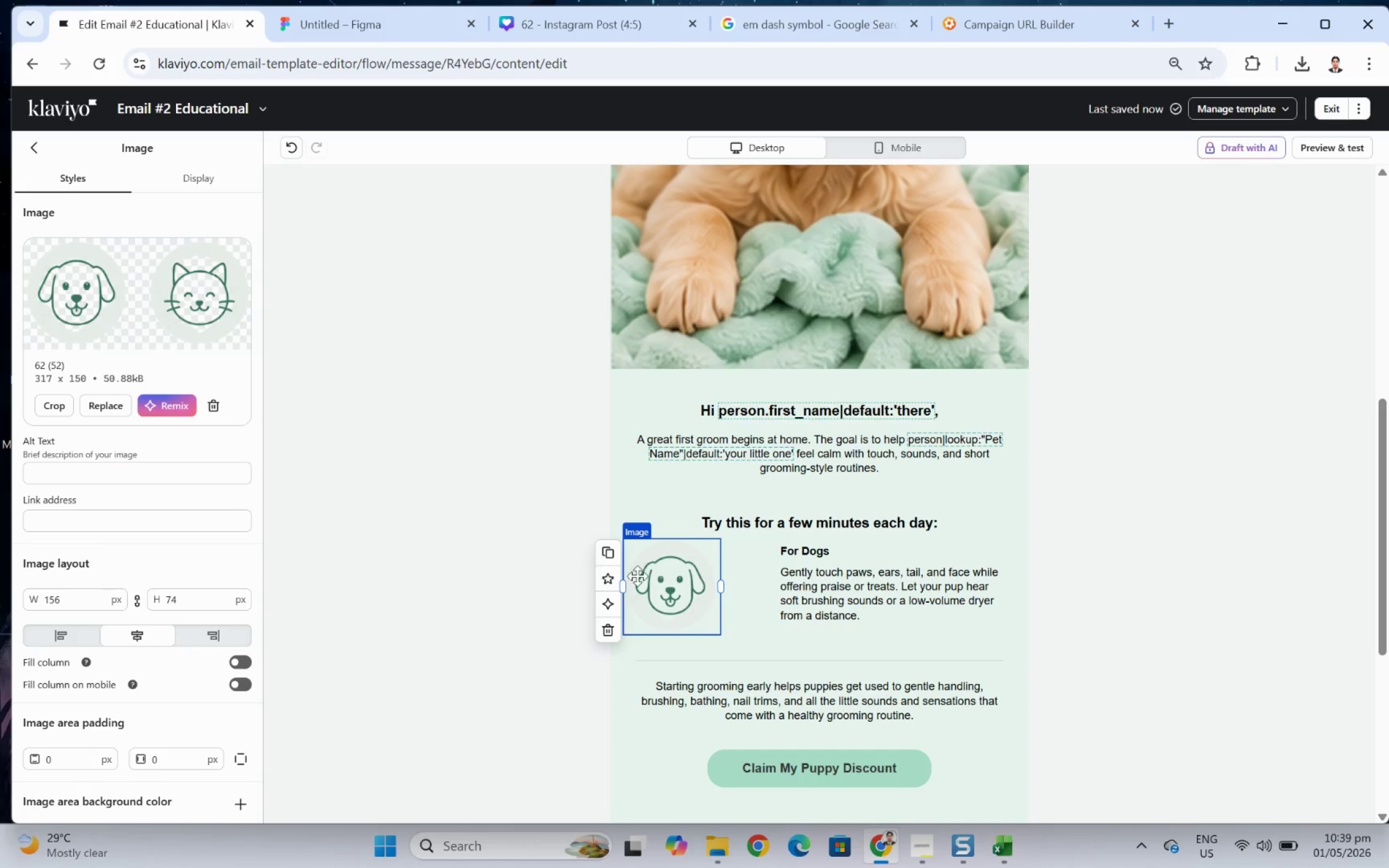 
left_click([637, 576])
 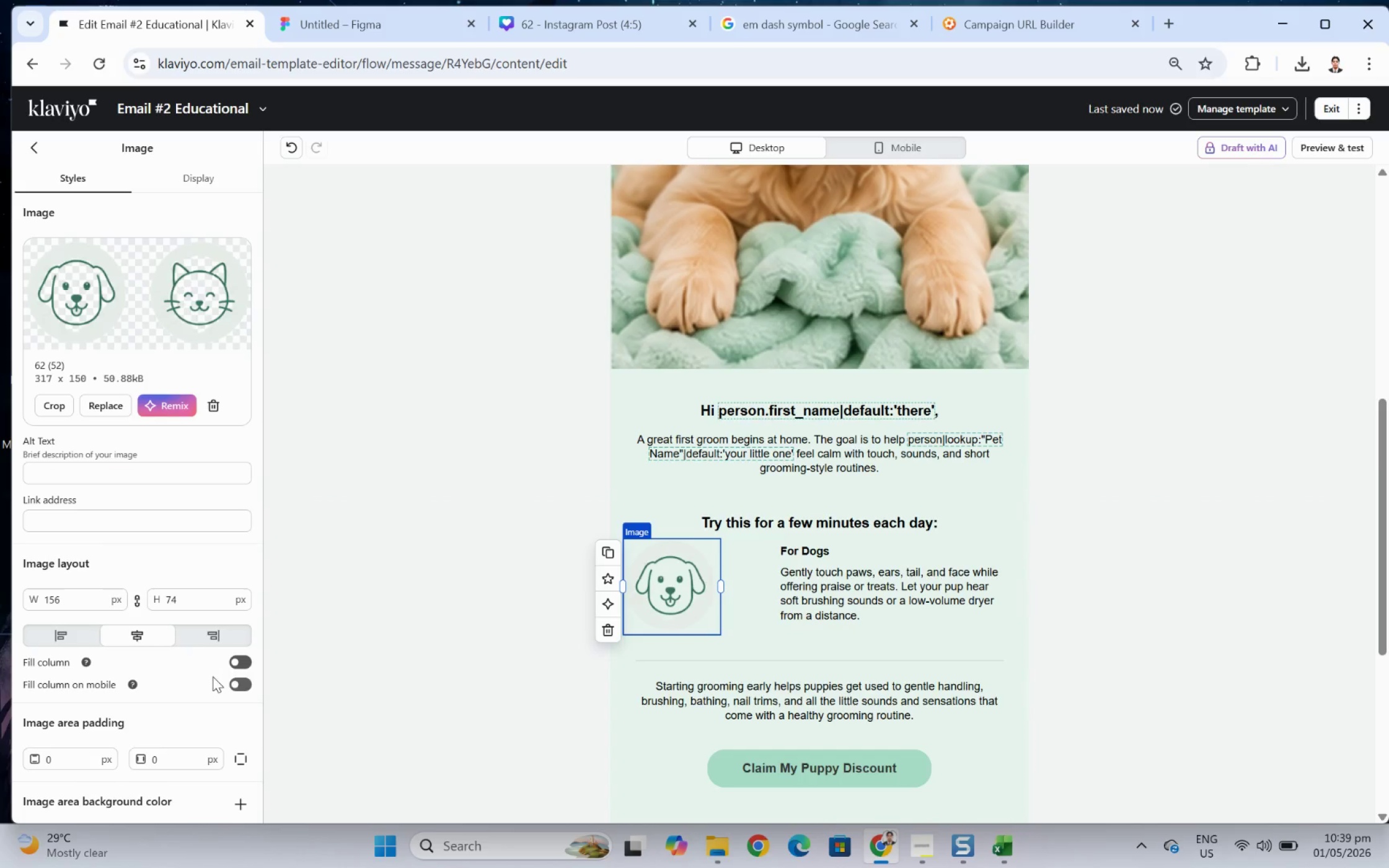 
scroll: coordinate [165, 706], scroll_direction: down, amount: 2.0
 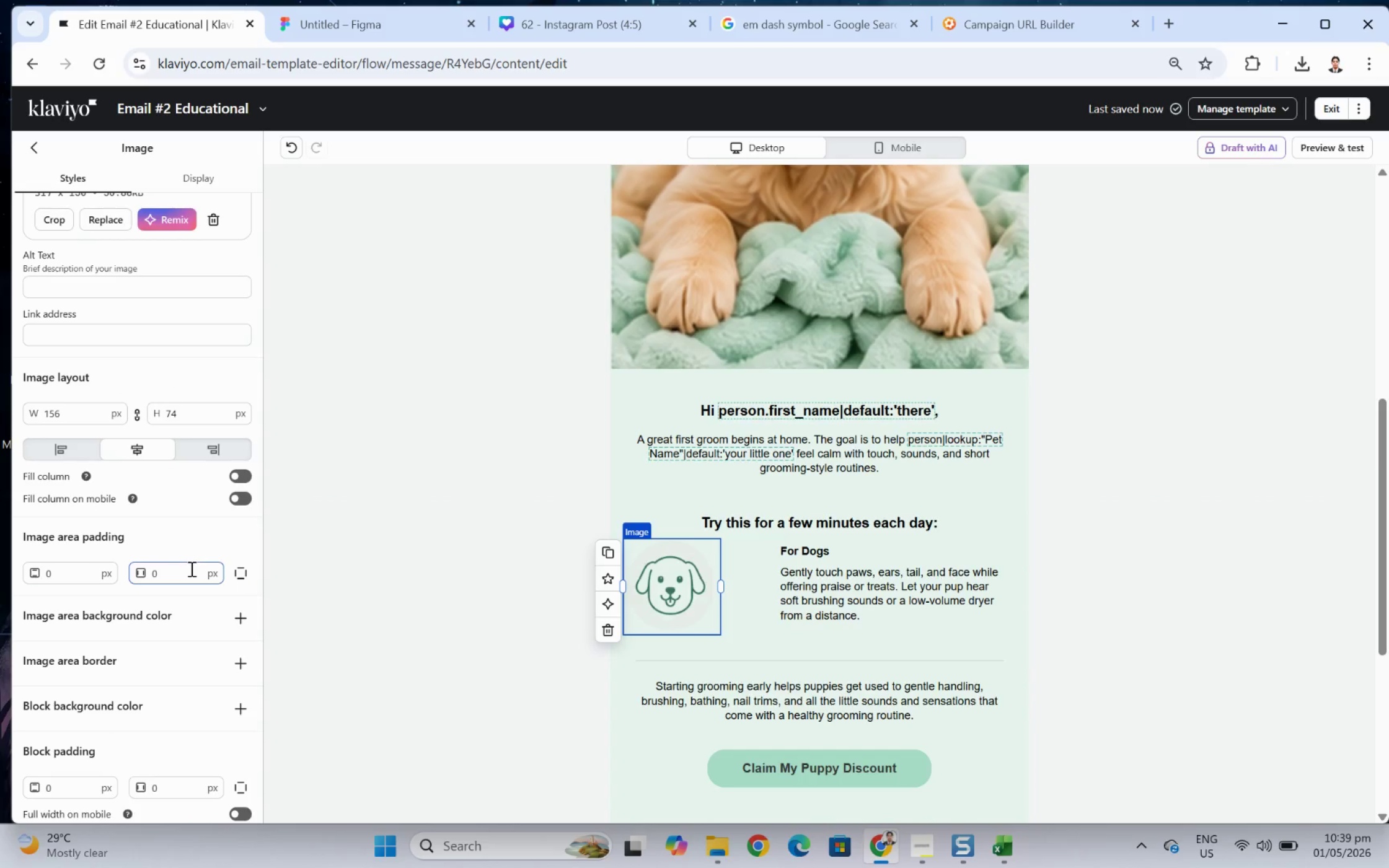 
double_click([190, 568])
 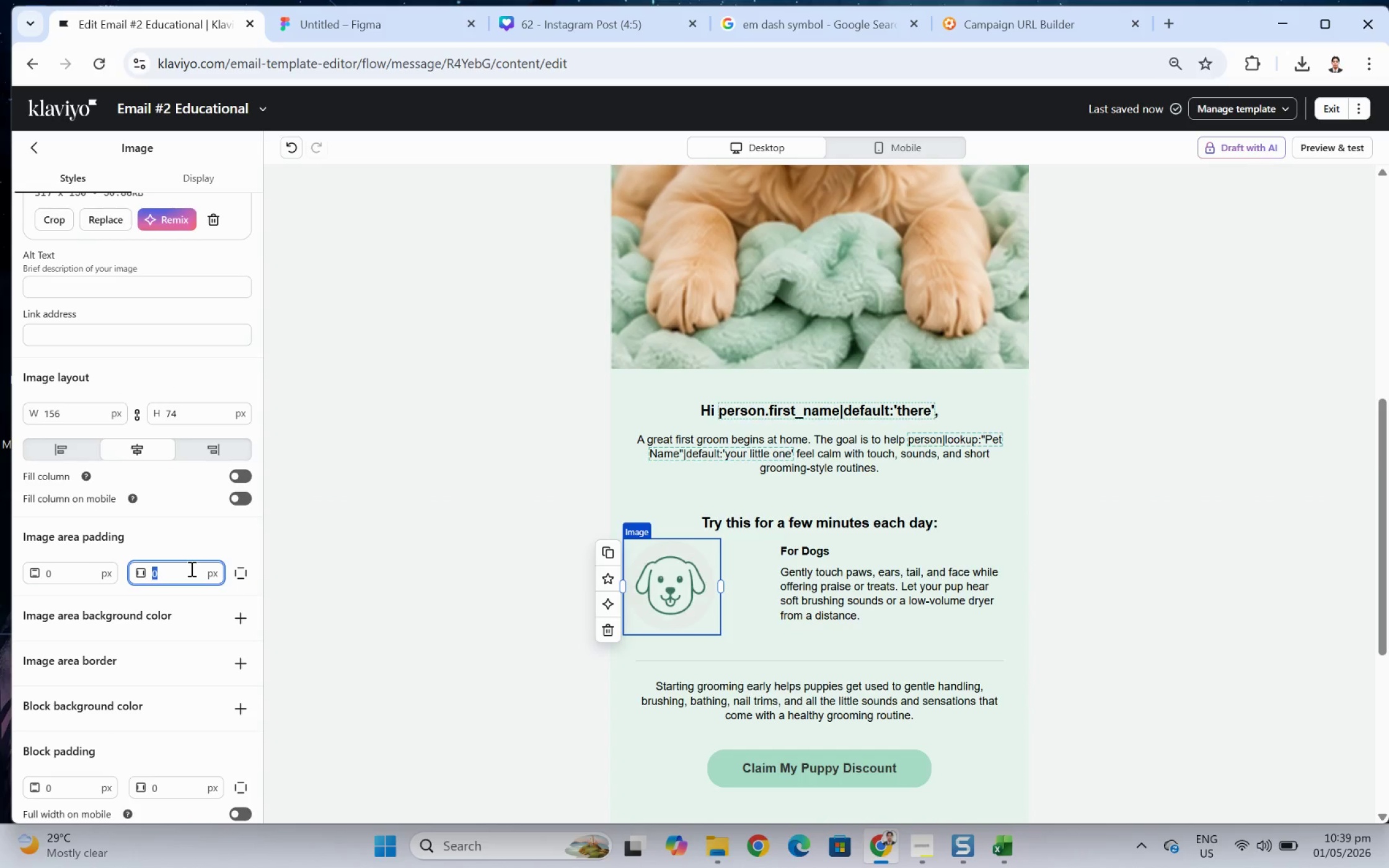 
key(Numpad1)
 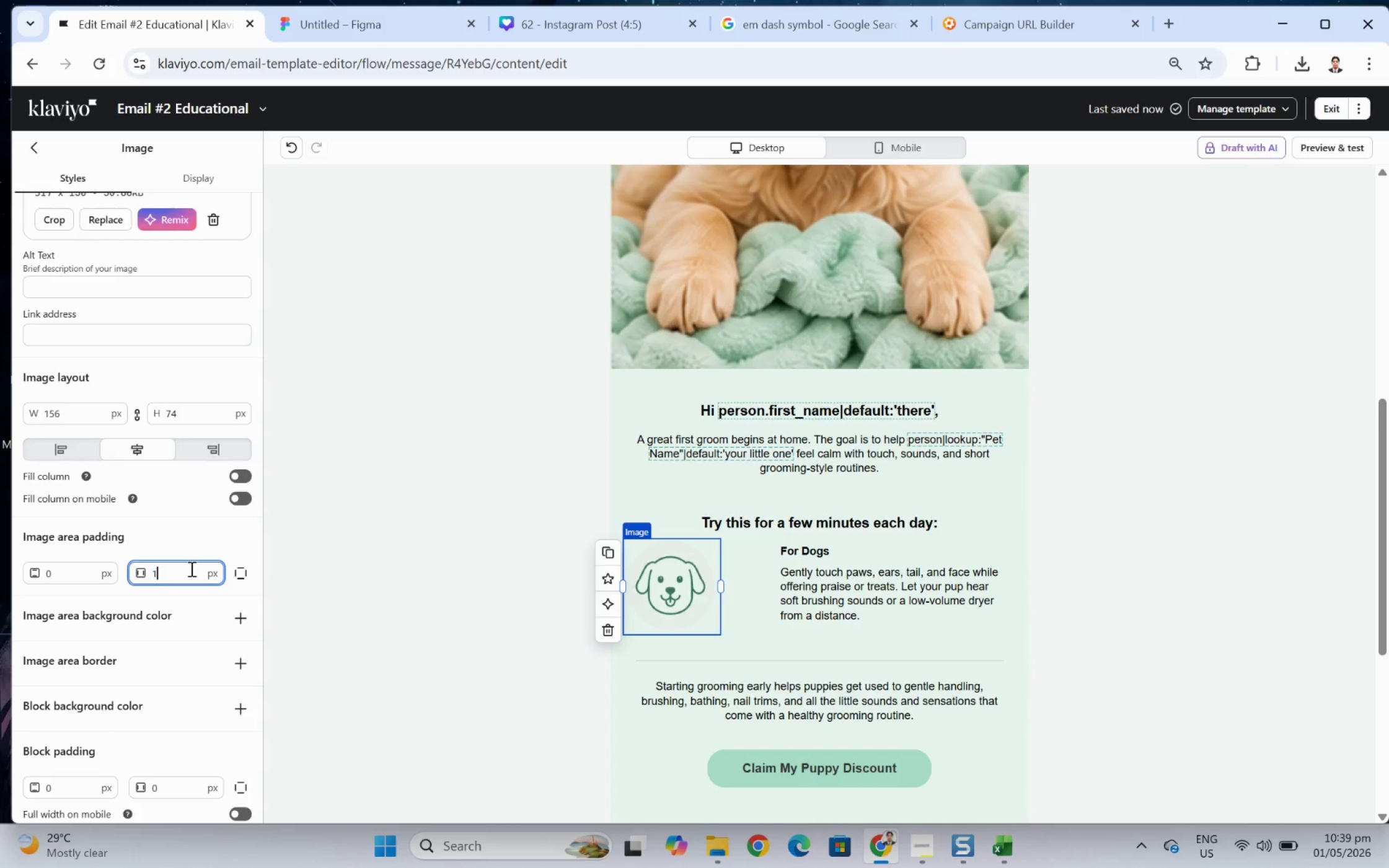 
key(Numpad8)
 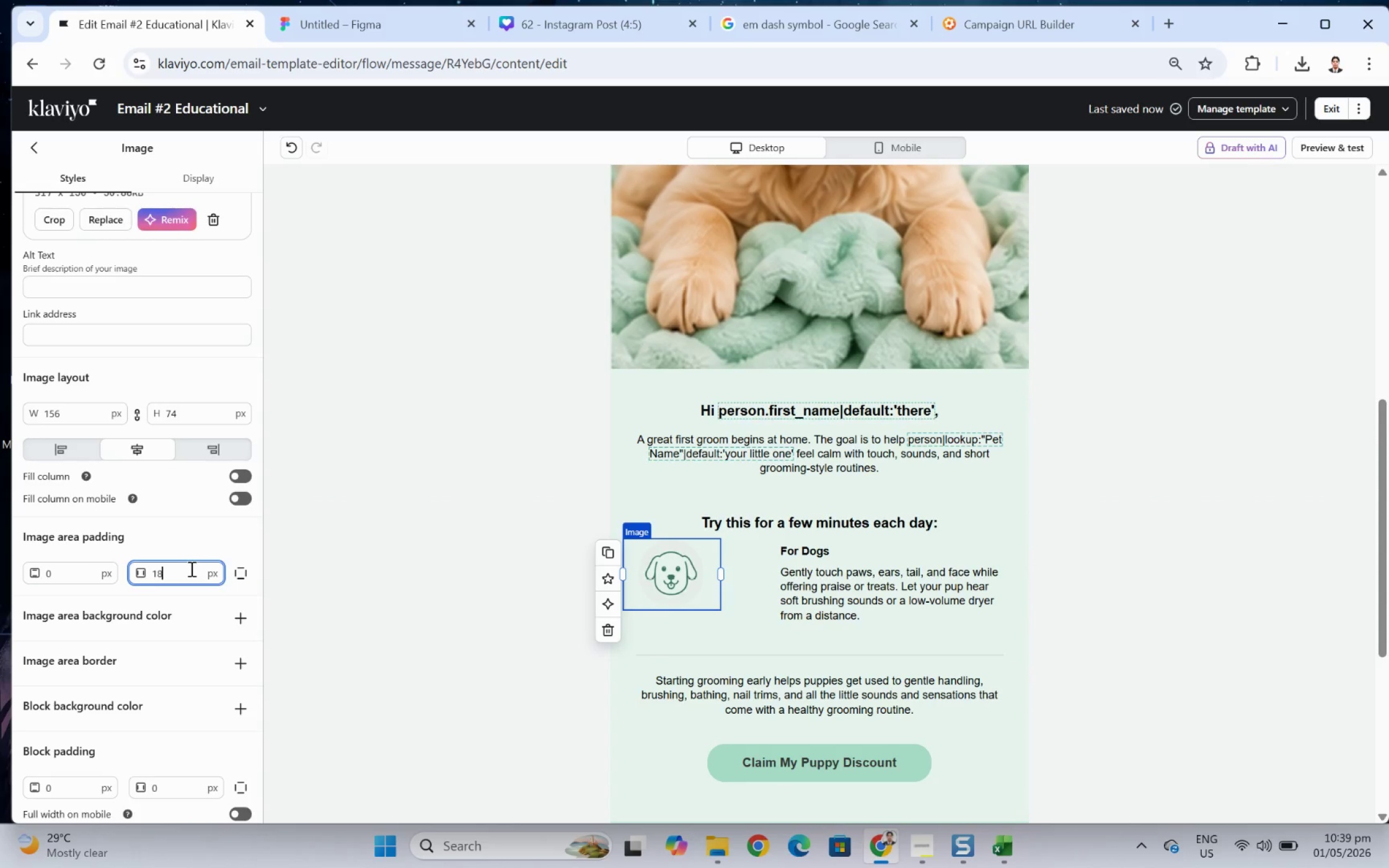 
key(Backspace)
 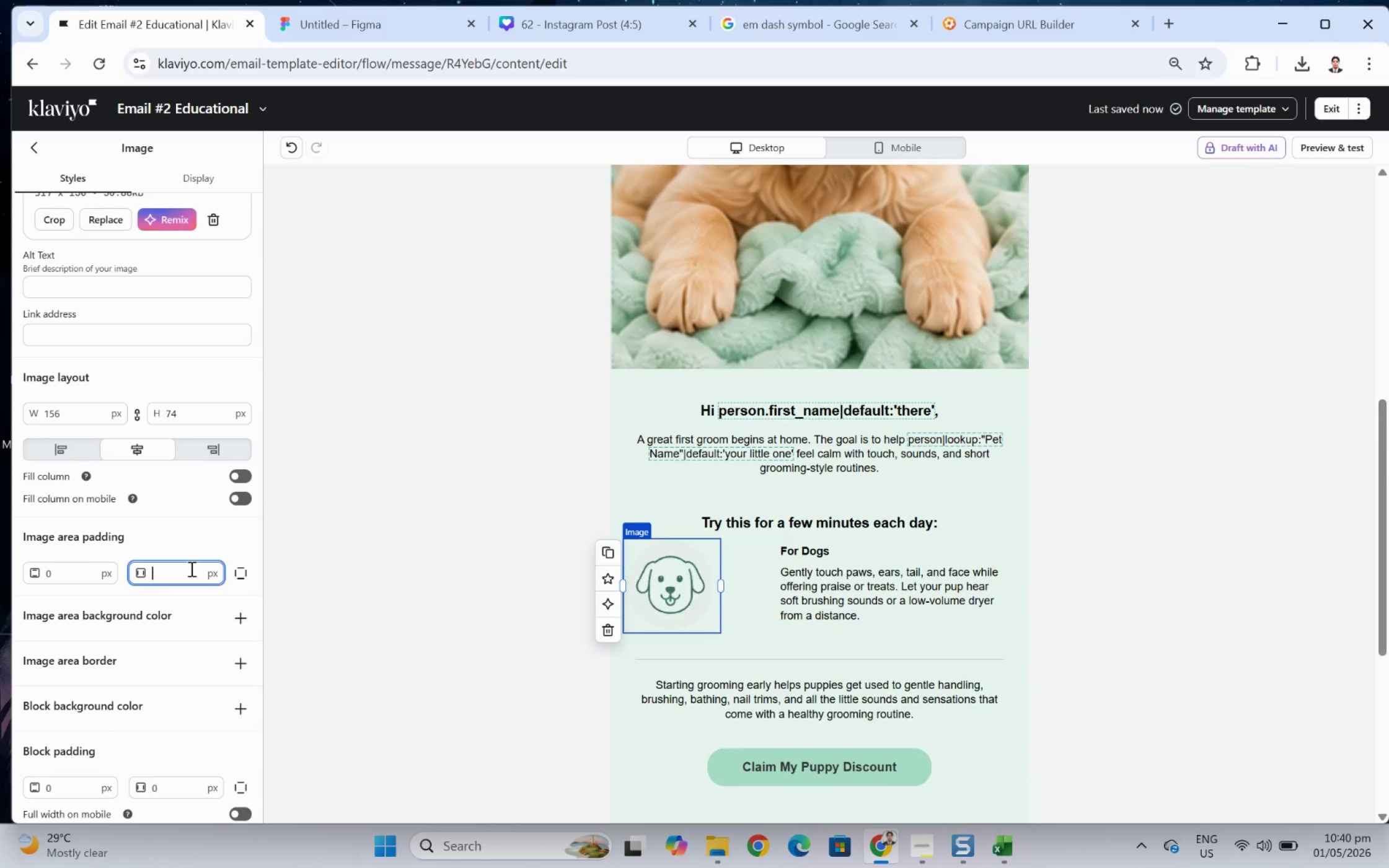 
key(Backspace)
 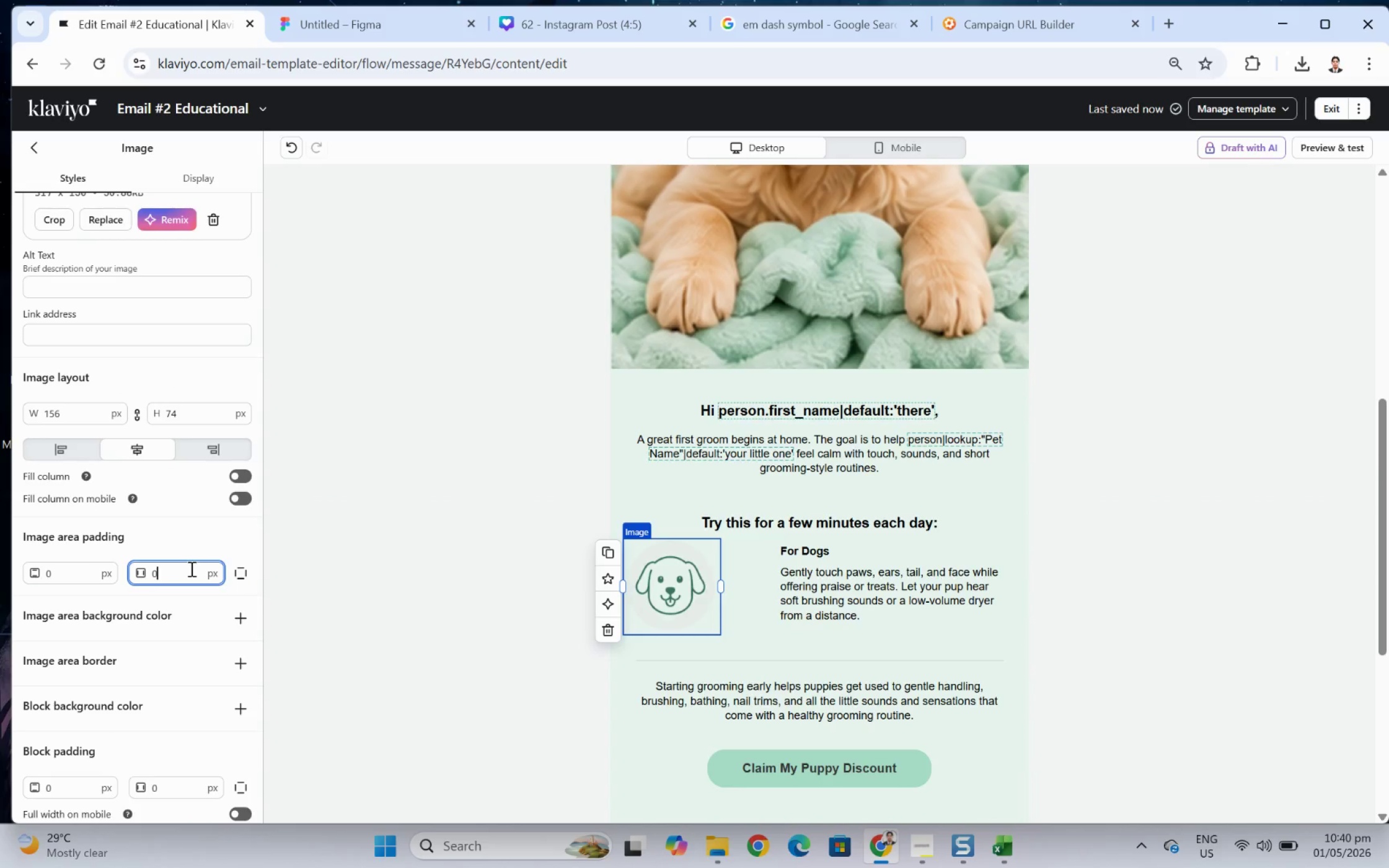 
key(Numpad9)
 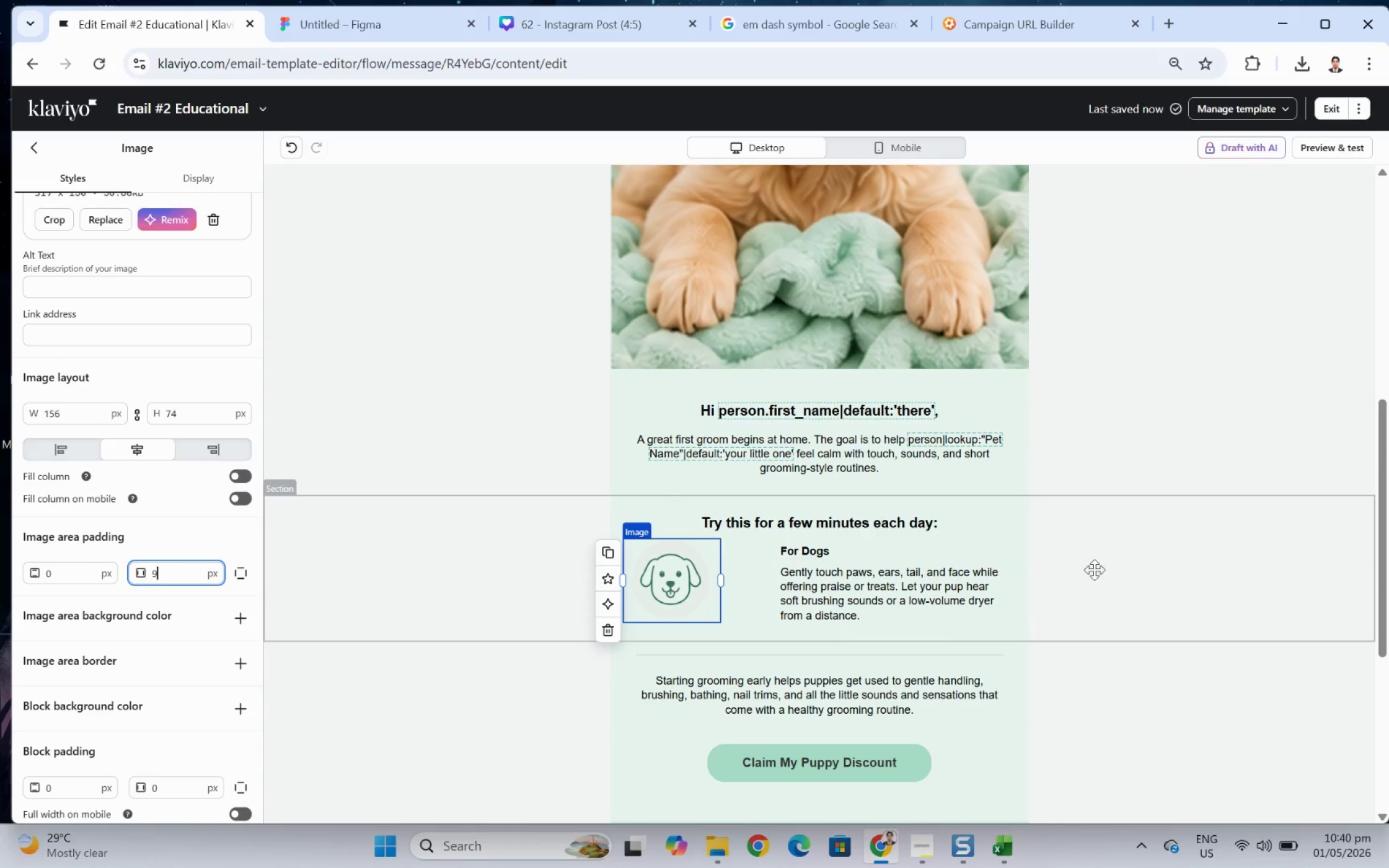 
left_click([1282, 673])
 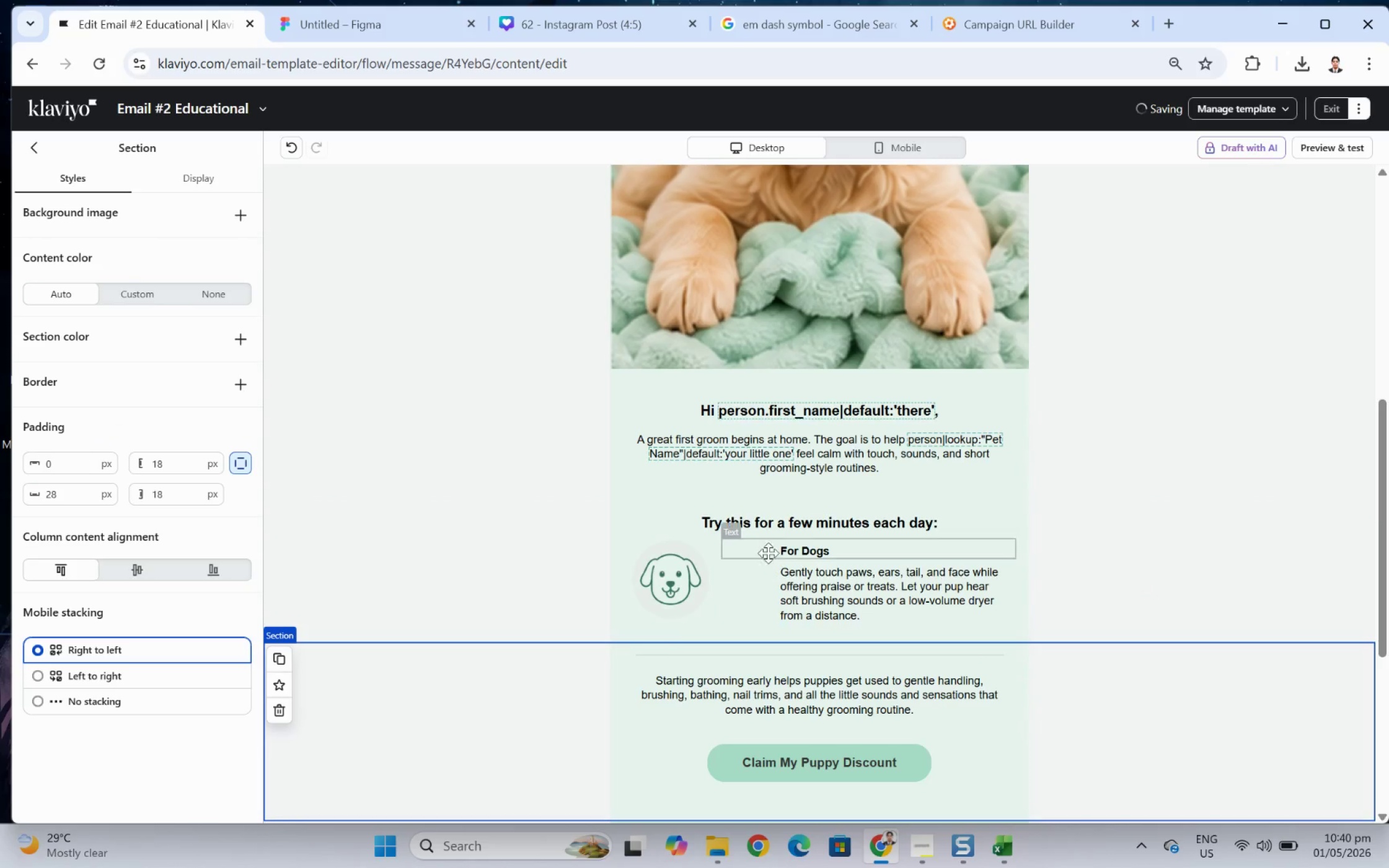 
left_click([772, 551])
 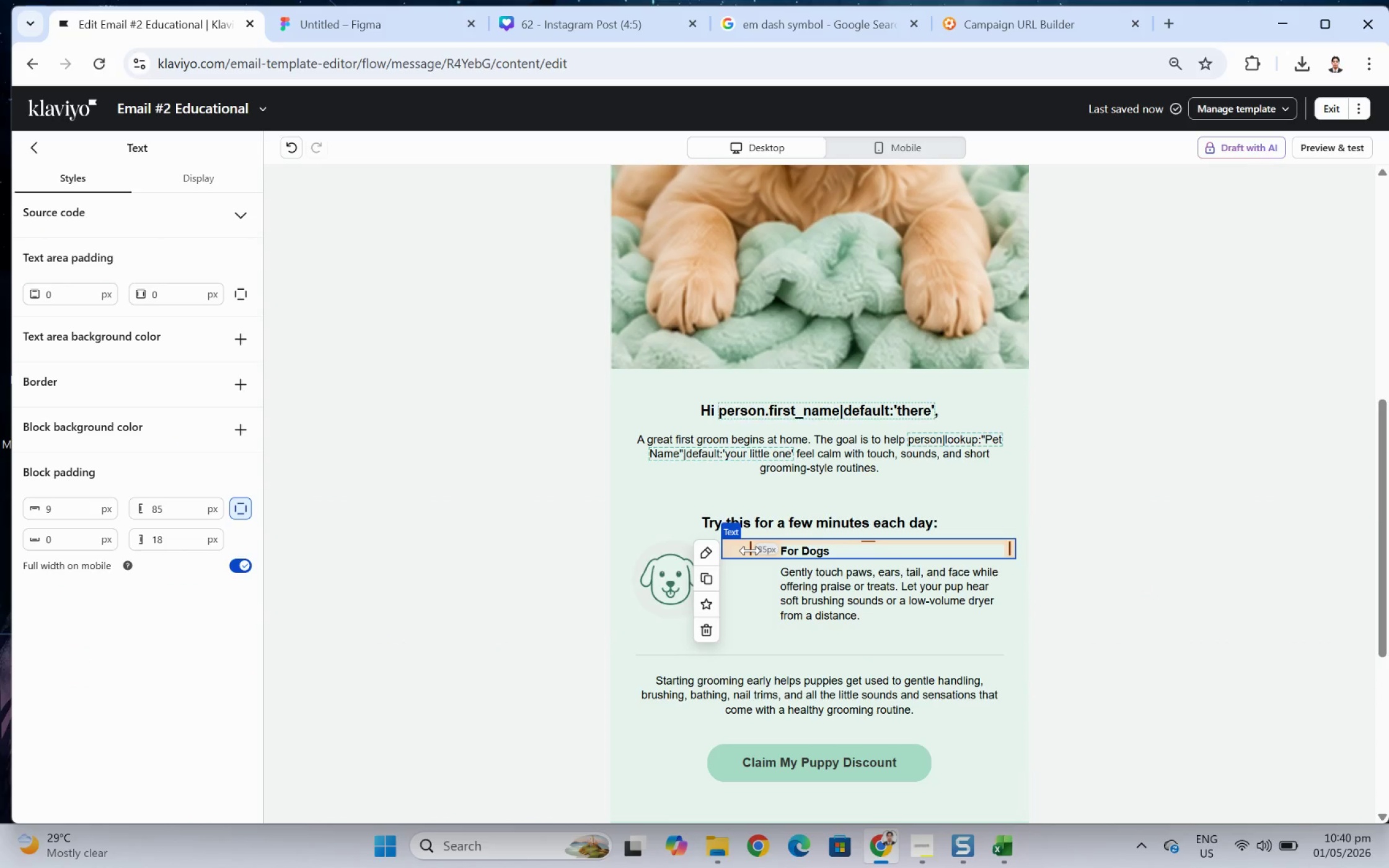 
left_click_drag(start_coordinate=[750, 550], to_coordinate=[715, 550])
 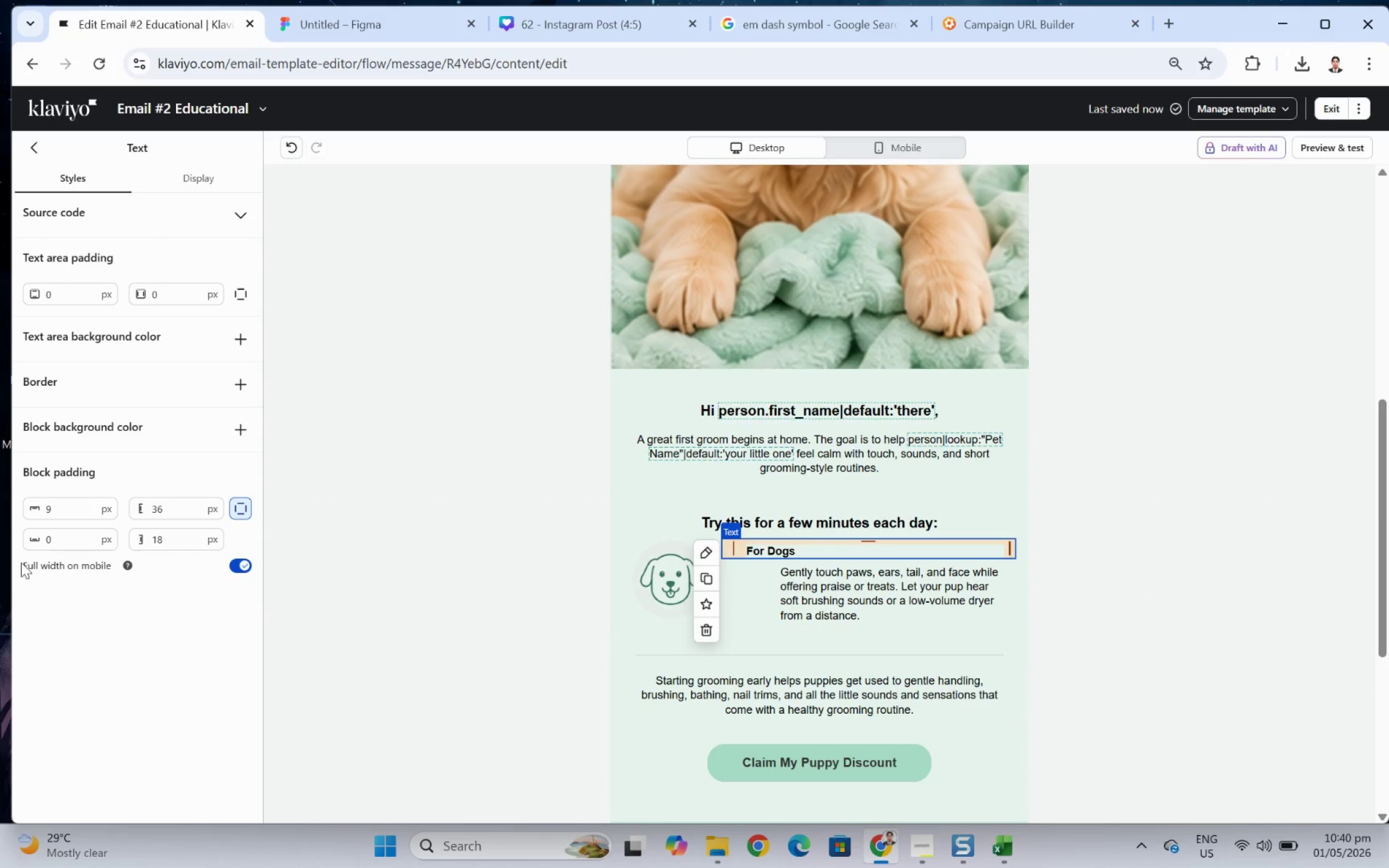 
left_click([745, 594])
 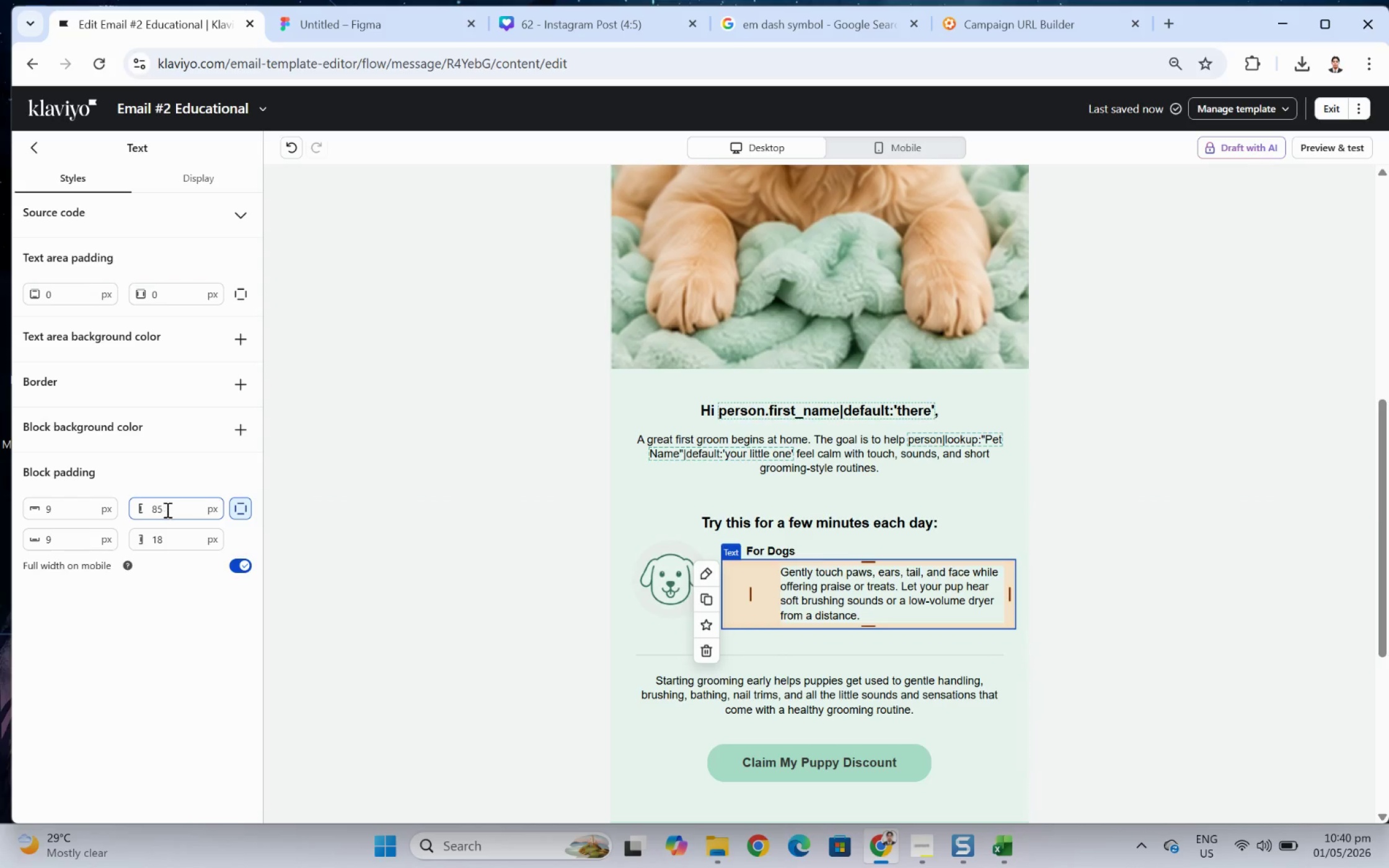 
double_click([169, 509])
 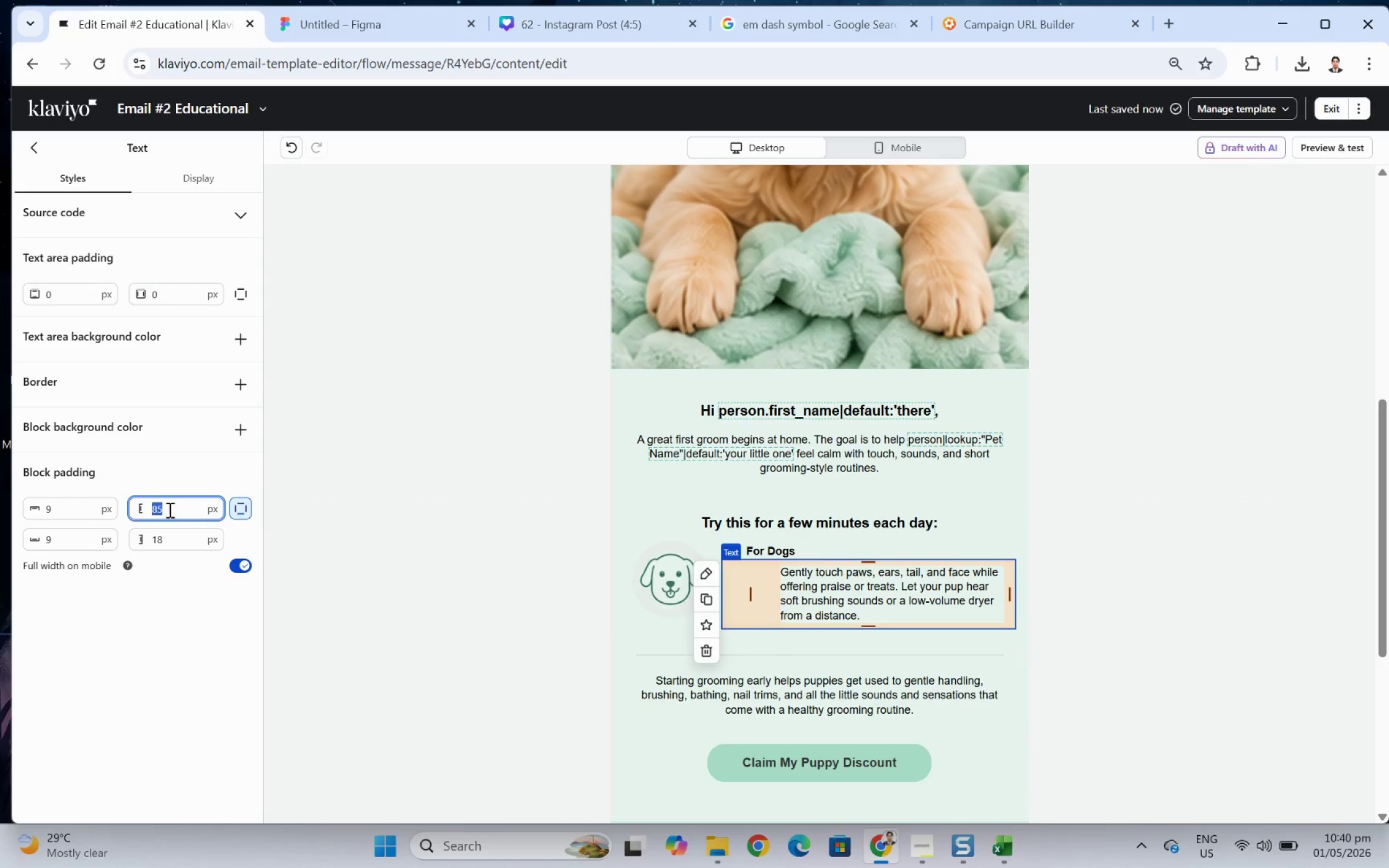 
key(Numpad3)
 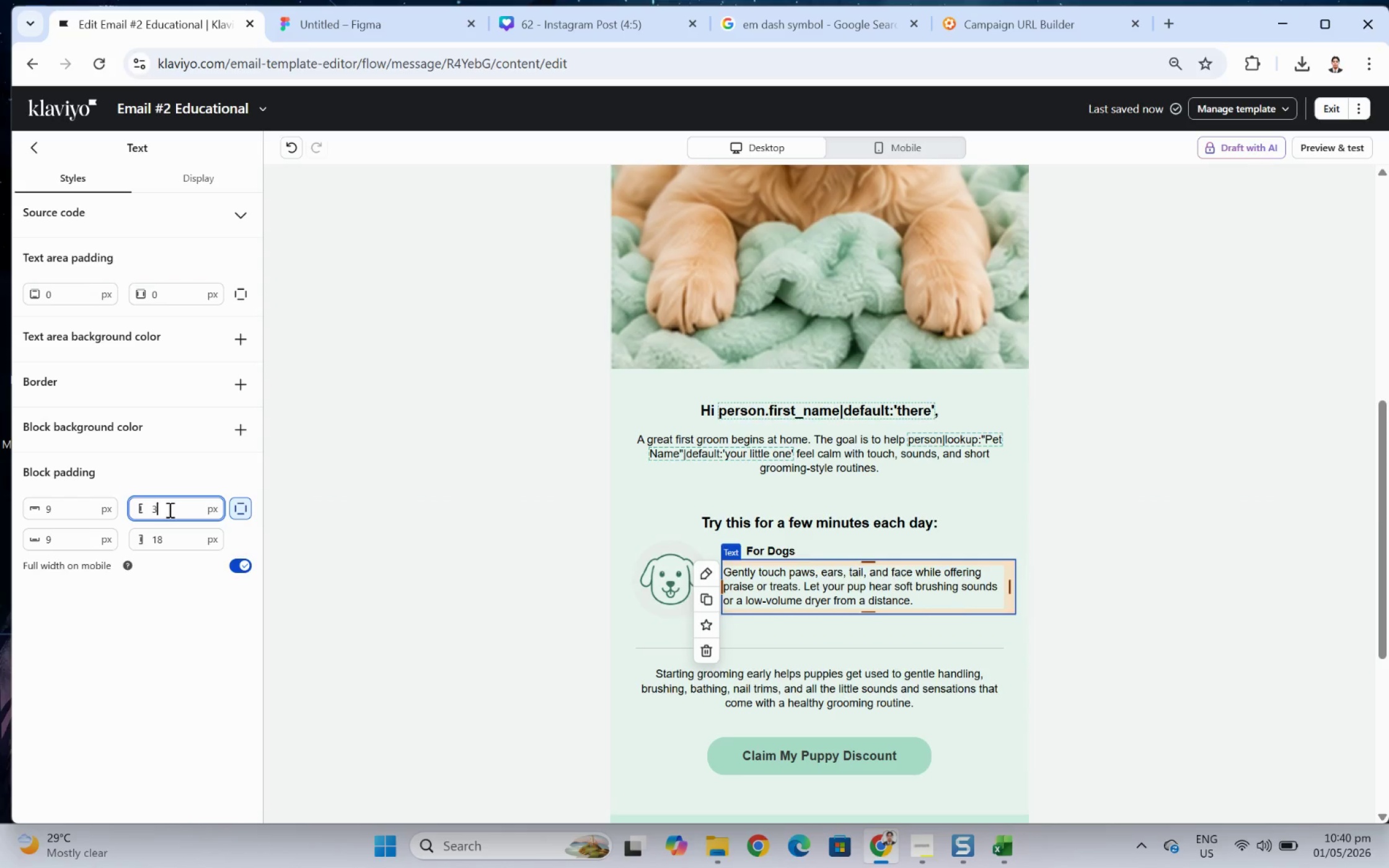 
key(Numpad6)
 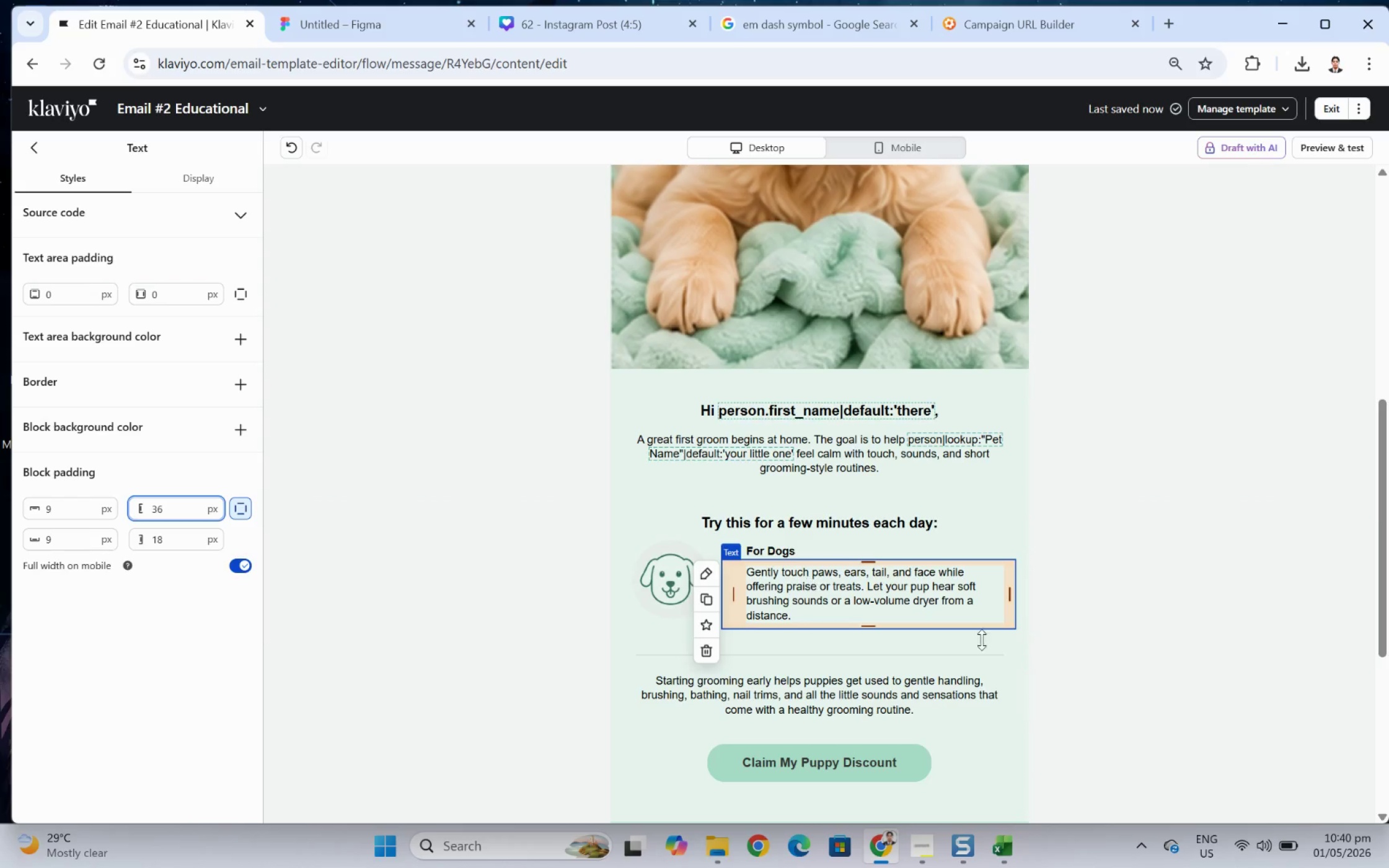 
left_click([1204, 709])
 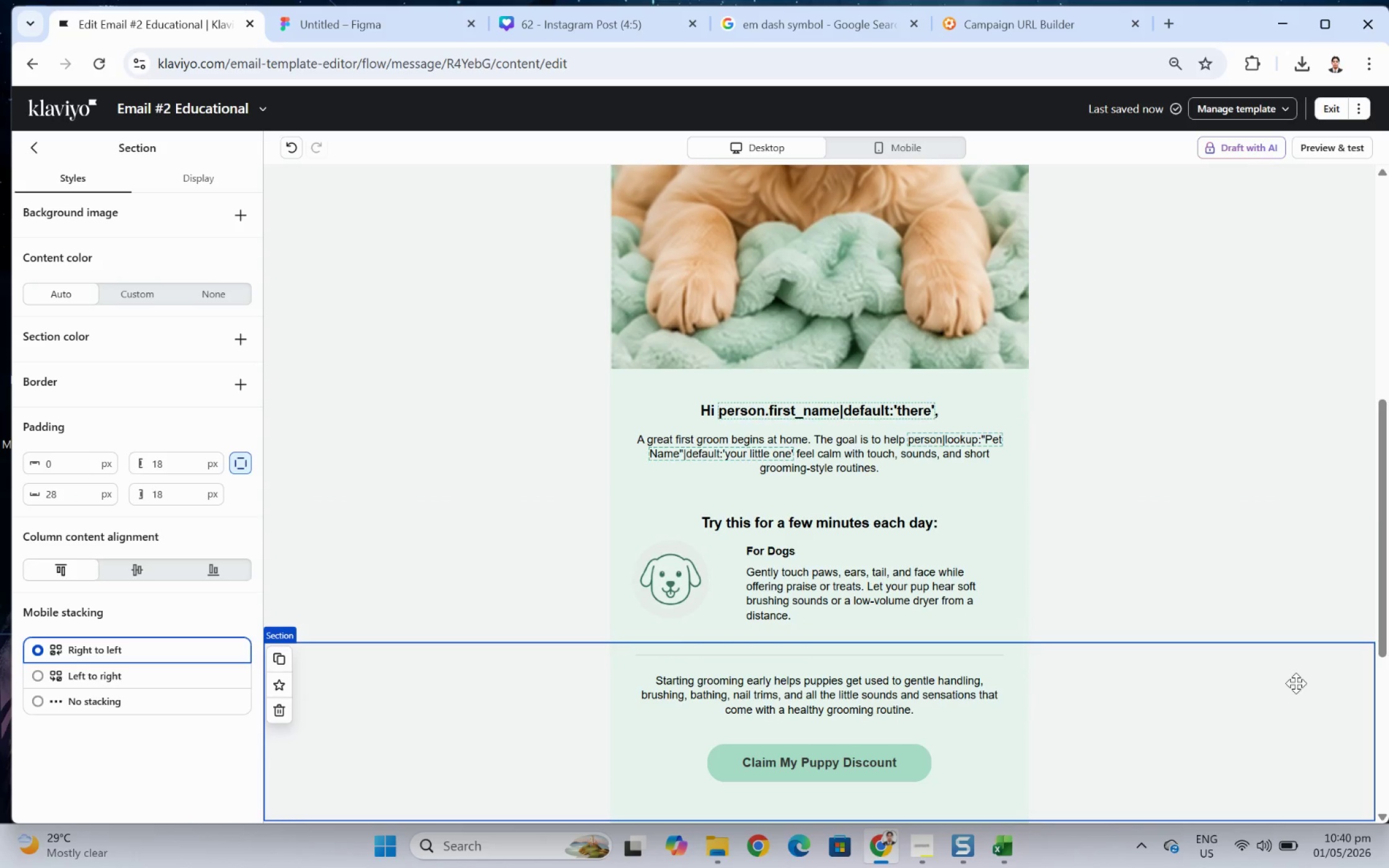 
wait(10.03)
 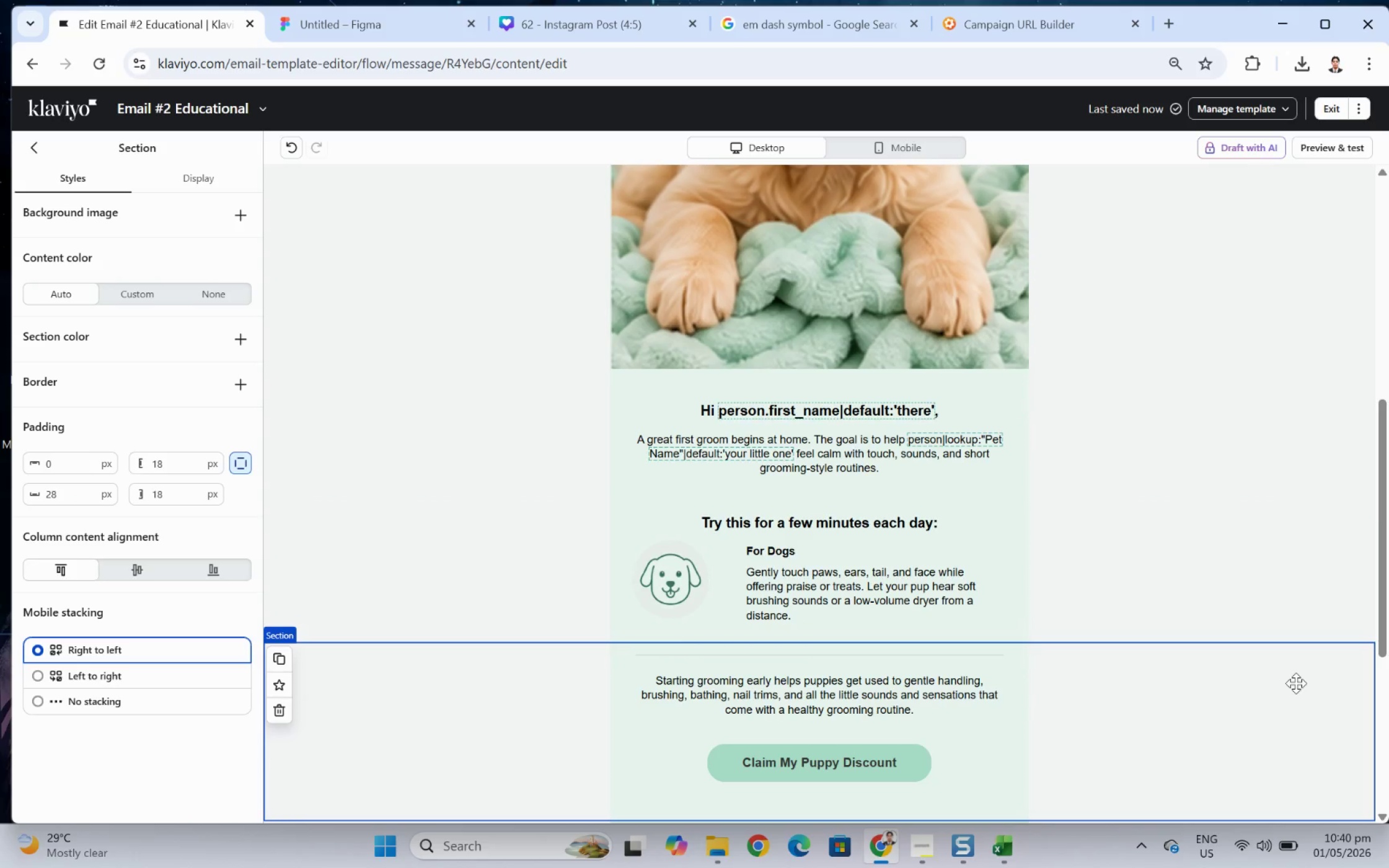 
left_click([669, 579])
 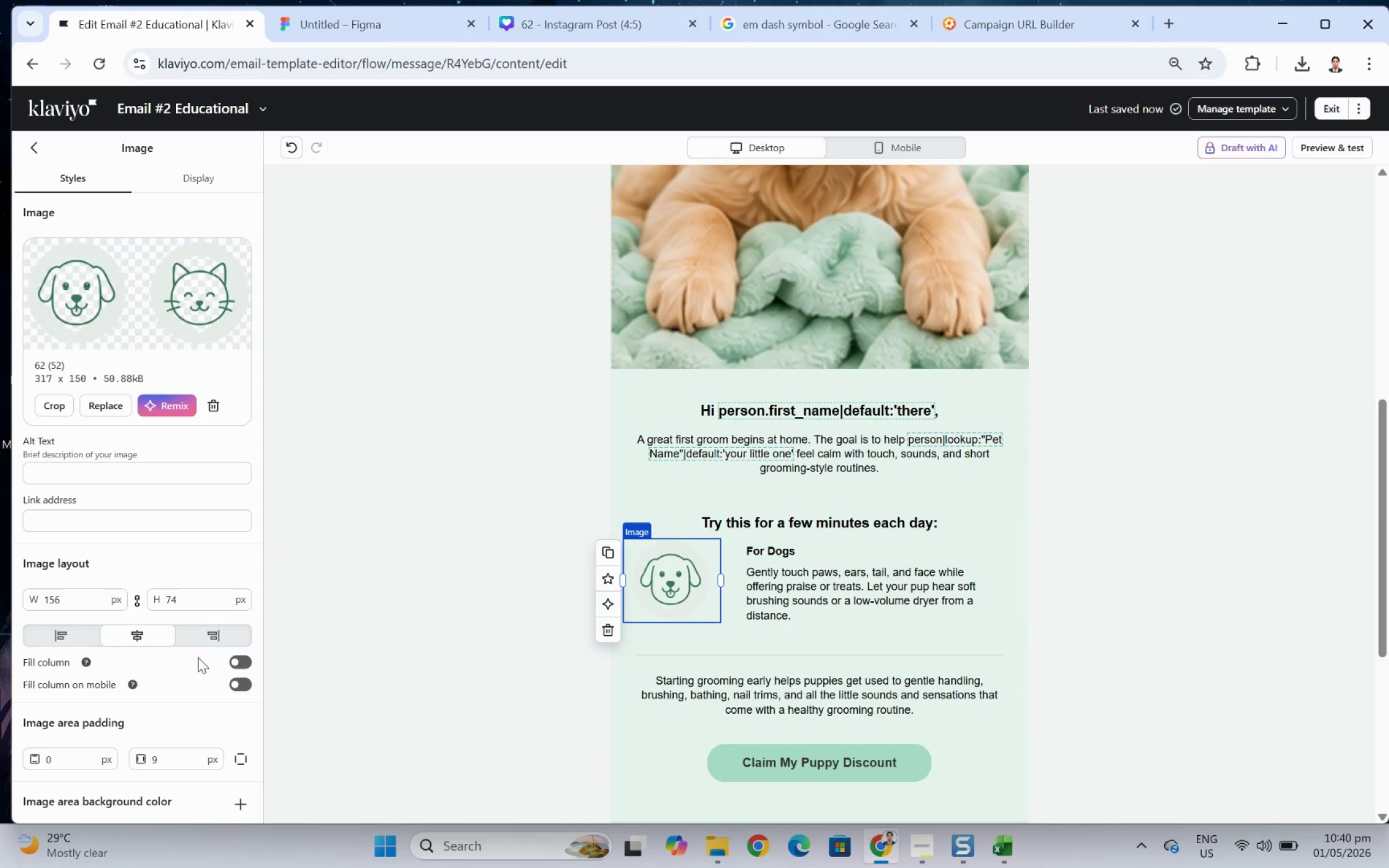 
left_click([209, 636])
 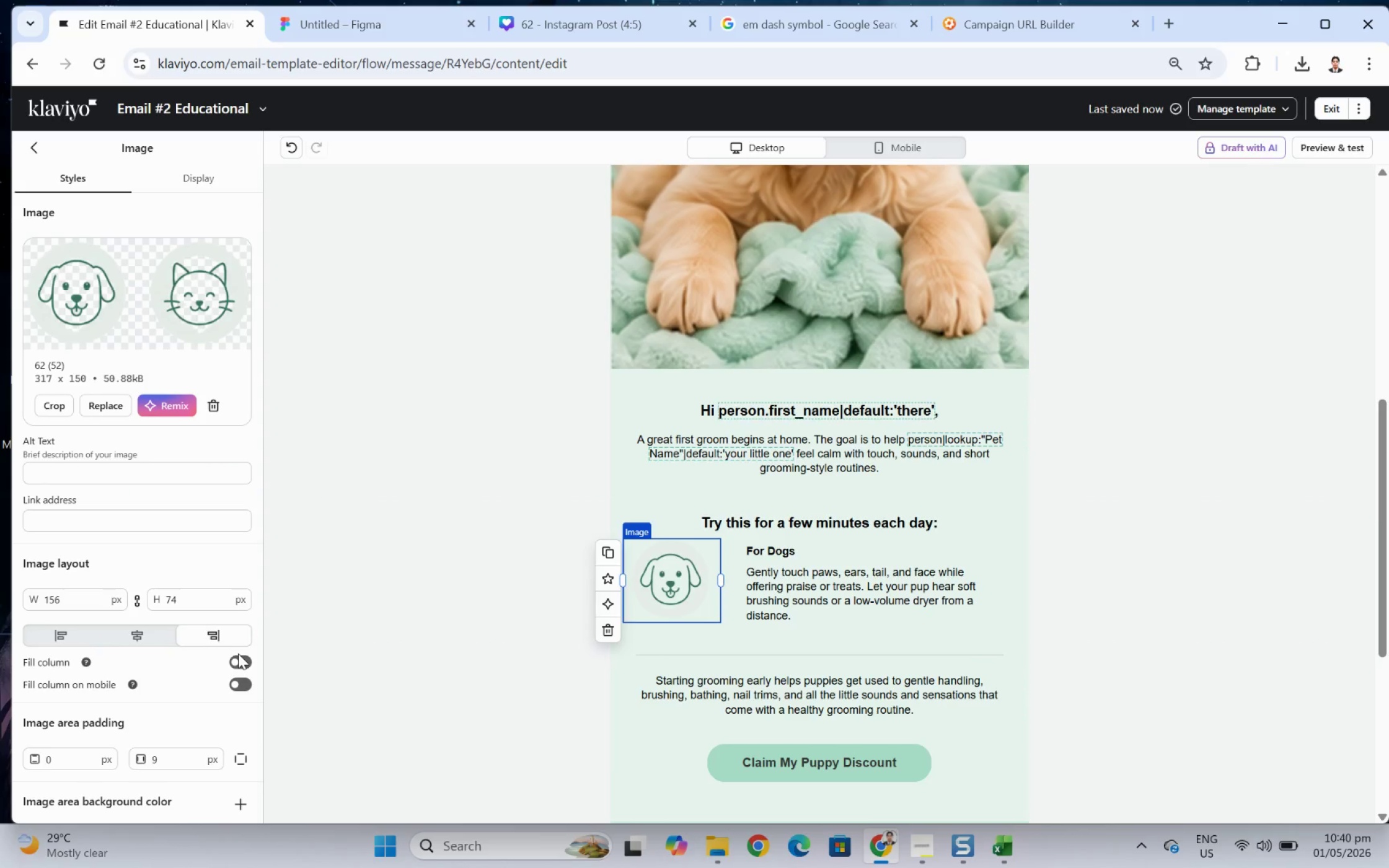 
mouse_move([257, 662])
 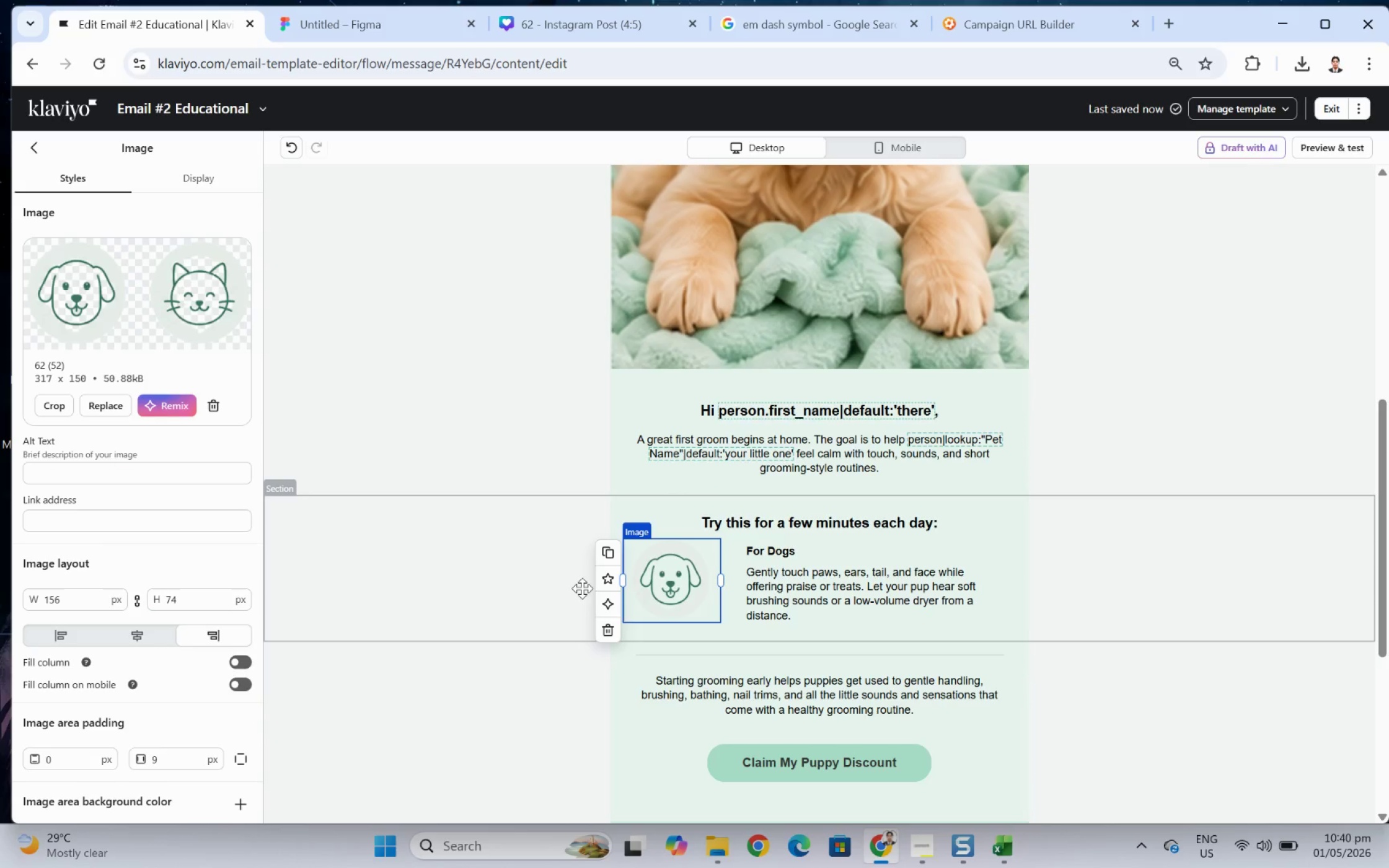 
wait(7.9)
 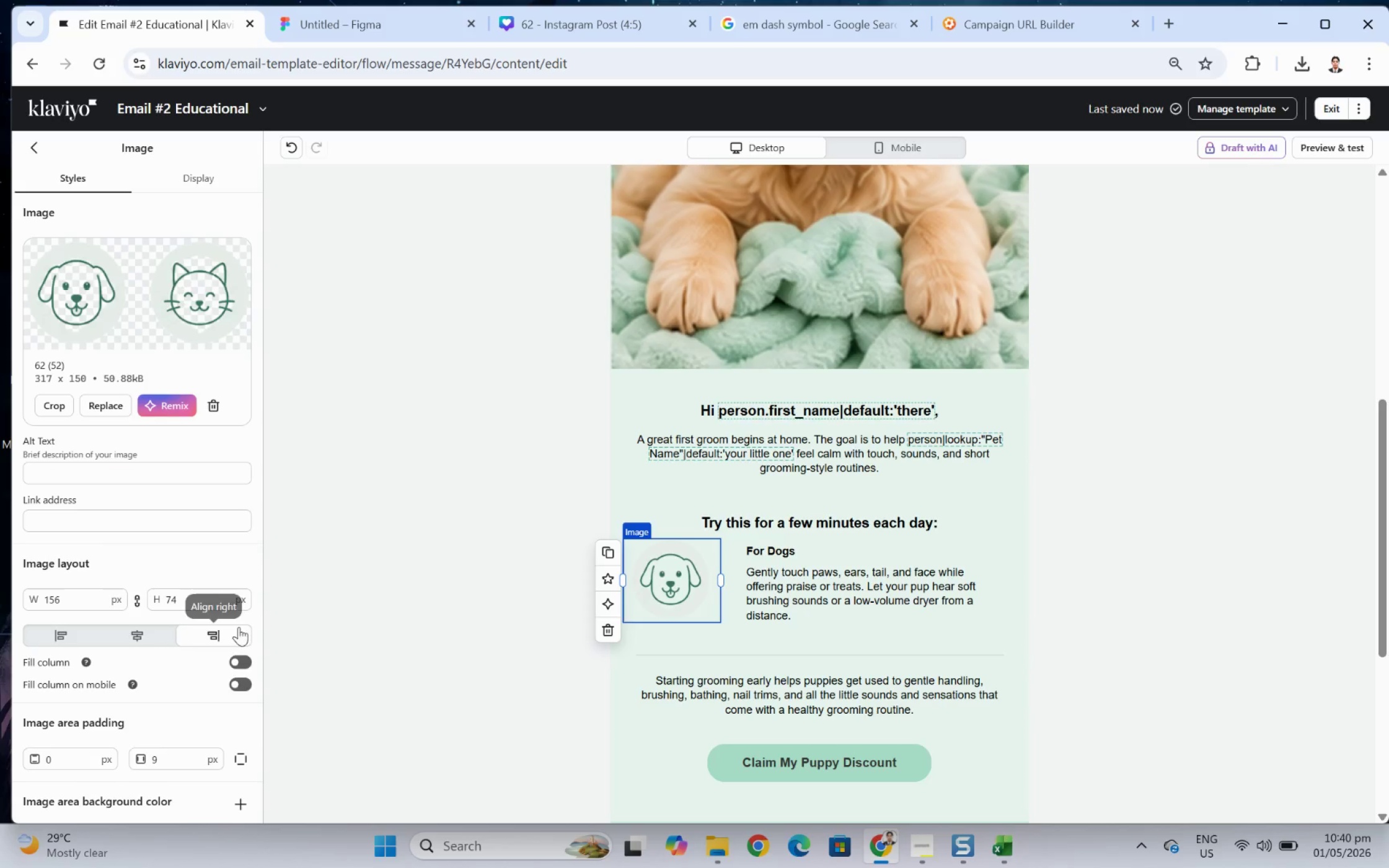 
left_click_drag(start_coordinate=[718, 582], to_coordinate=[758, 582])
 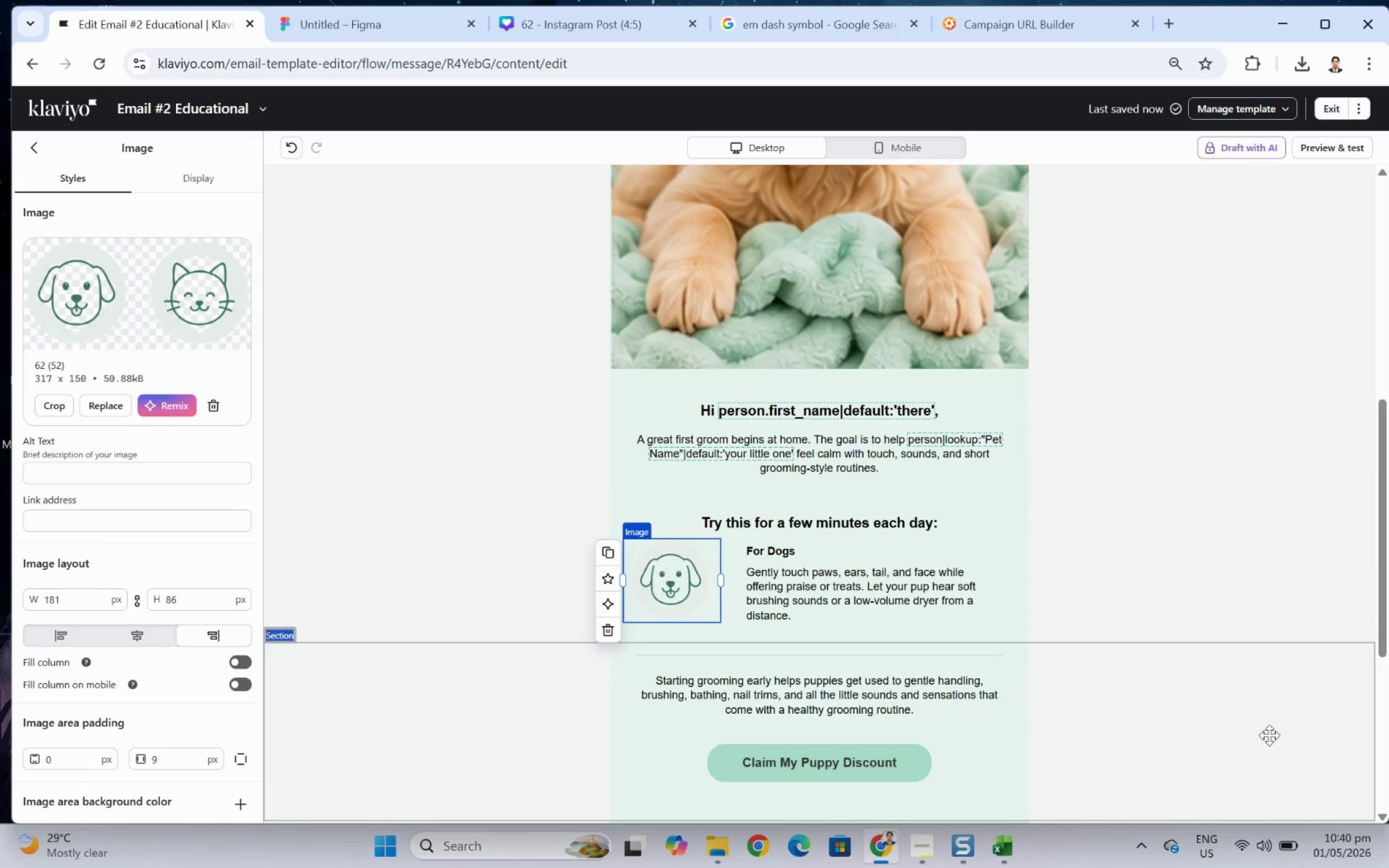 
left_click([1278, 737])
 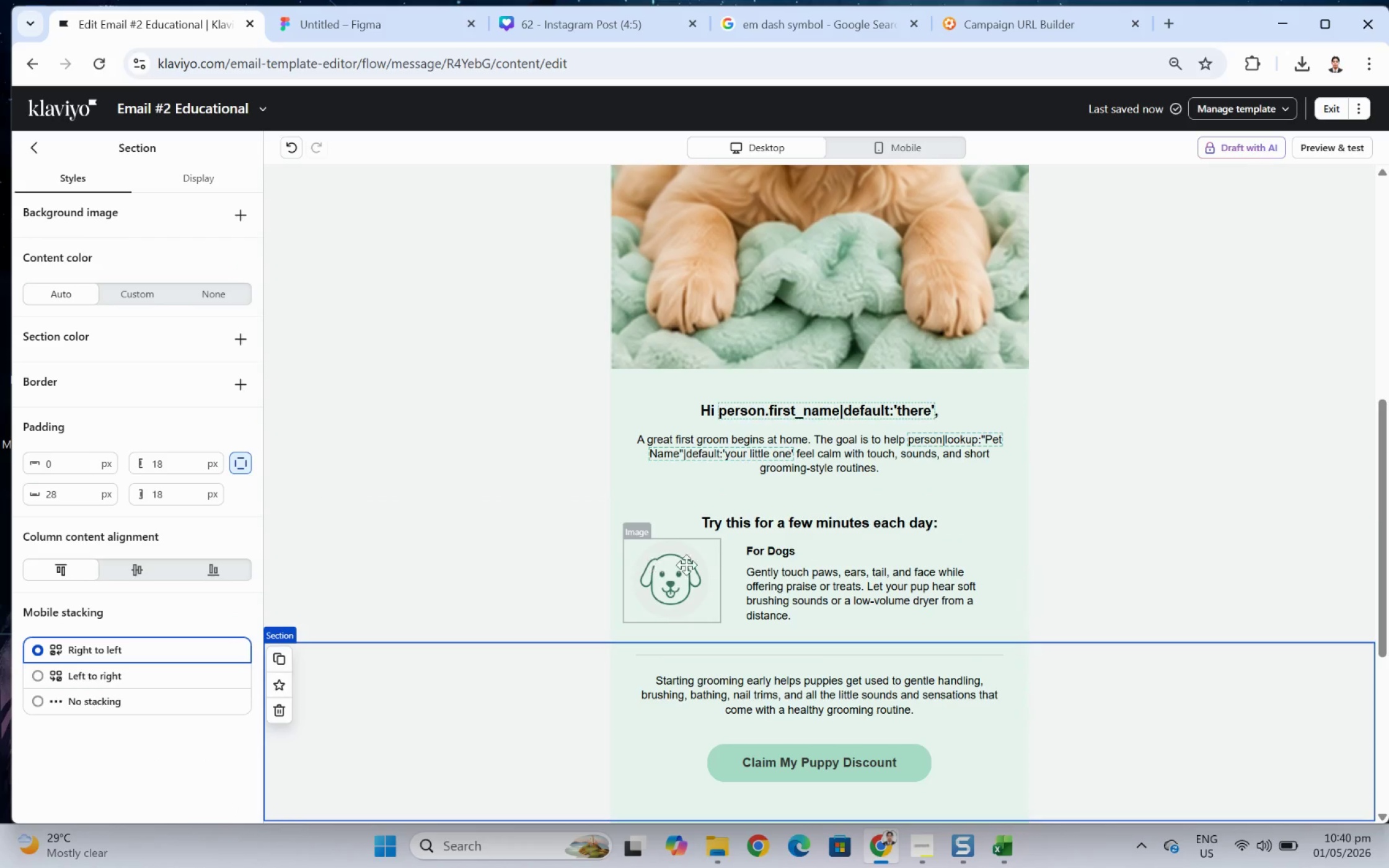 
wait(5.59)
 